 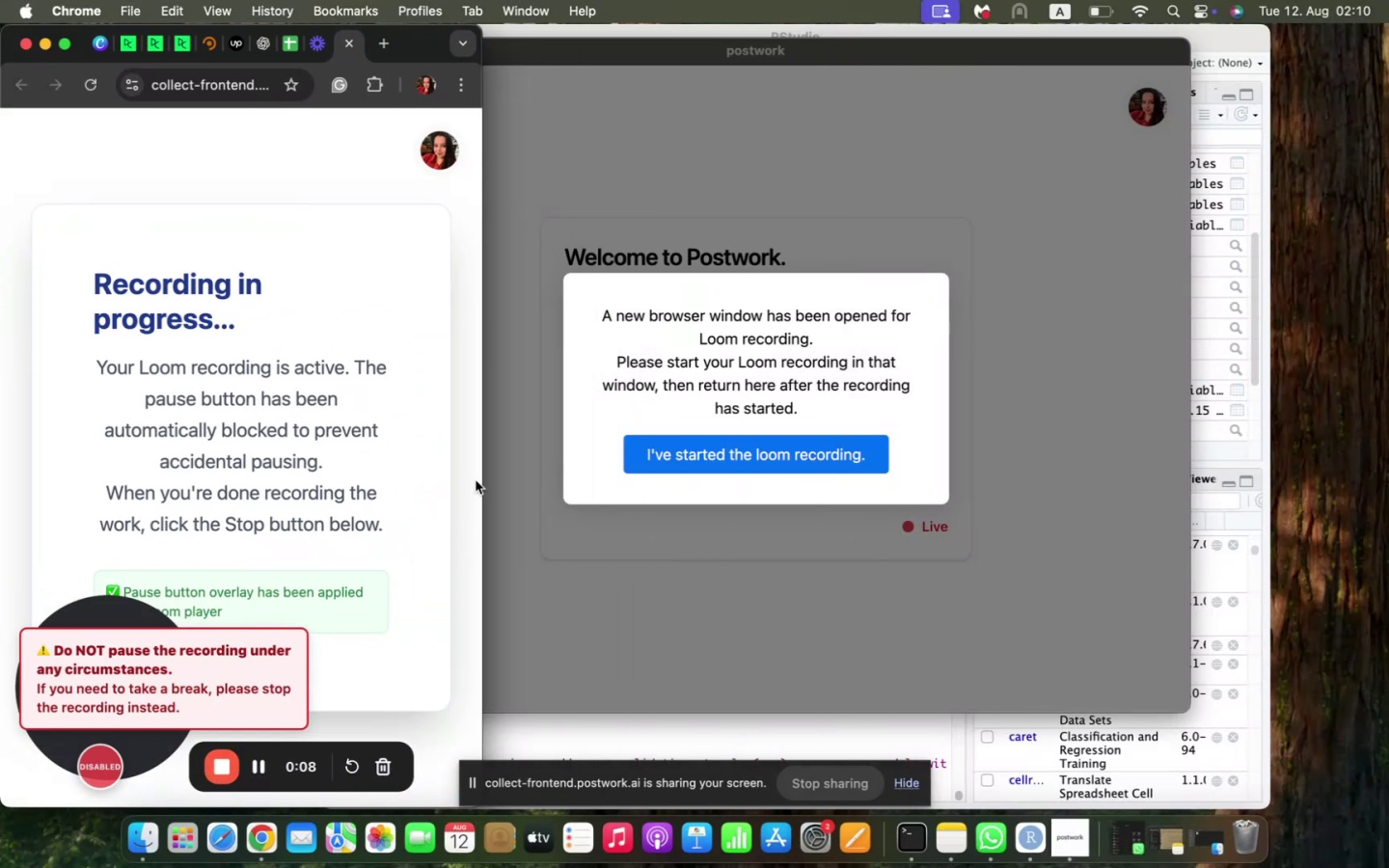 
left_click([547, 276])
 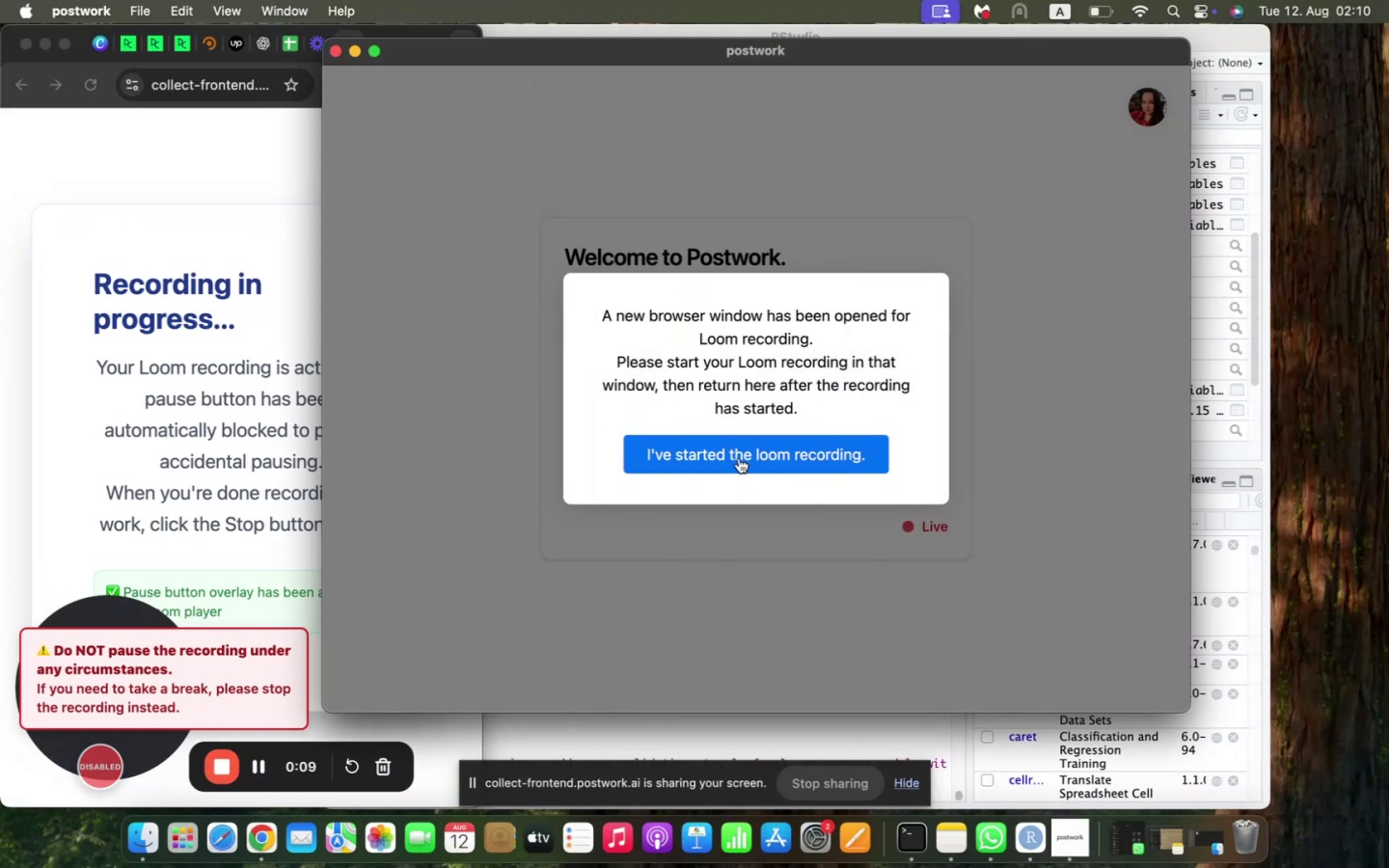 
left_click([739, 458])
 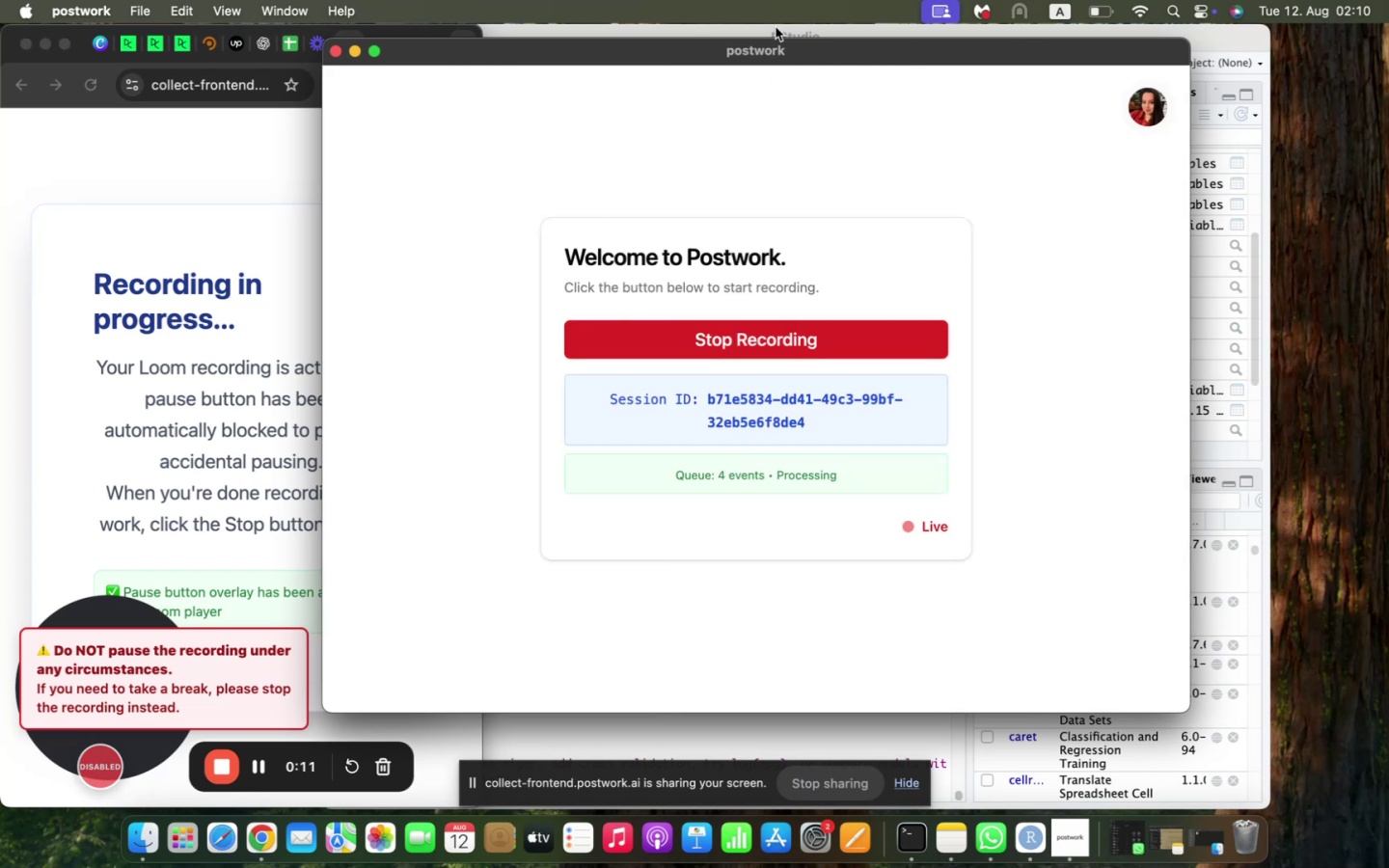 
left_click([770, 25])
 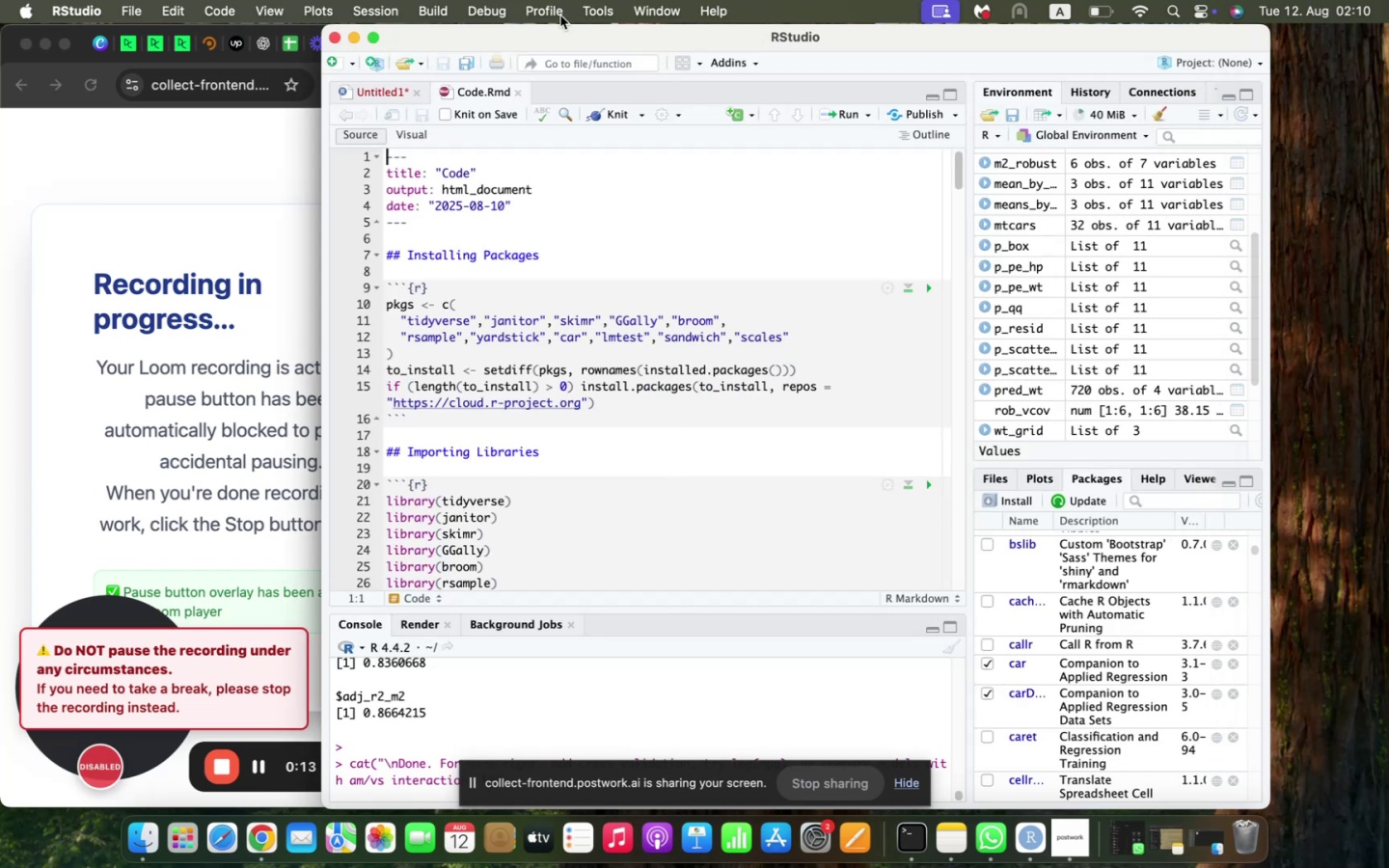 
left_click_drag(start_coordinate=[565, 38], to_coordinate=[574, 41])
 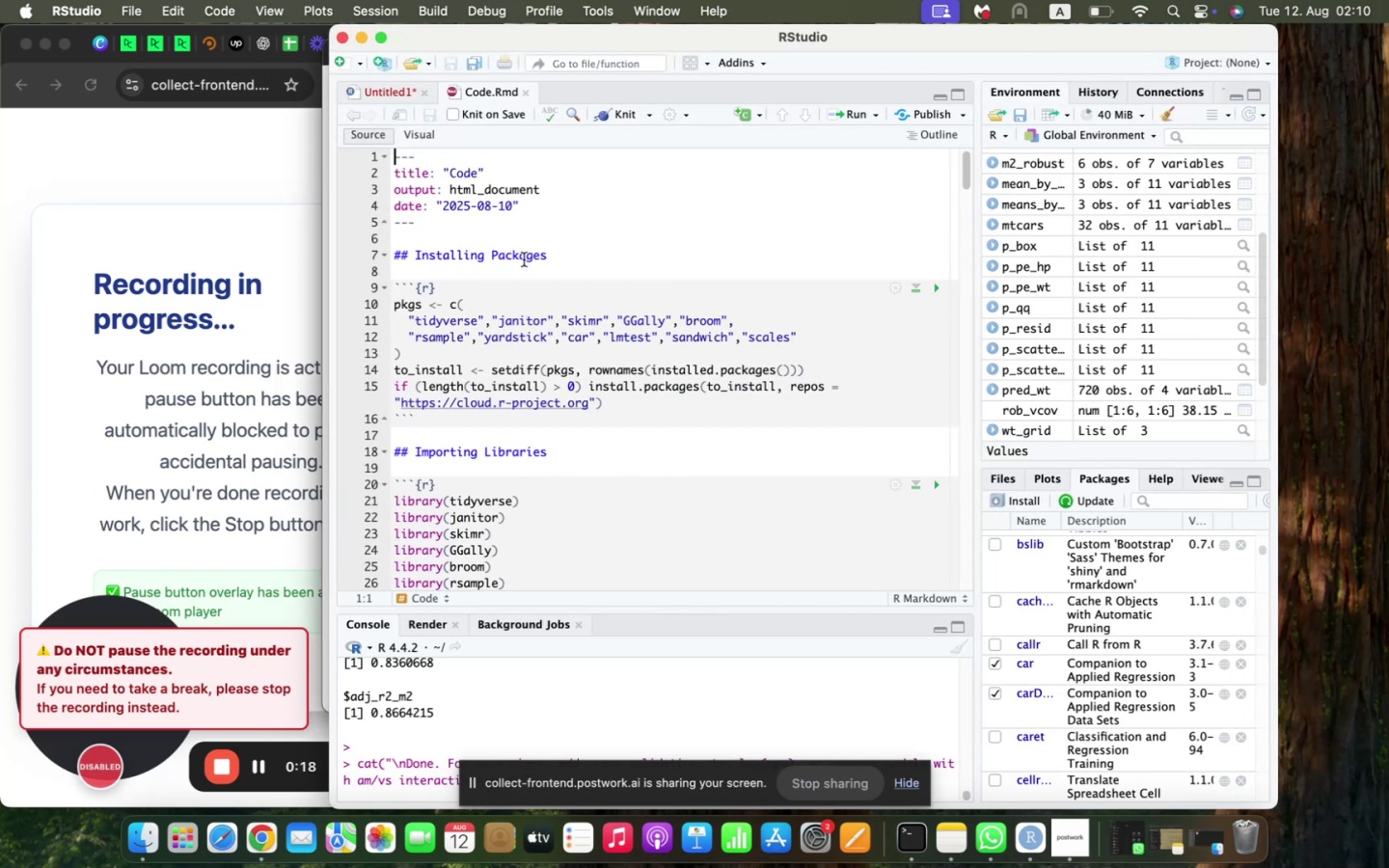 
left_click([503, 237])
 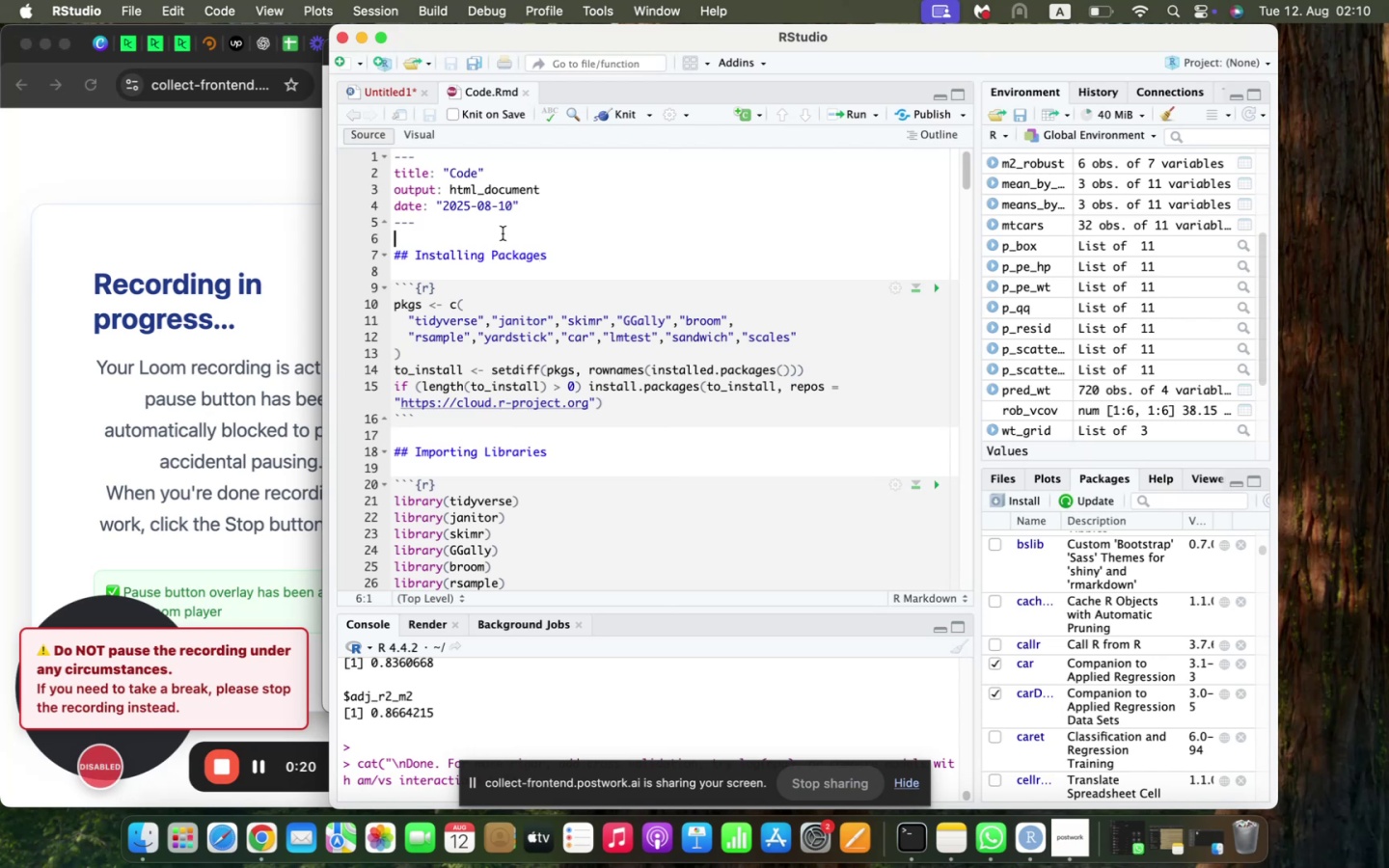 
key(Enter)
 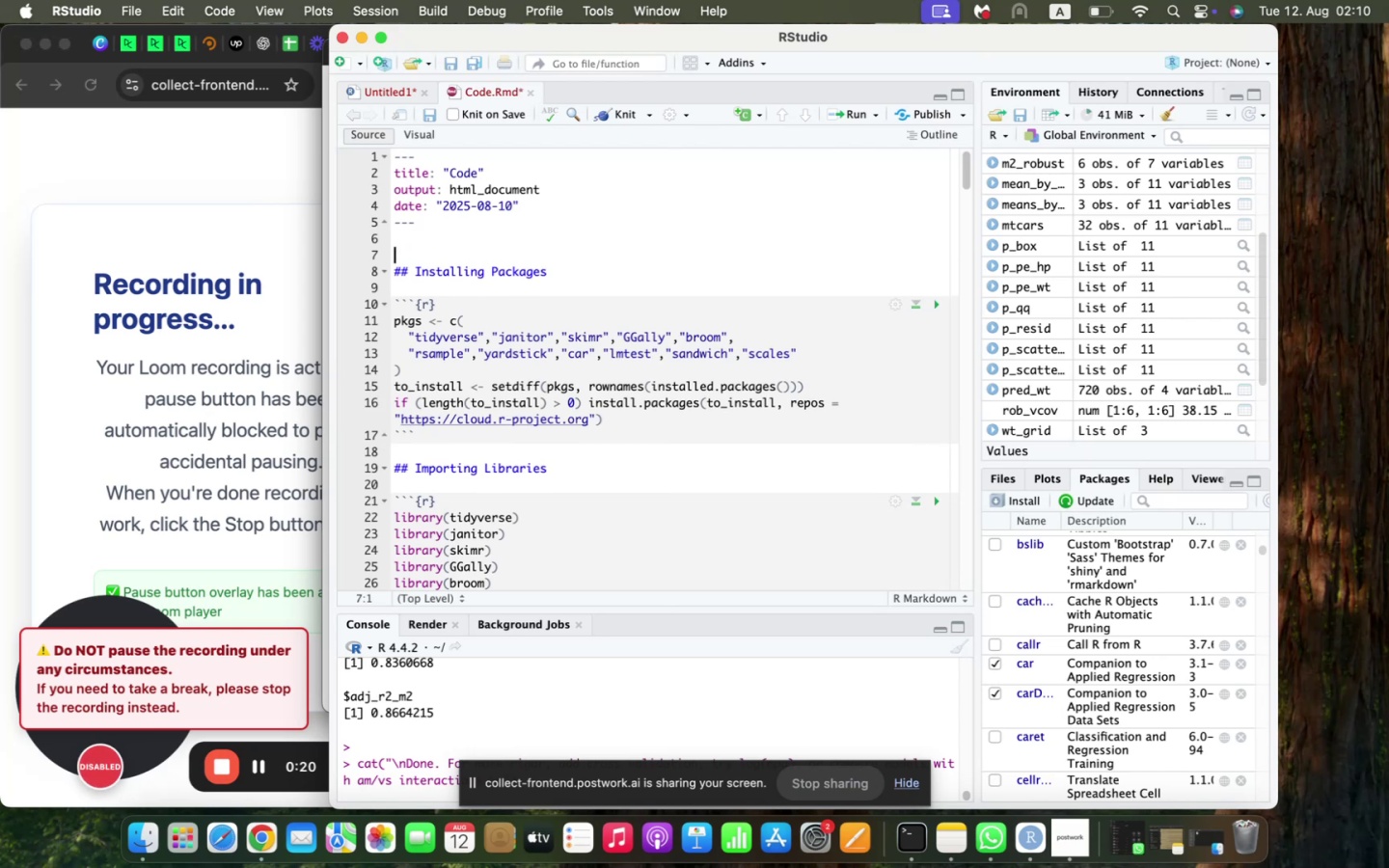 
type(## Installing Packagers)
key(Backspace)
key(Backspace)
type(es)
key(Backspace)
key(Backspace)
type(s)
 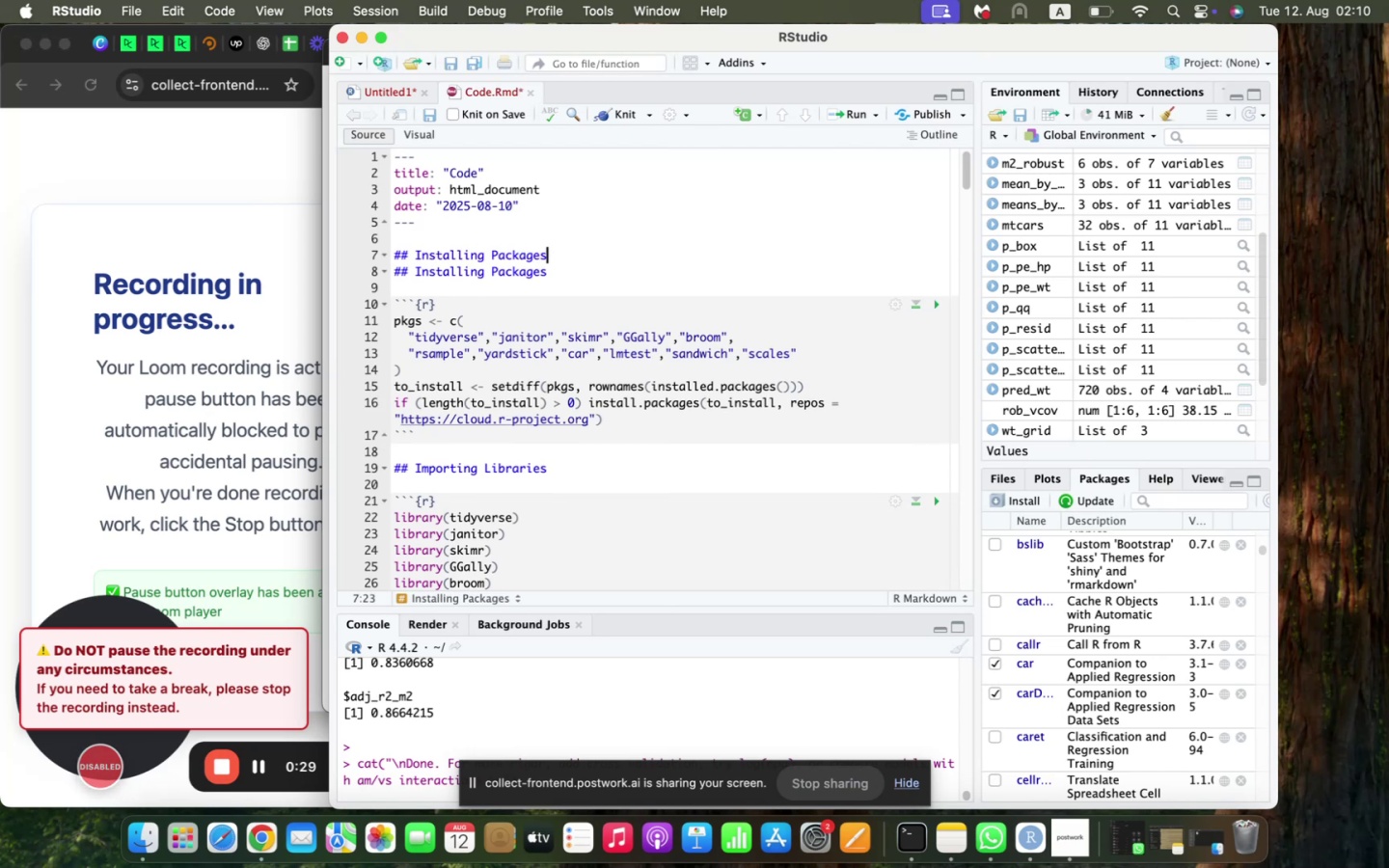 
key(ArrowDown)
 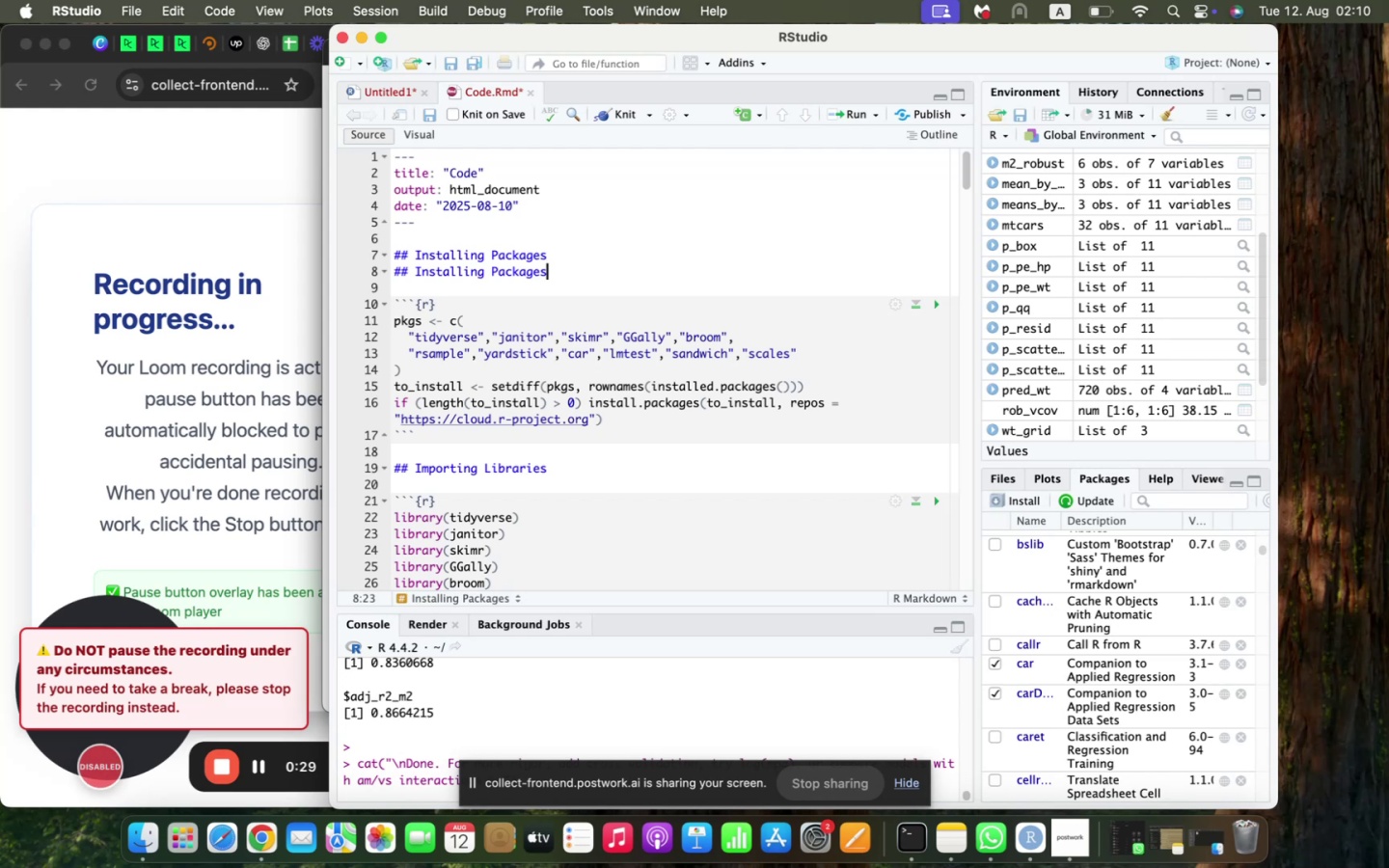 
key(Shift+ArrowUp)
 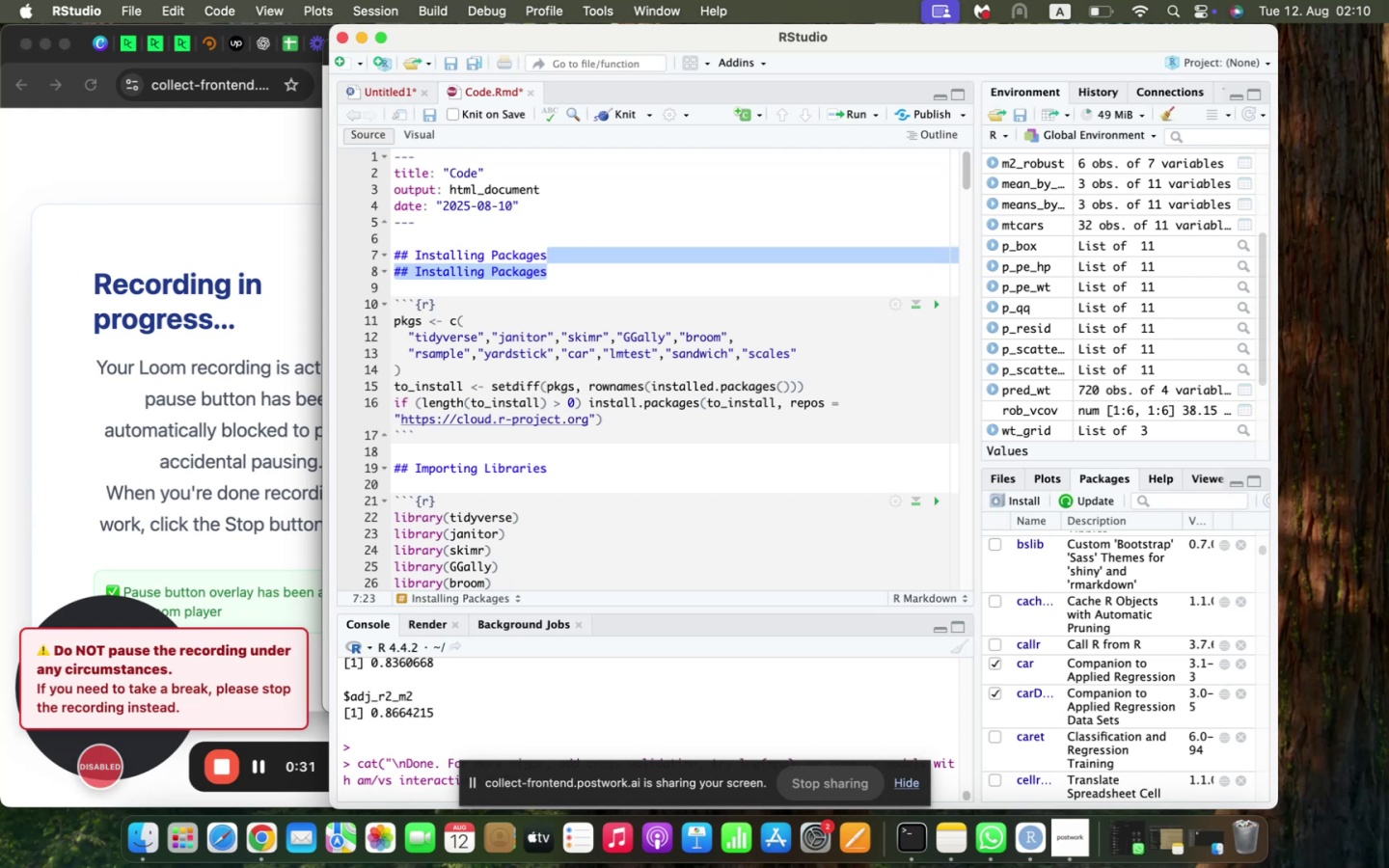 
key(Backspace)
 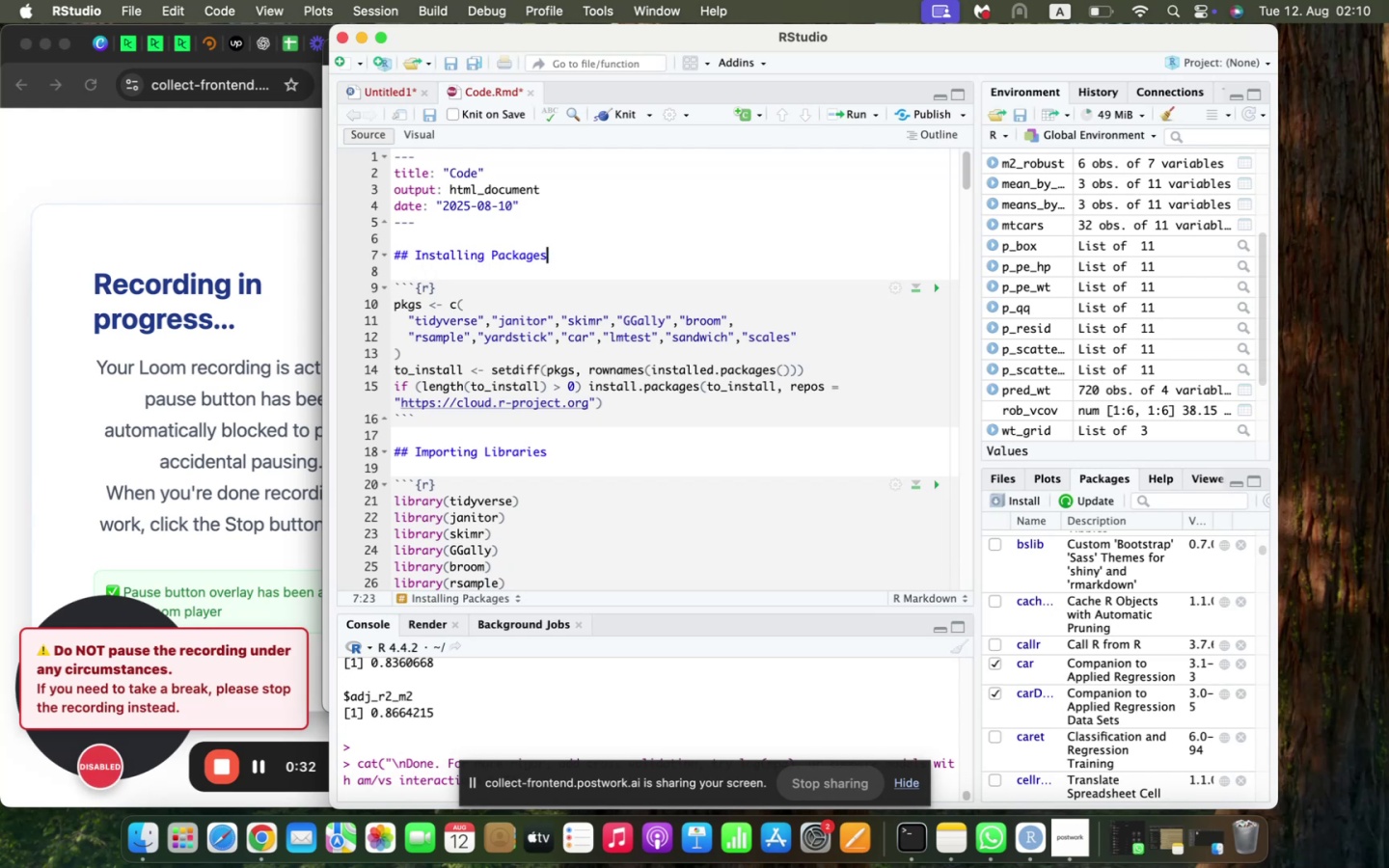 
key(ArrowDown)
 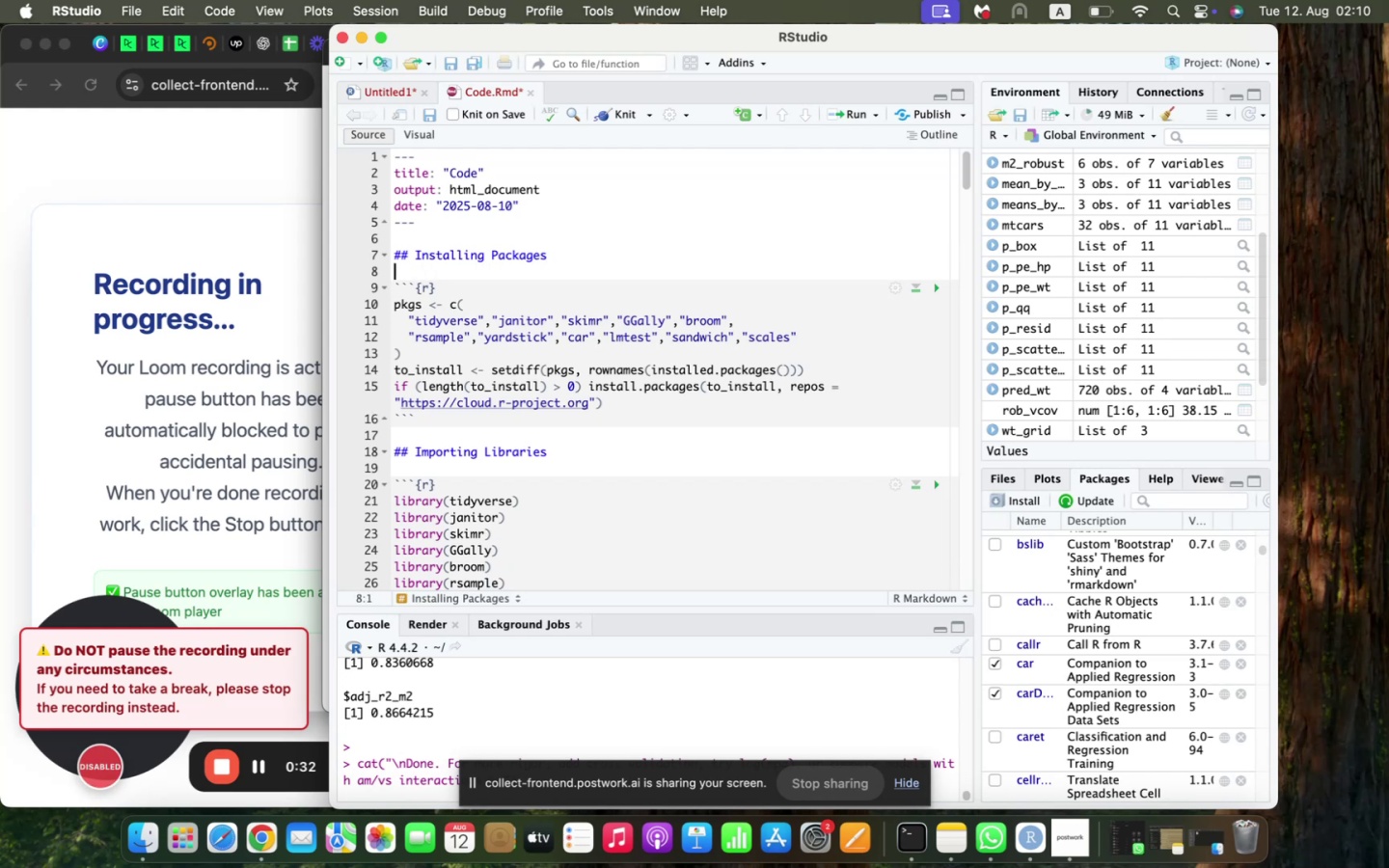 
key(ArrowDown)
 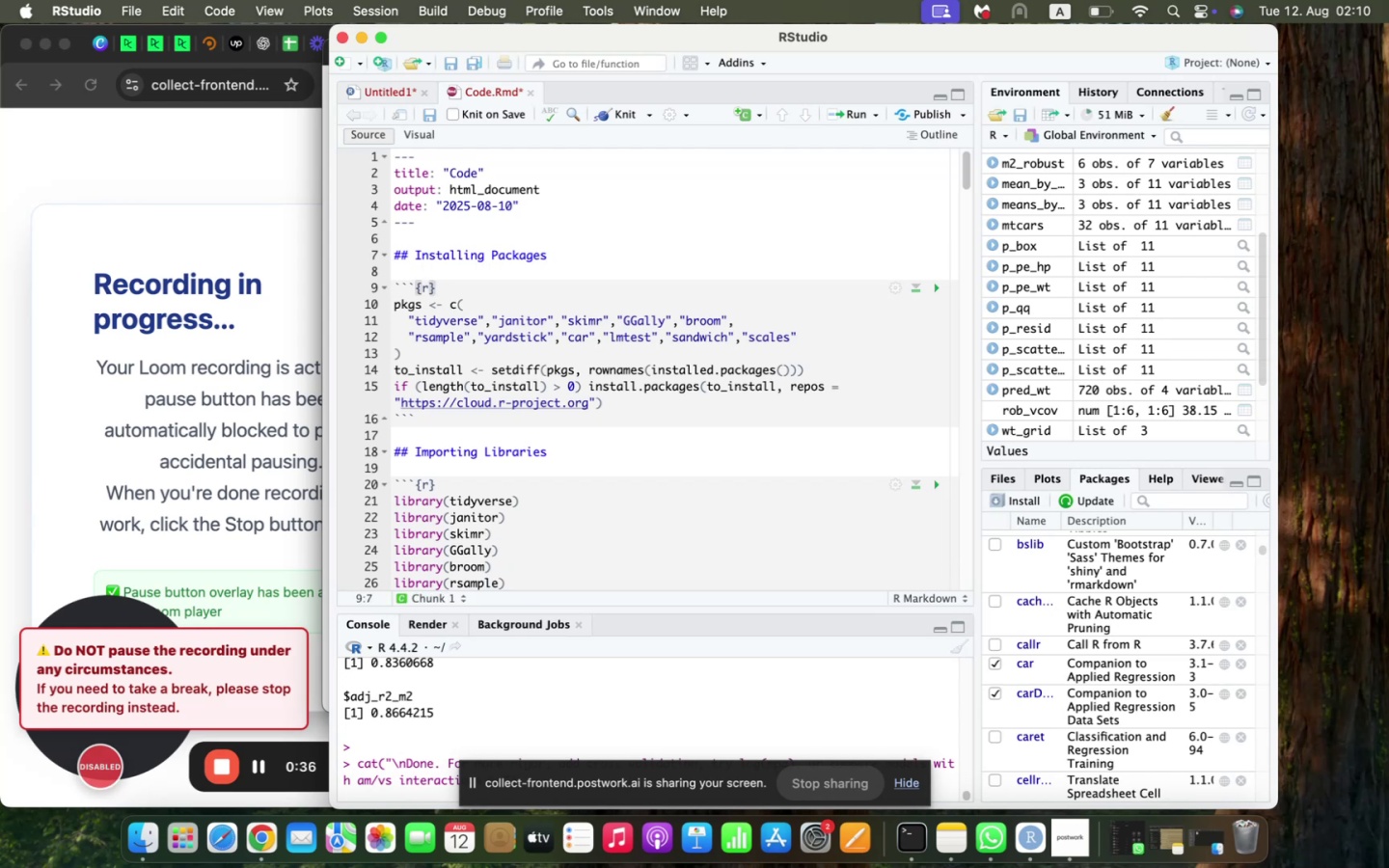 
wait(5.29)
 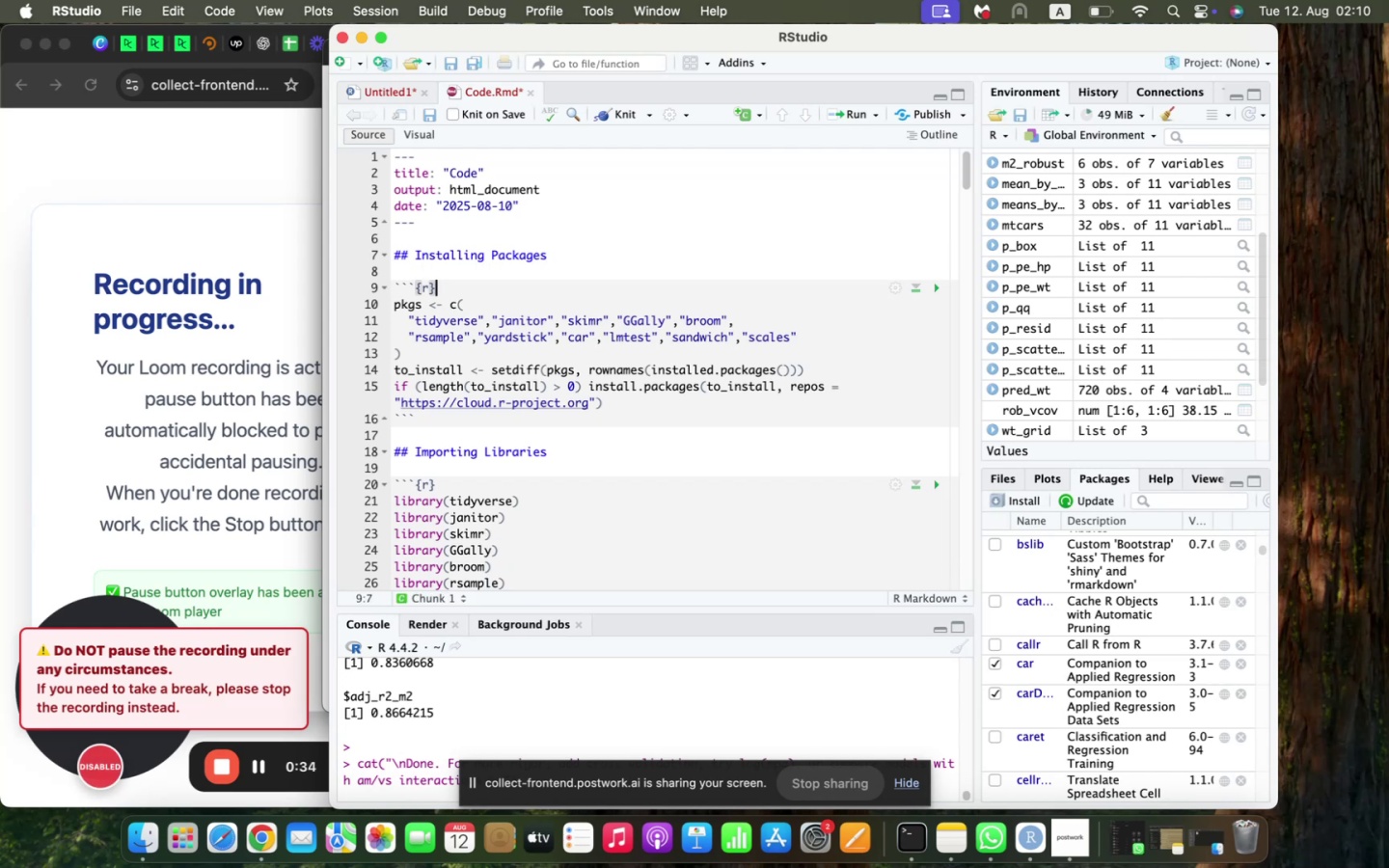 
left_click([1160, 109])
 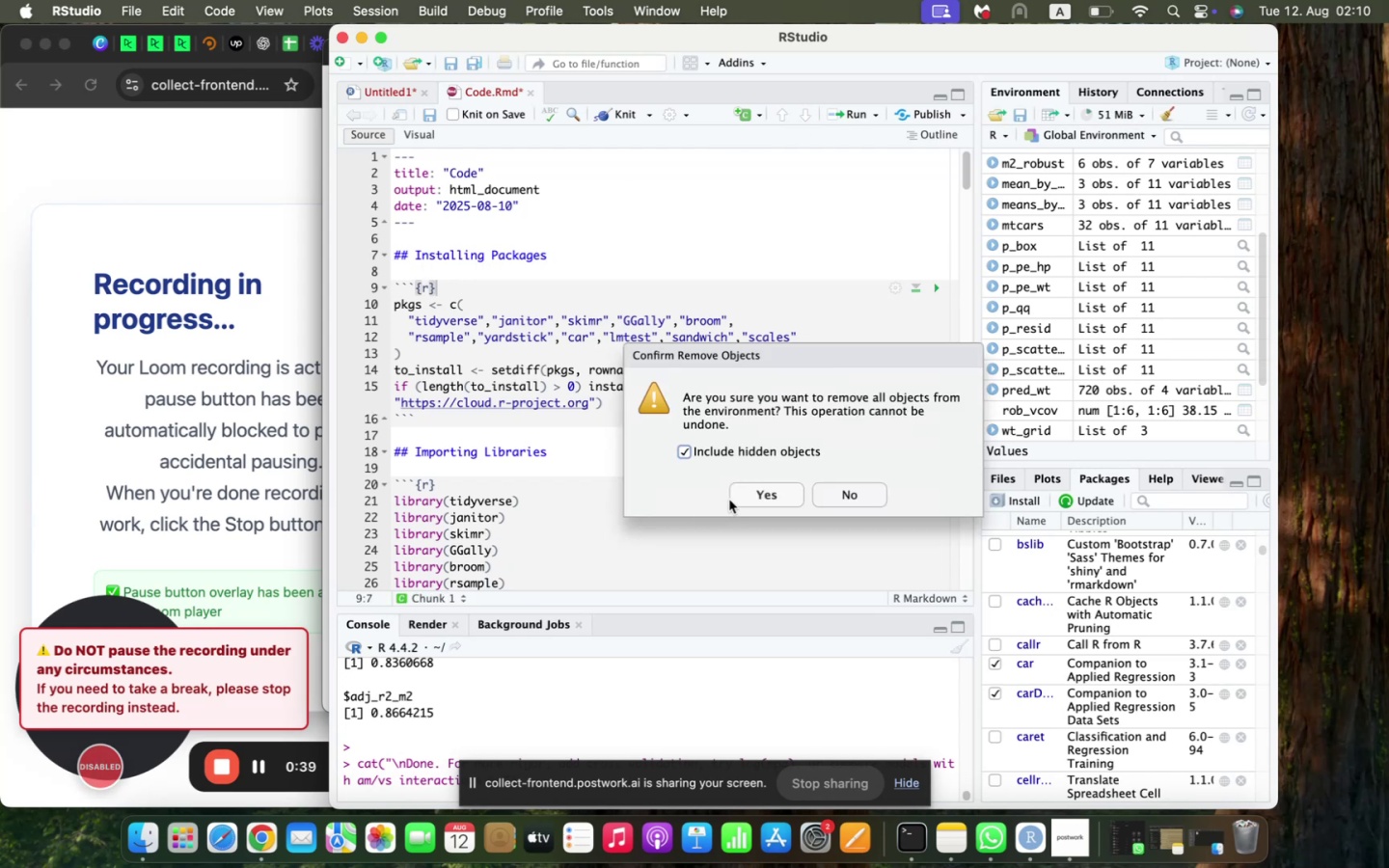 
left_click([750, 496])
 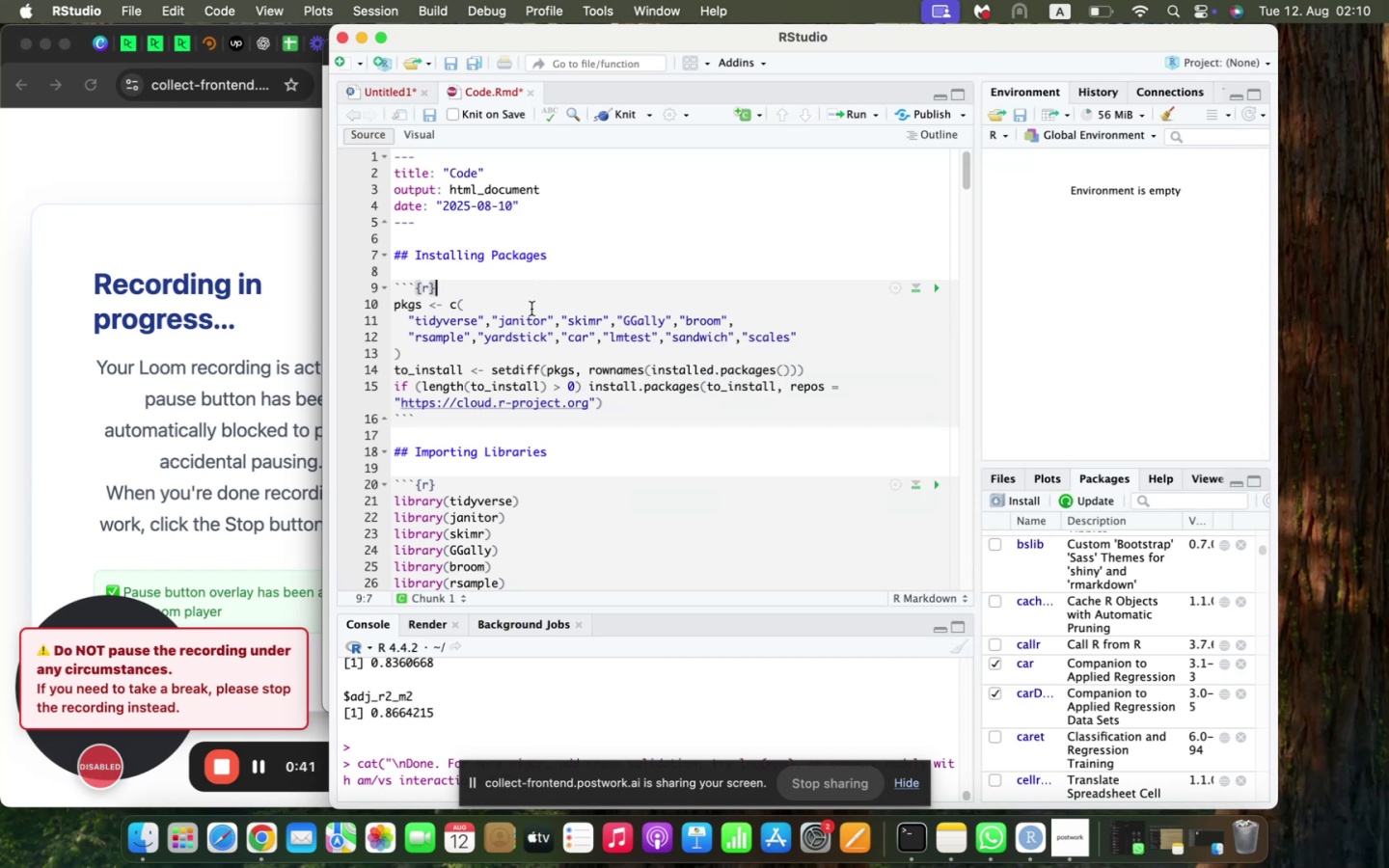 
left_click([531, 303])
 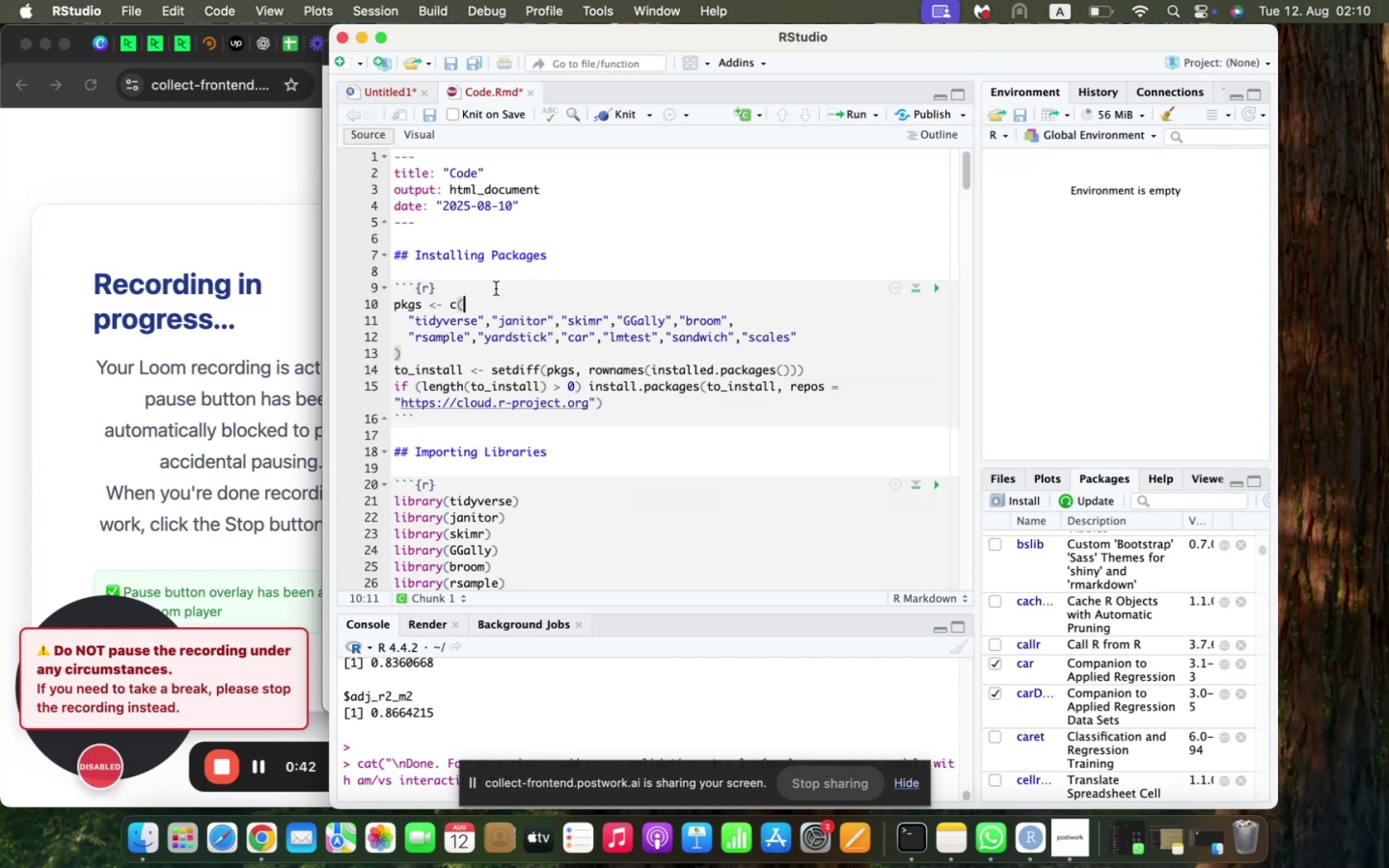 
left_click([496, 288])
 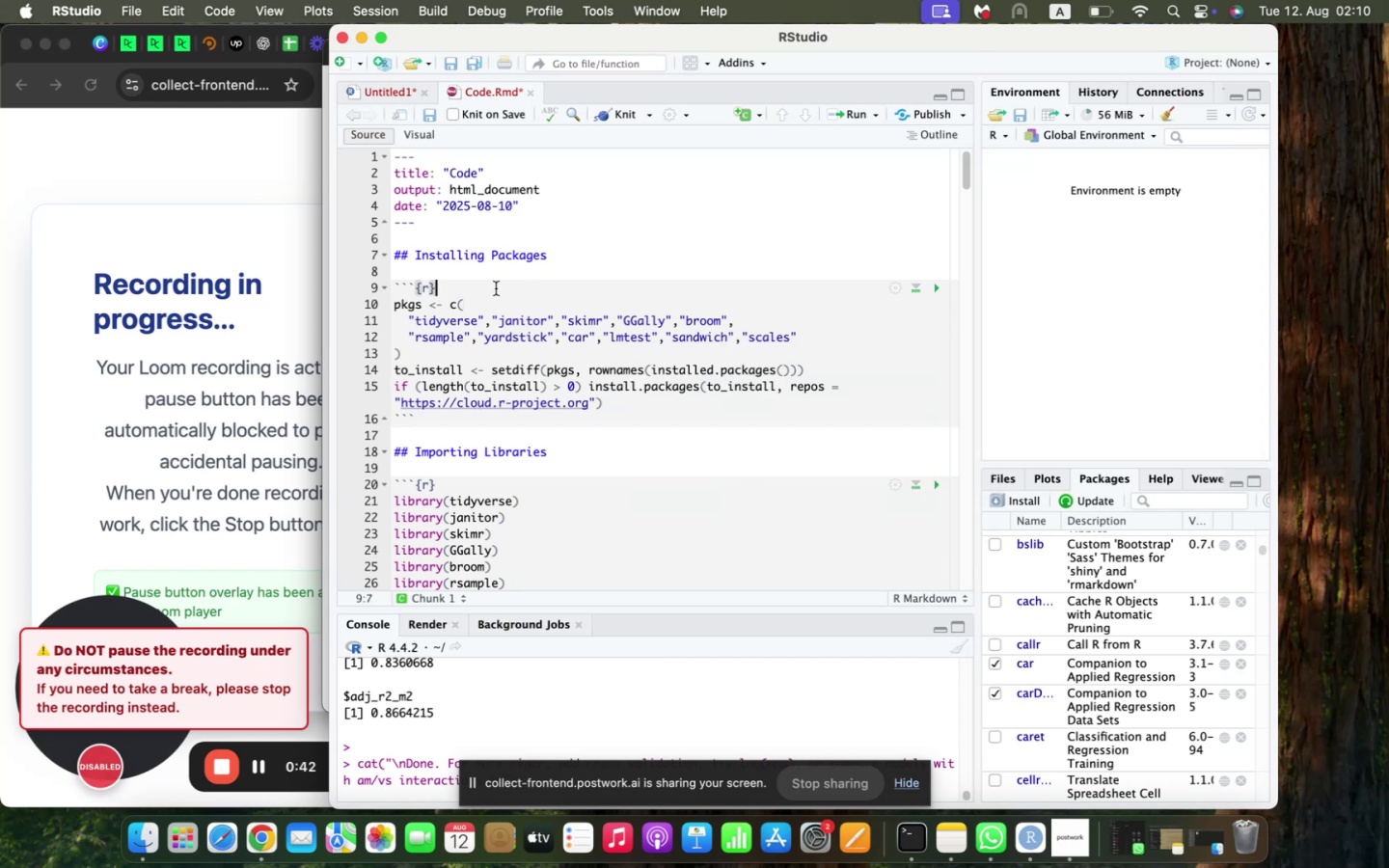 
key(Enter)
 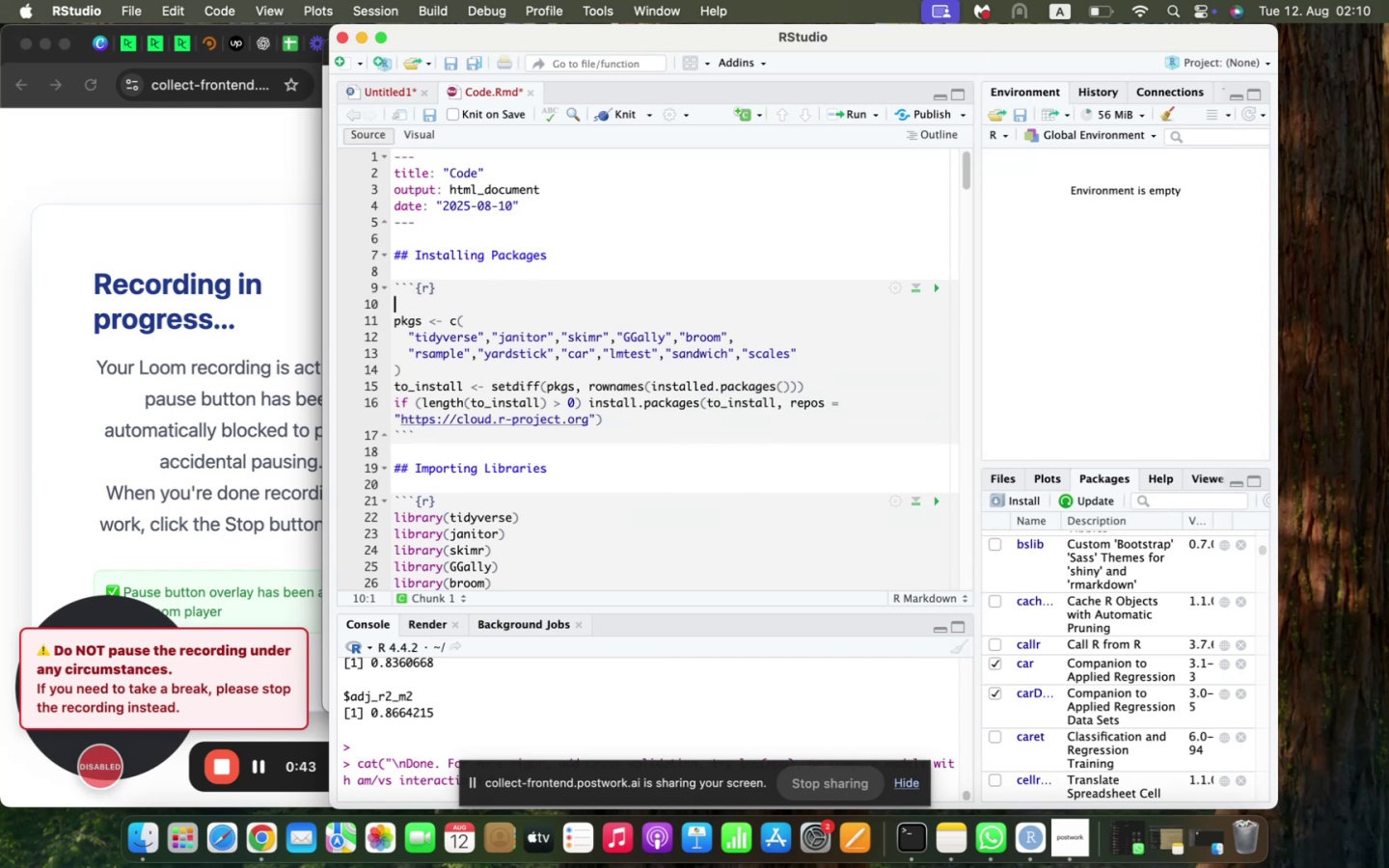 
type(pkgs <= )
key(Backspace)
key(Backspace)
type(- c))
key(Backspace)
type(("tiy)
key(Backspace)
type(dyverse)
 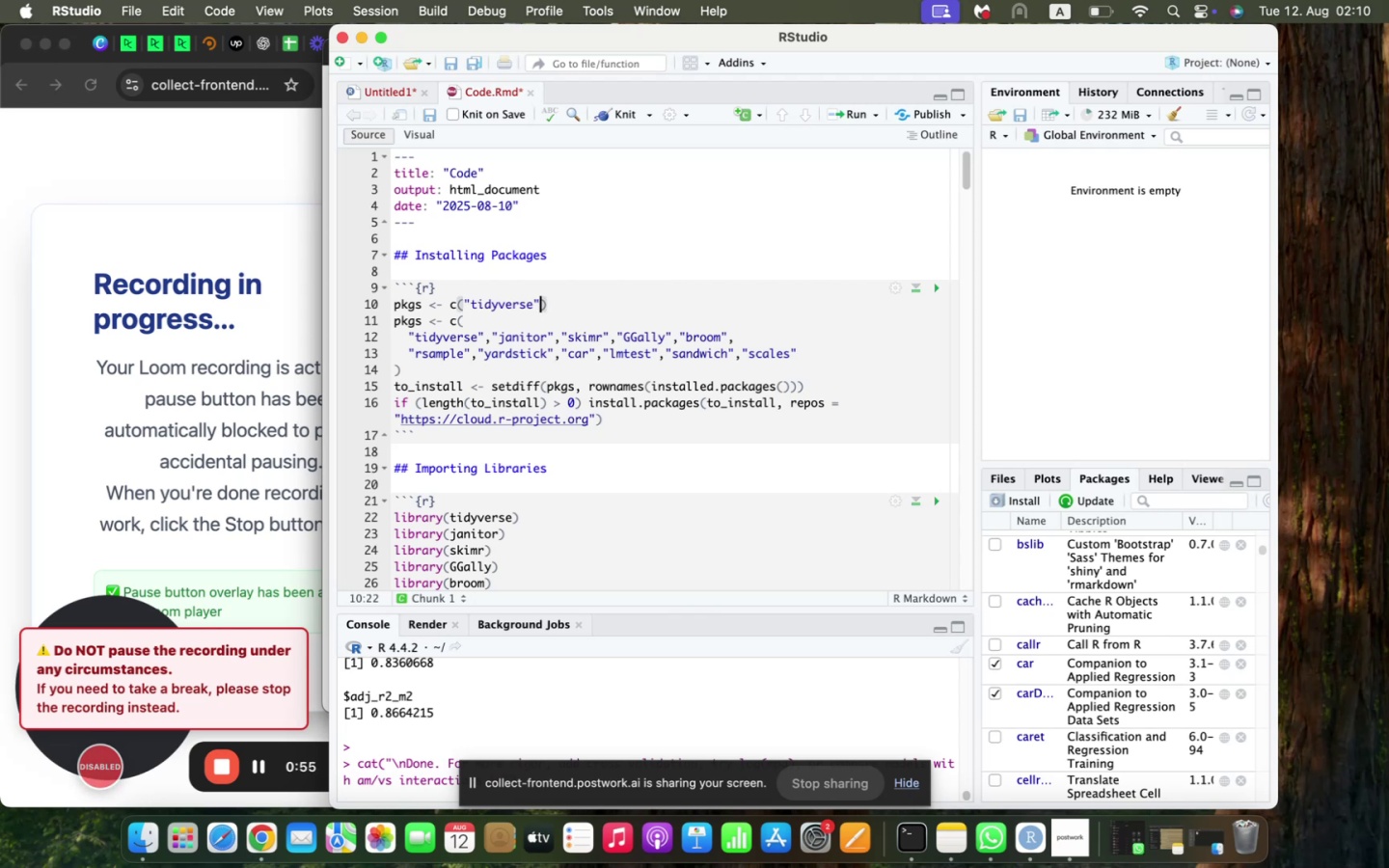 
 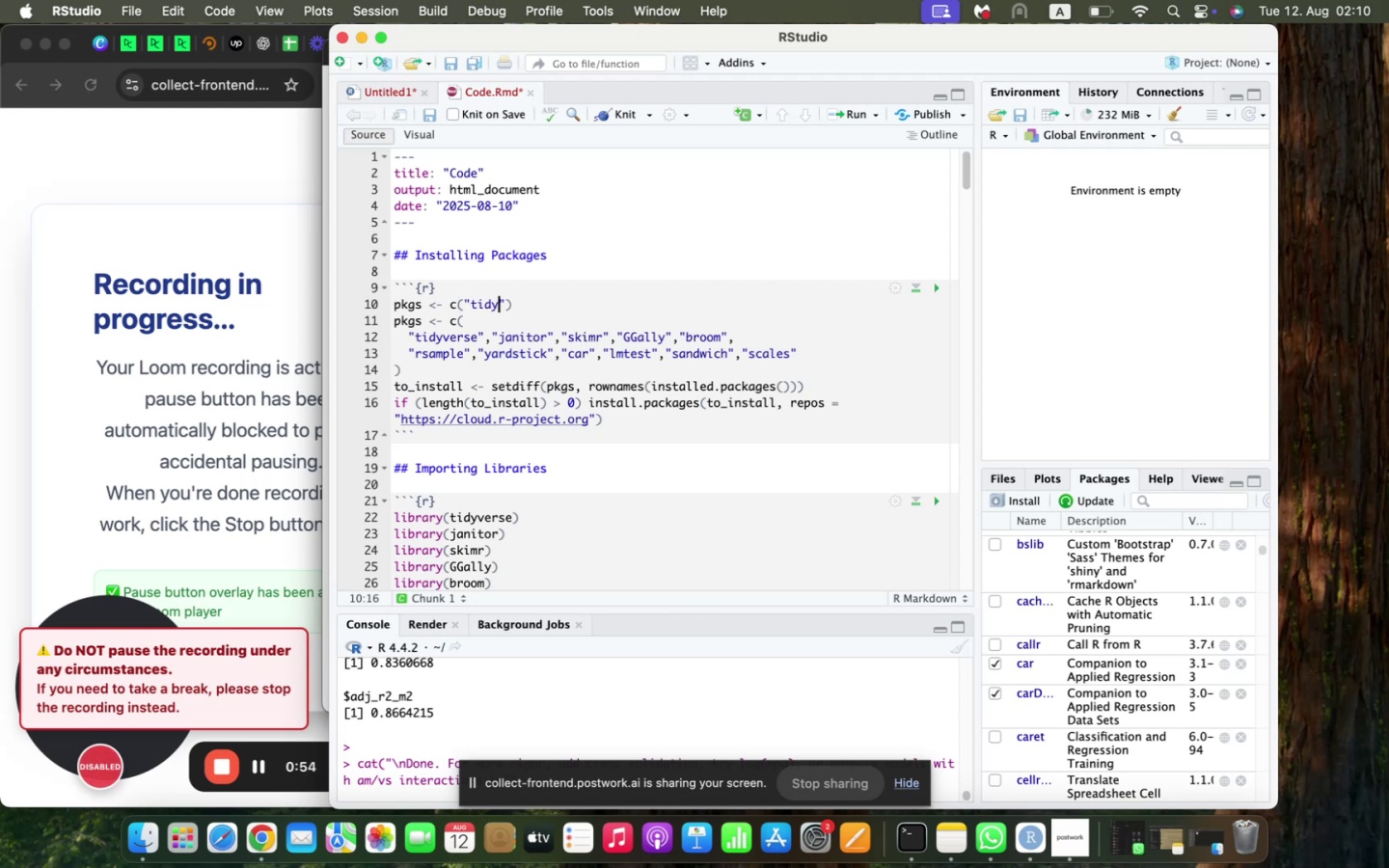 
key(ArrowRight)
 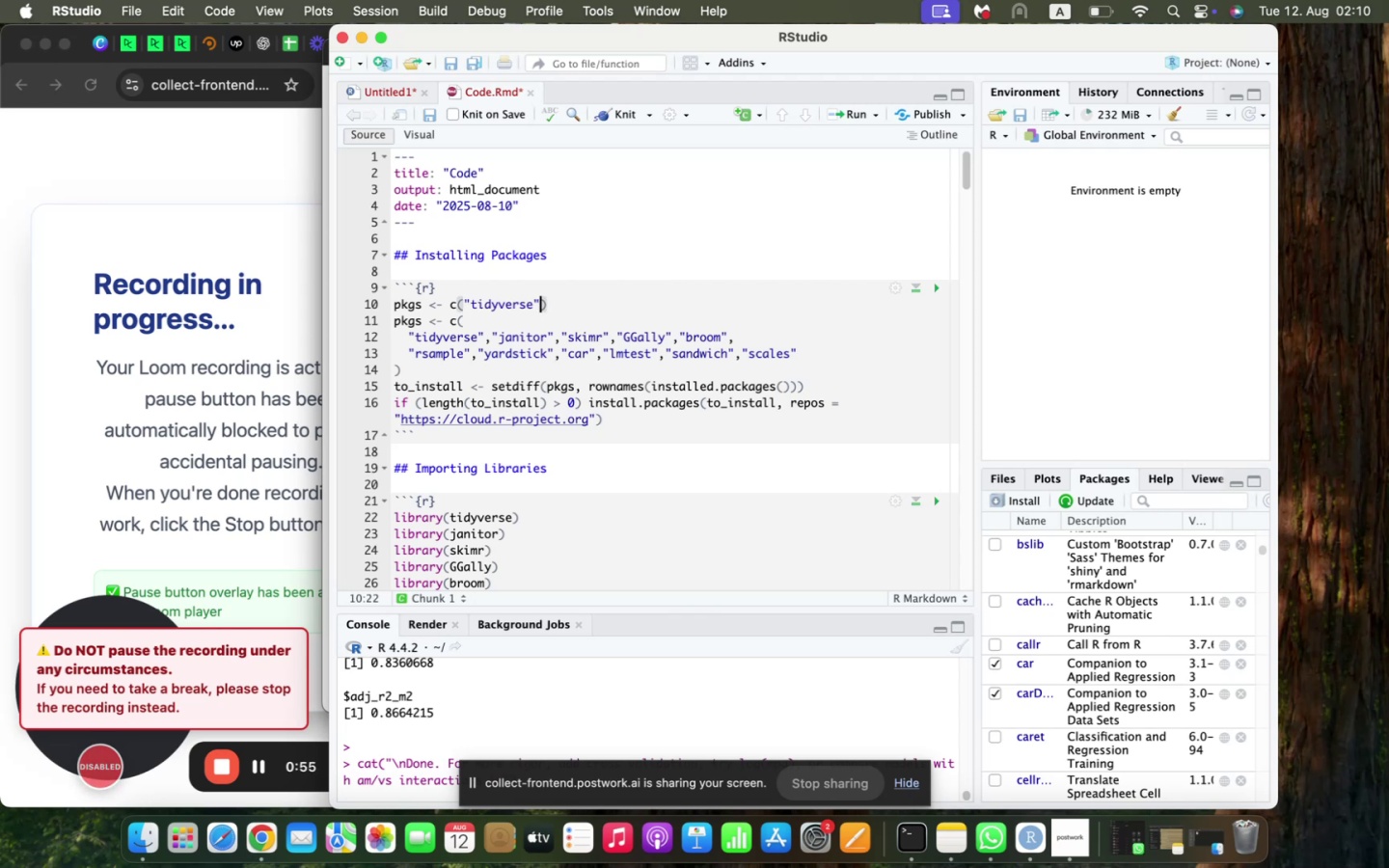 
type(, "janitor,)
key(Backspace)
 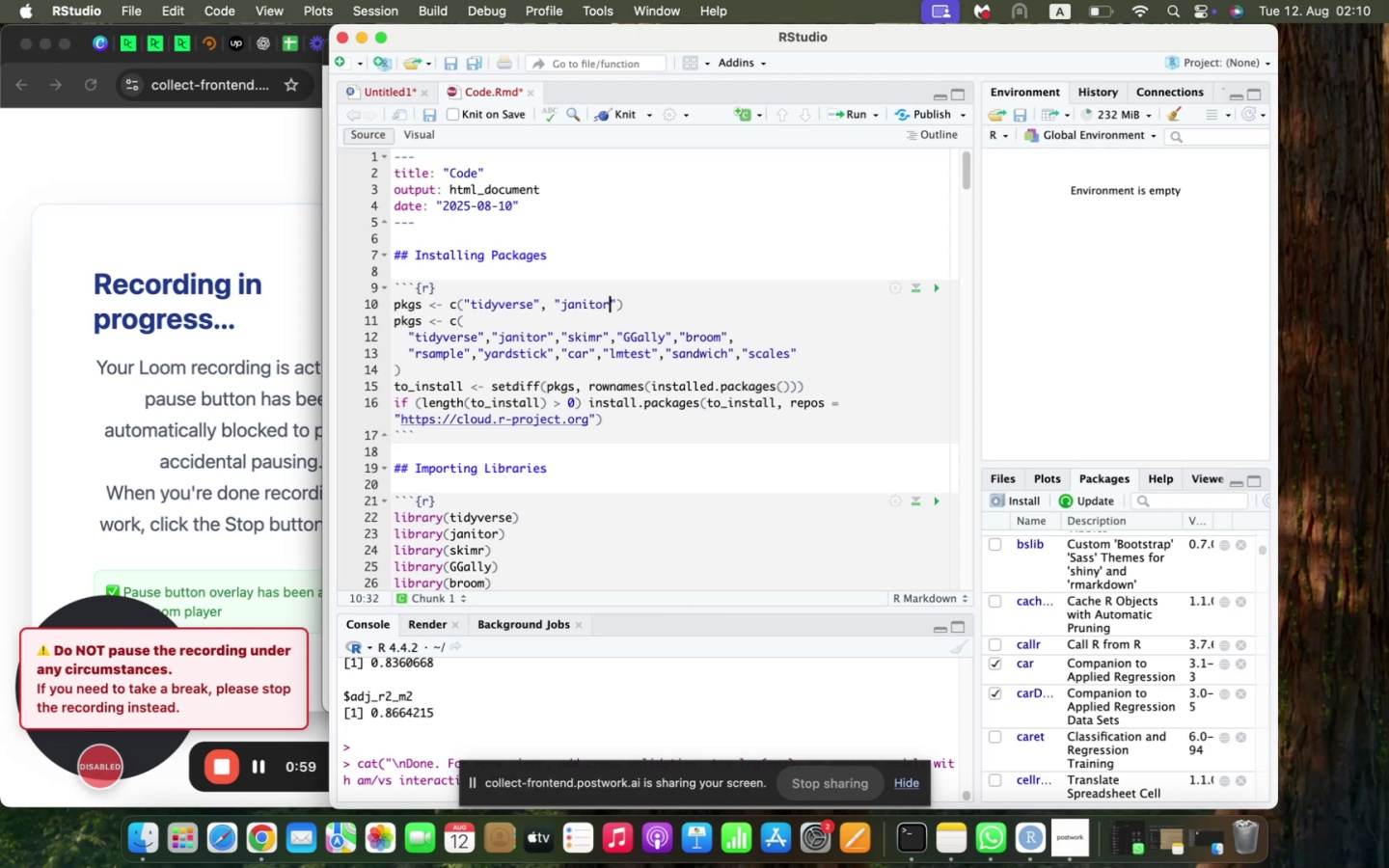 
key(ArrowRight)
 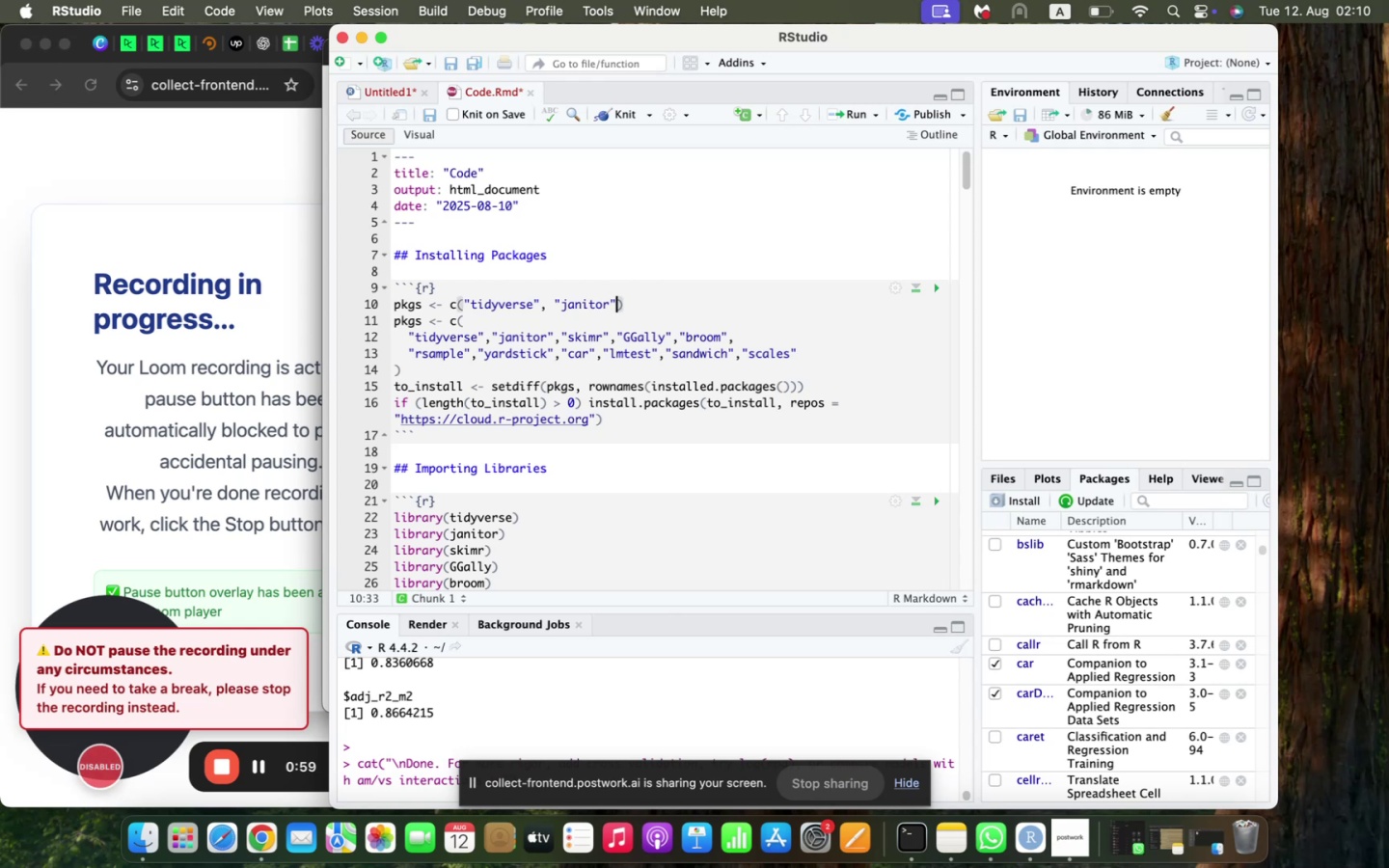 
type(, "skimr)
 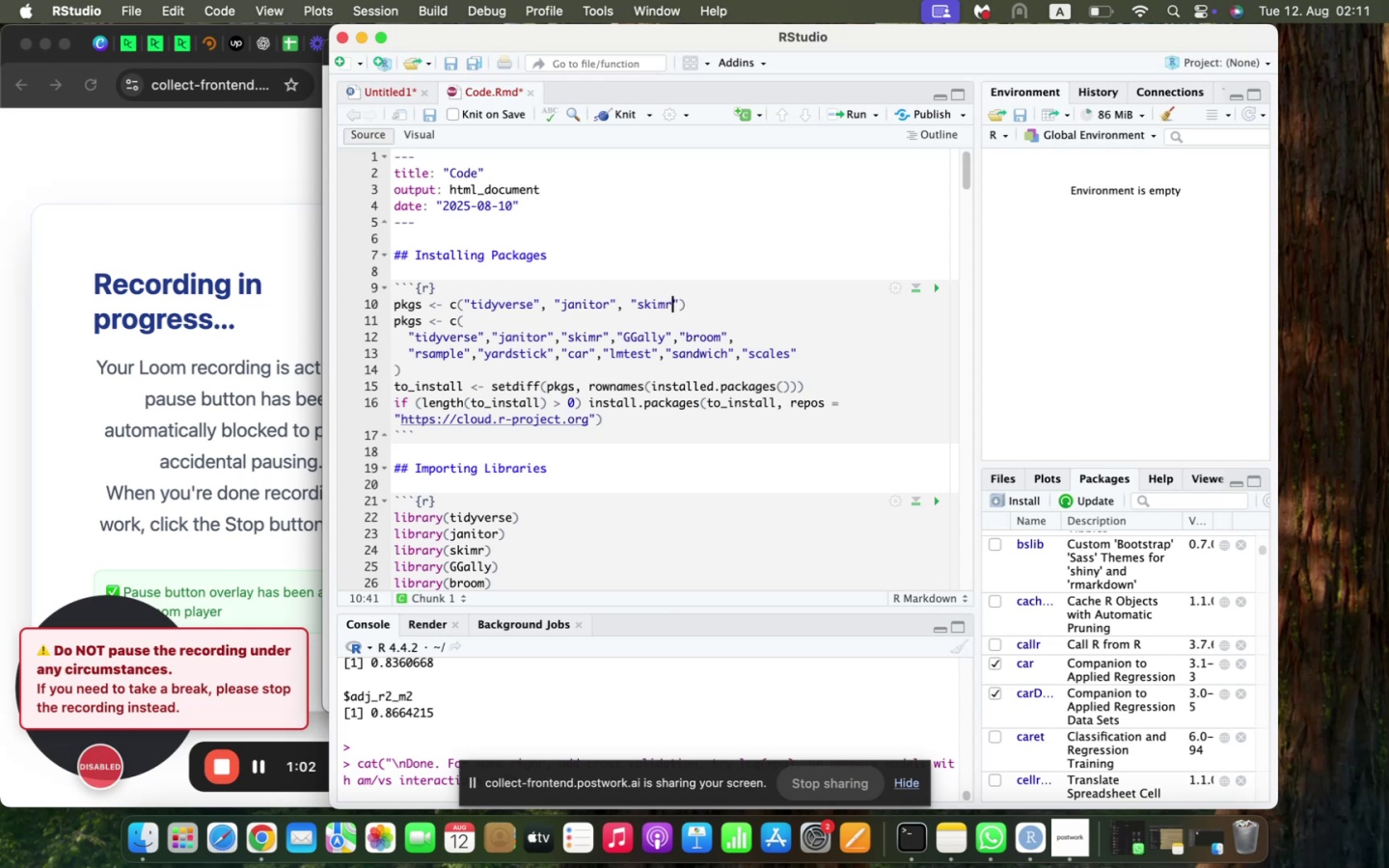 
key(ArrowRight)
 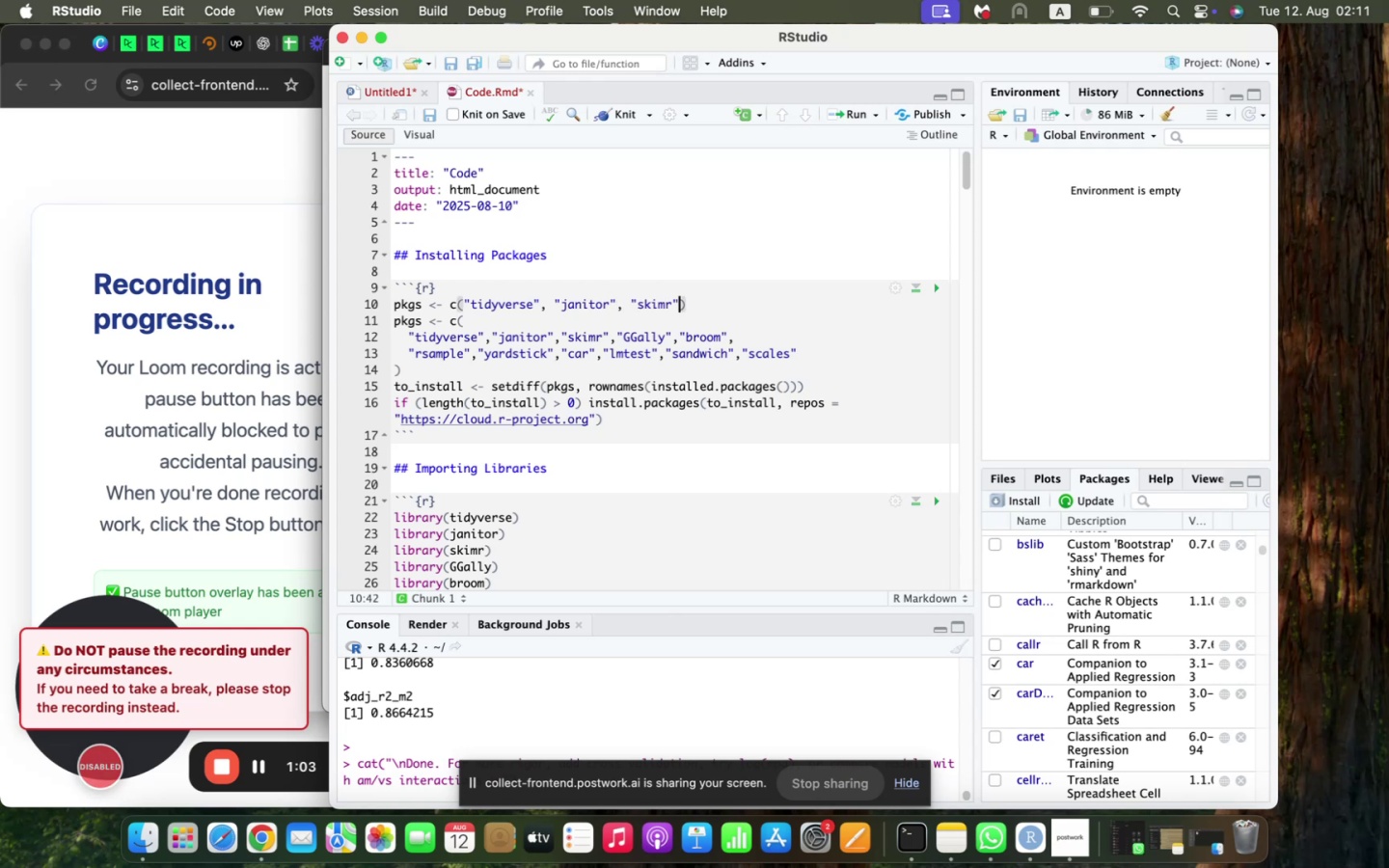 
type(, "GGally)
 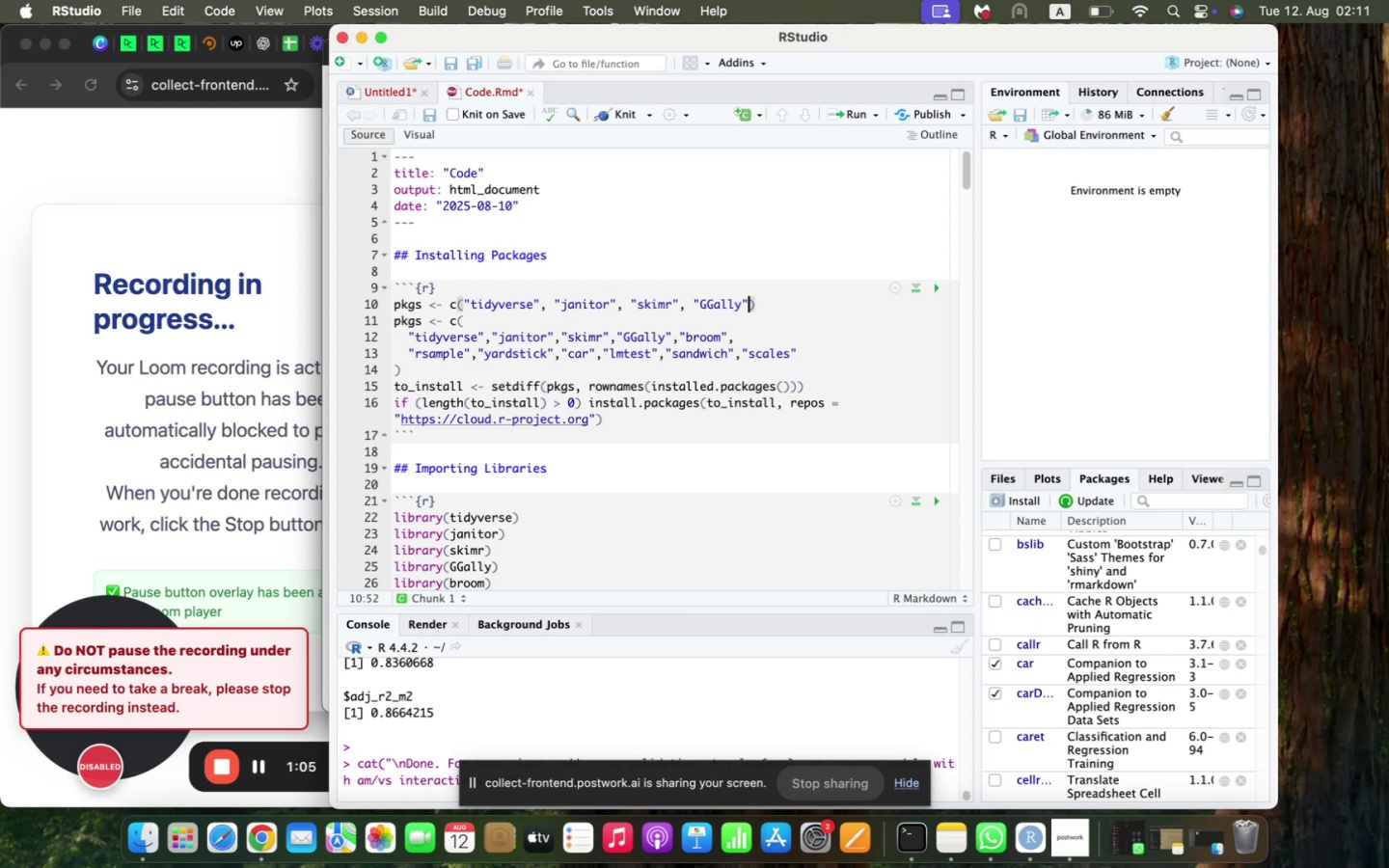 
 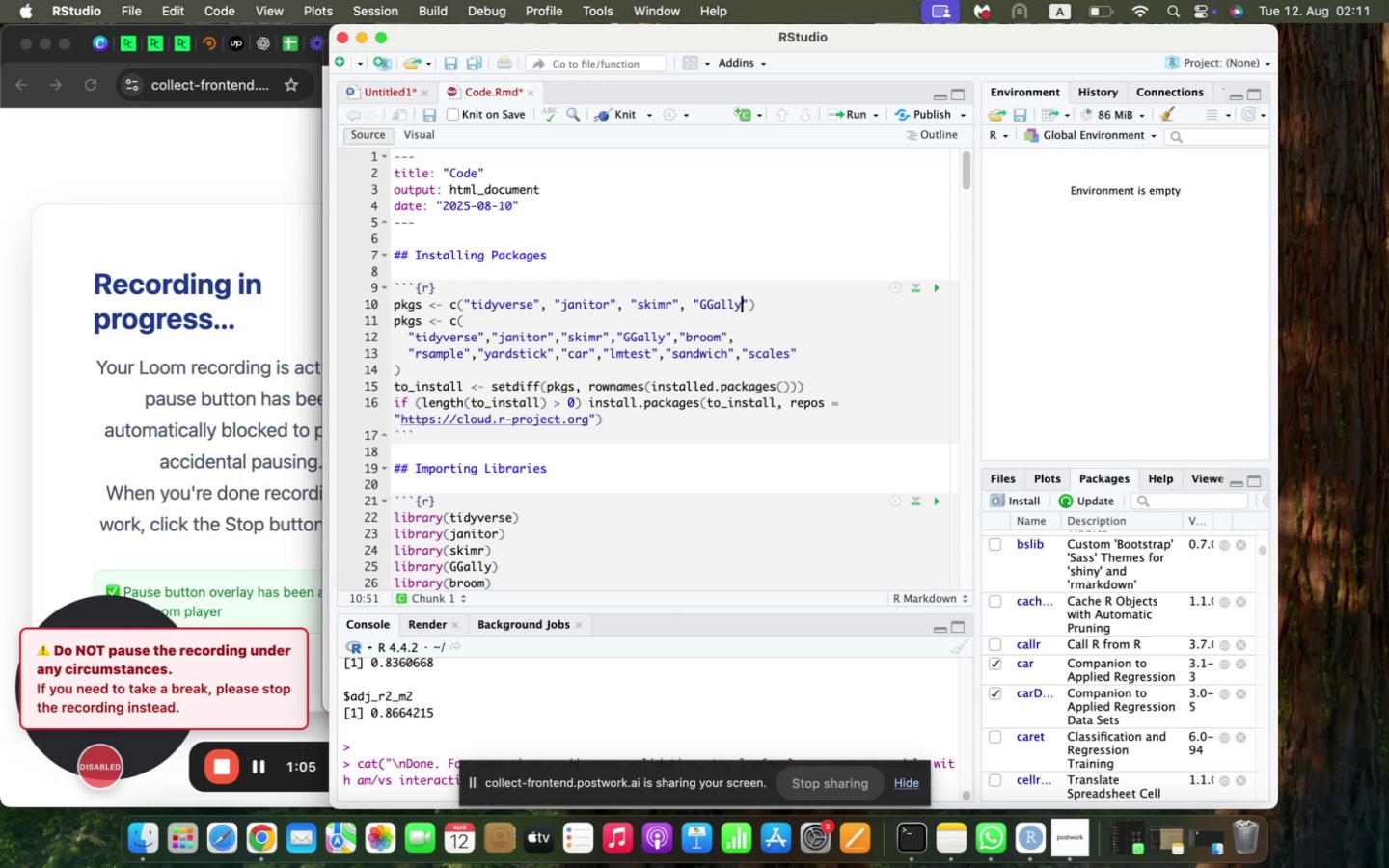 
key(ArrowRight)
 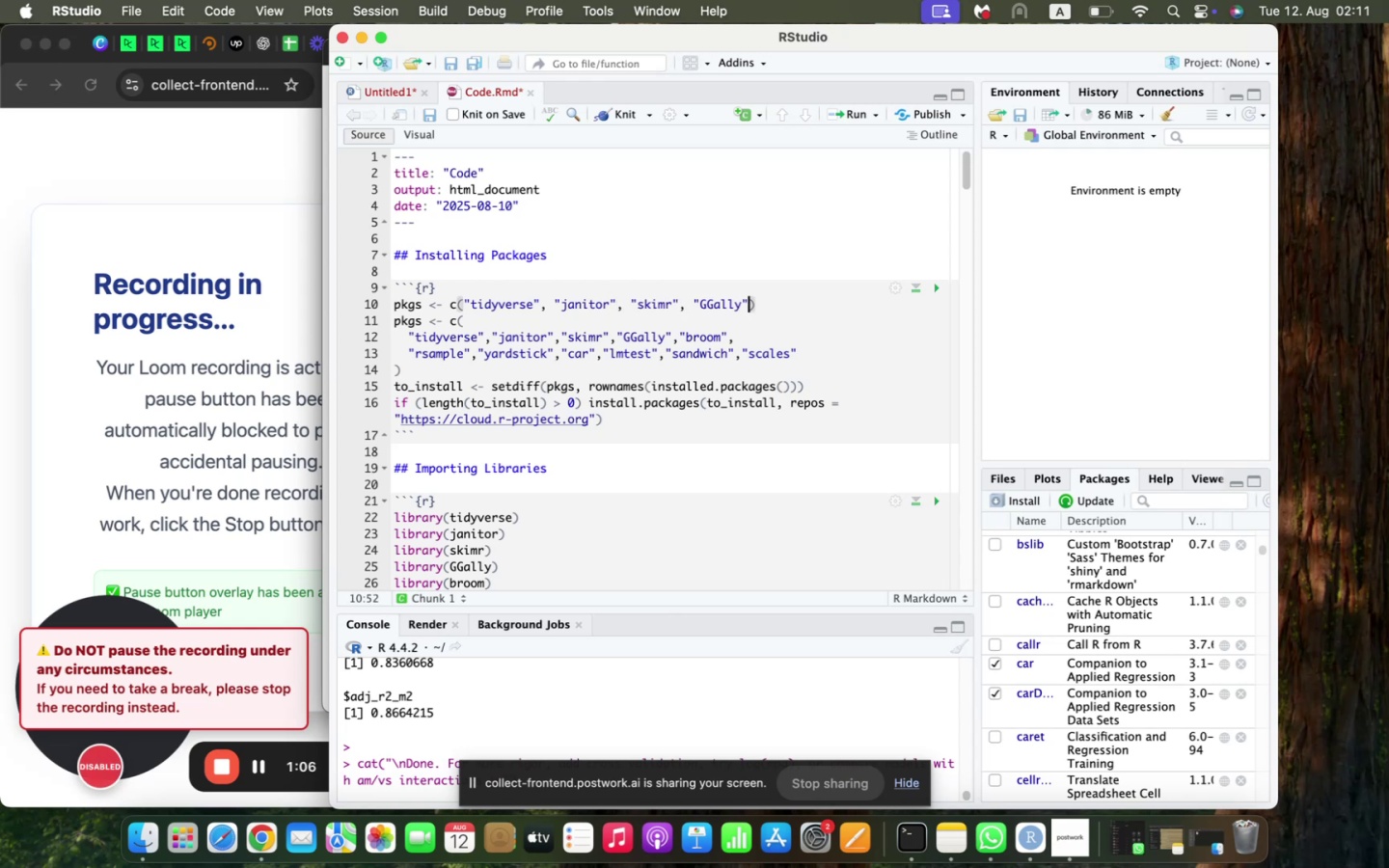 
type(, "broom)
 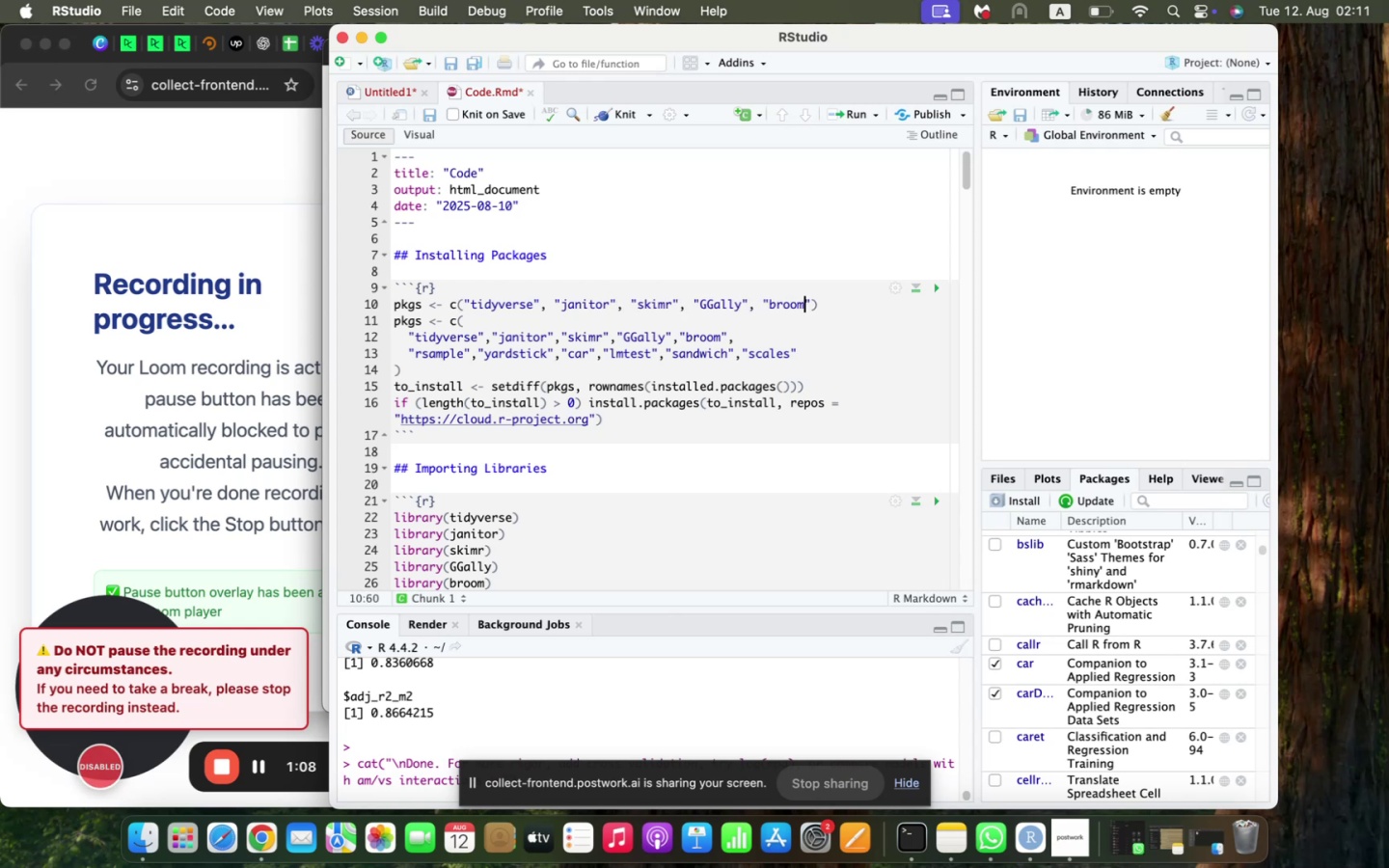 
 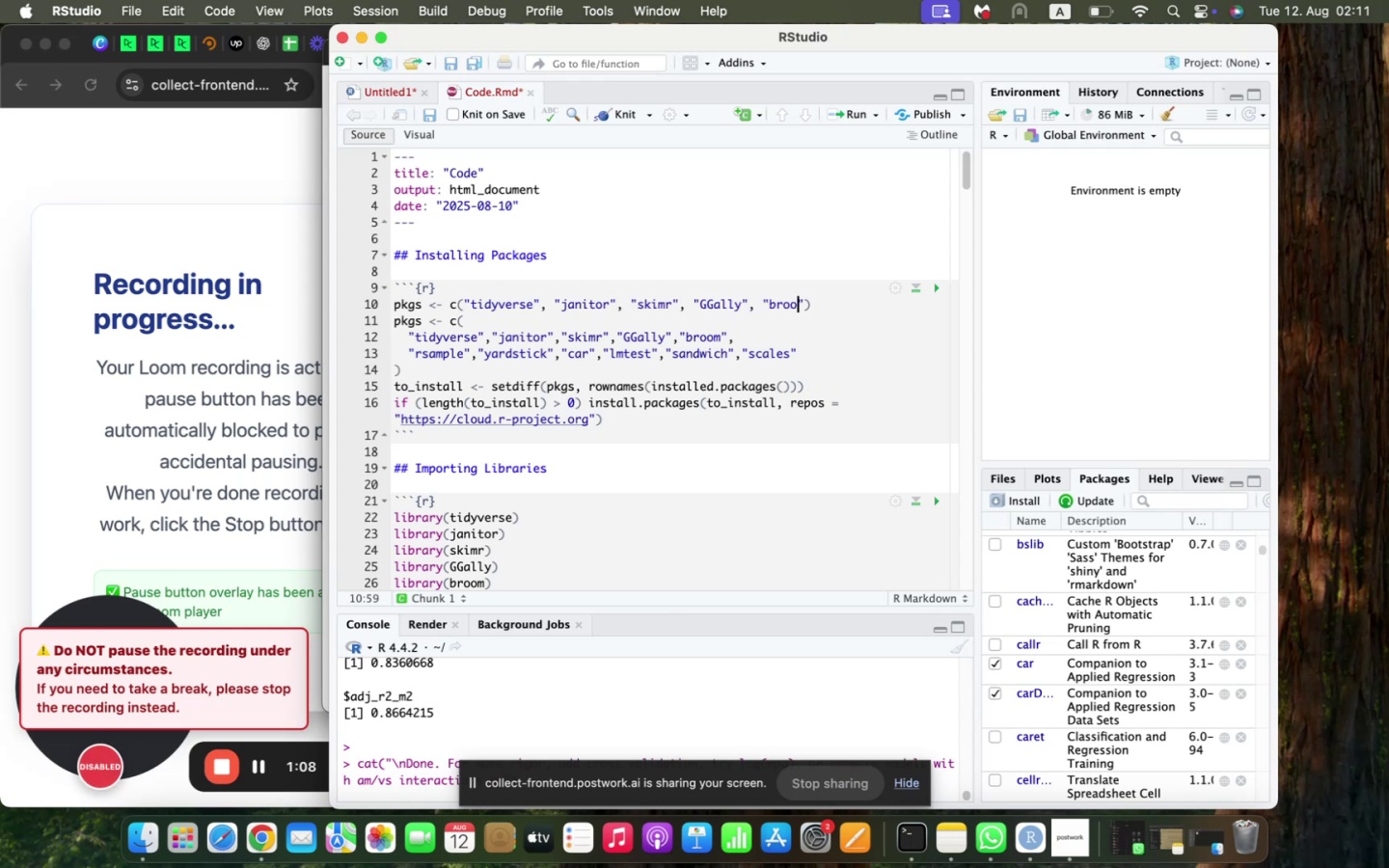 
key(ArrowRight)
 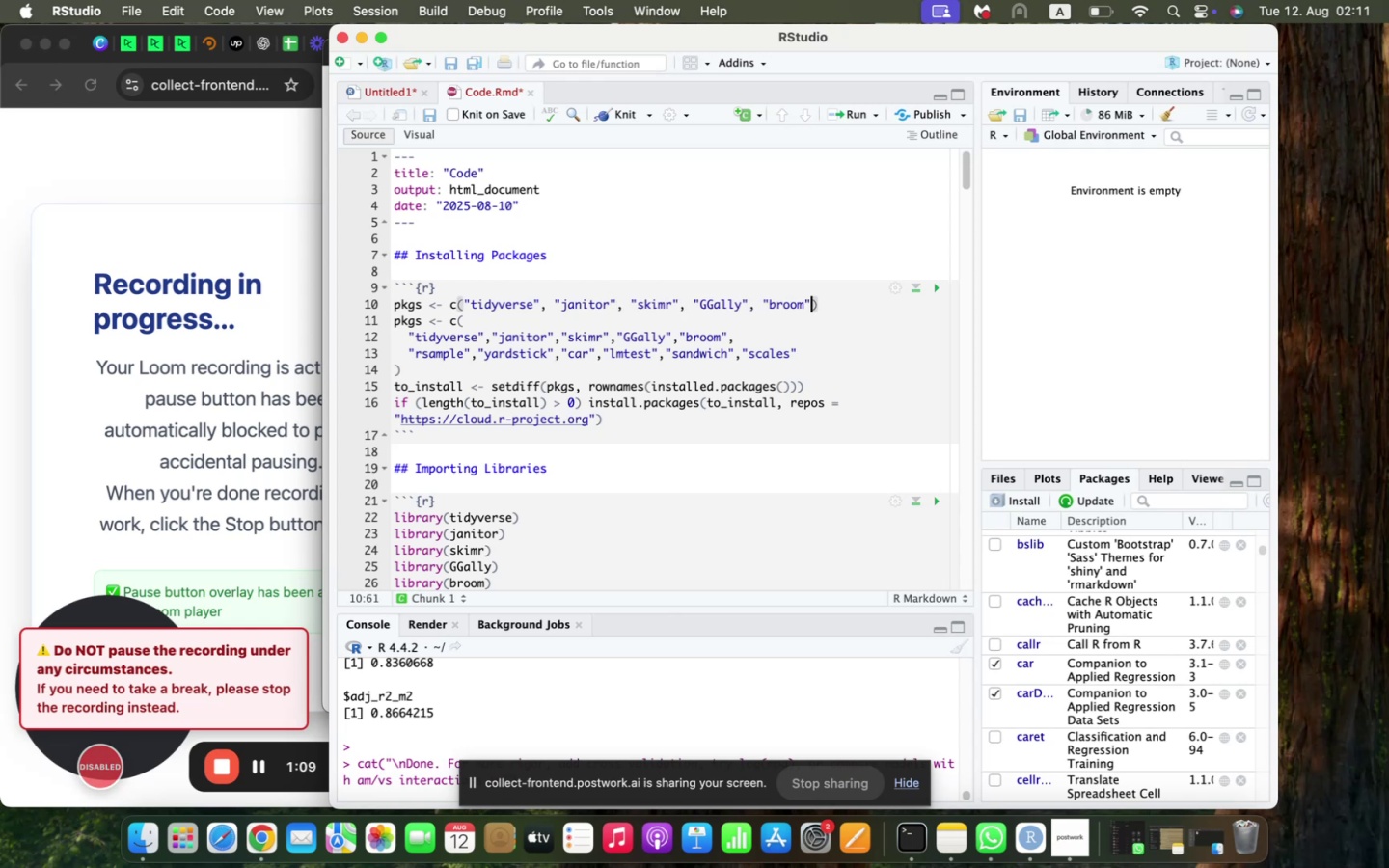 
key(Comma)
 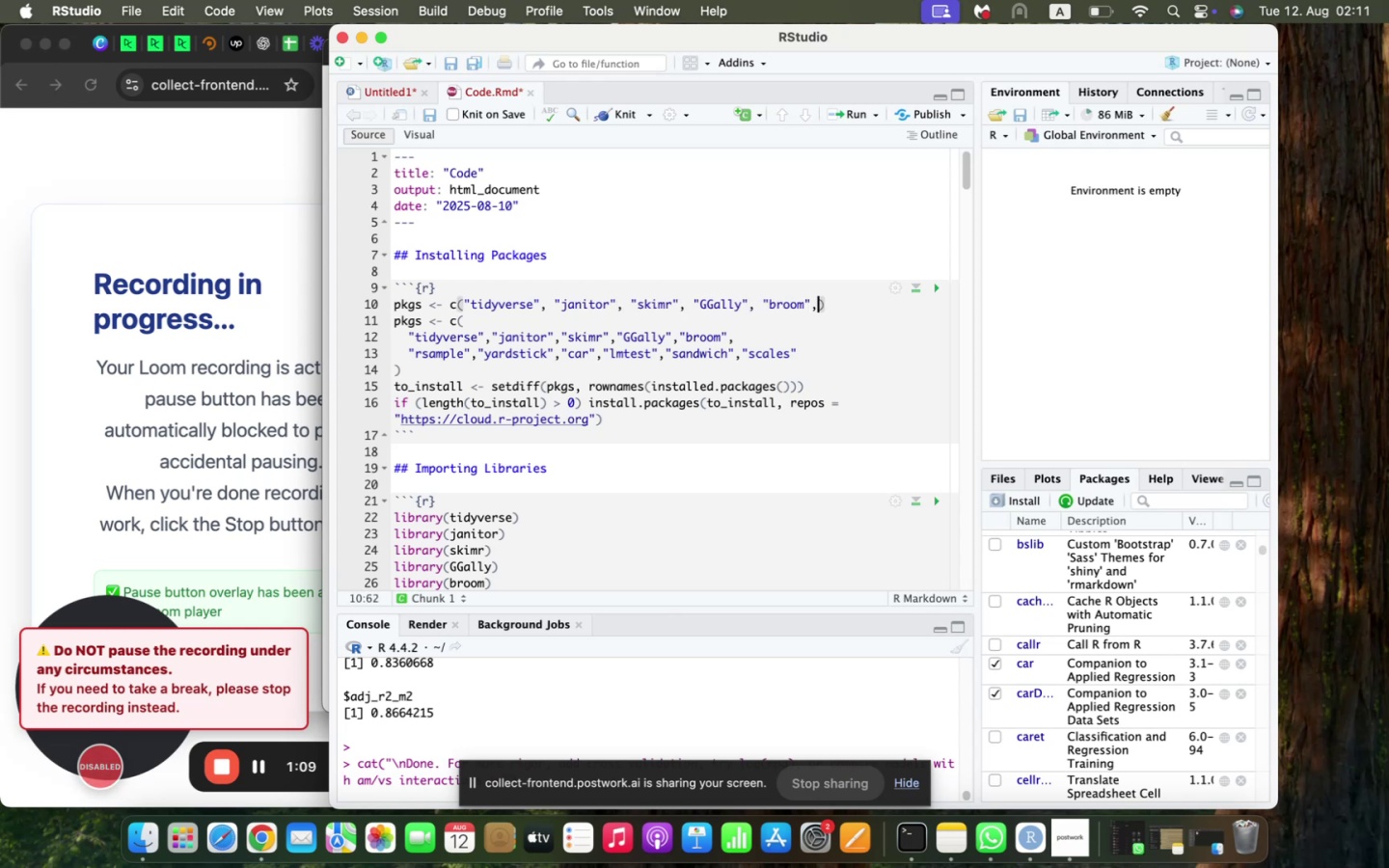 
key(Space)
 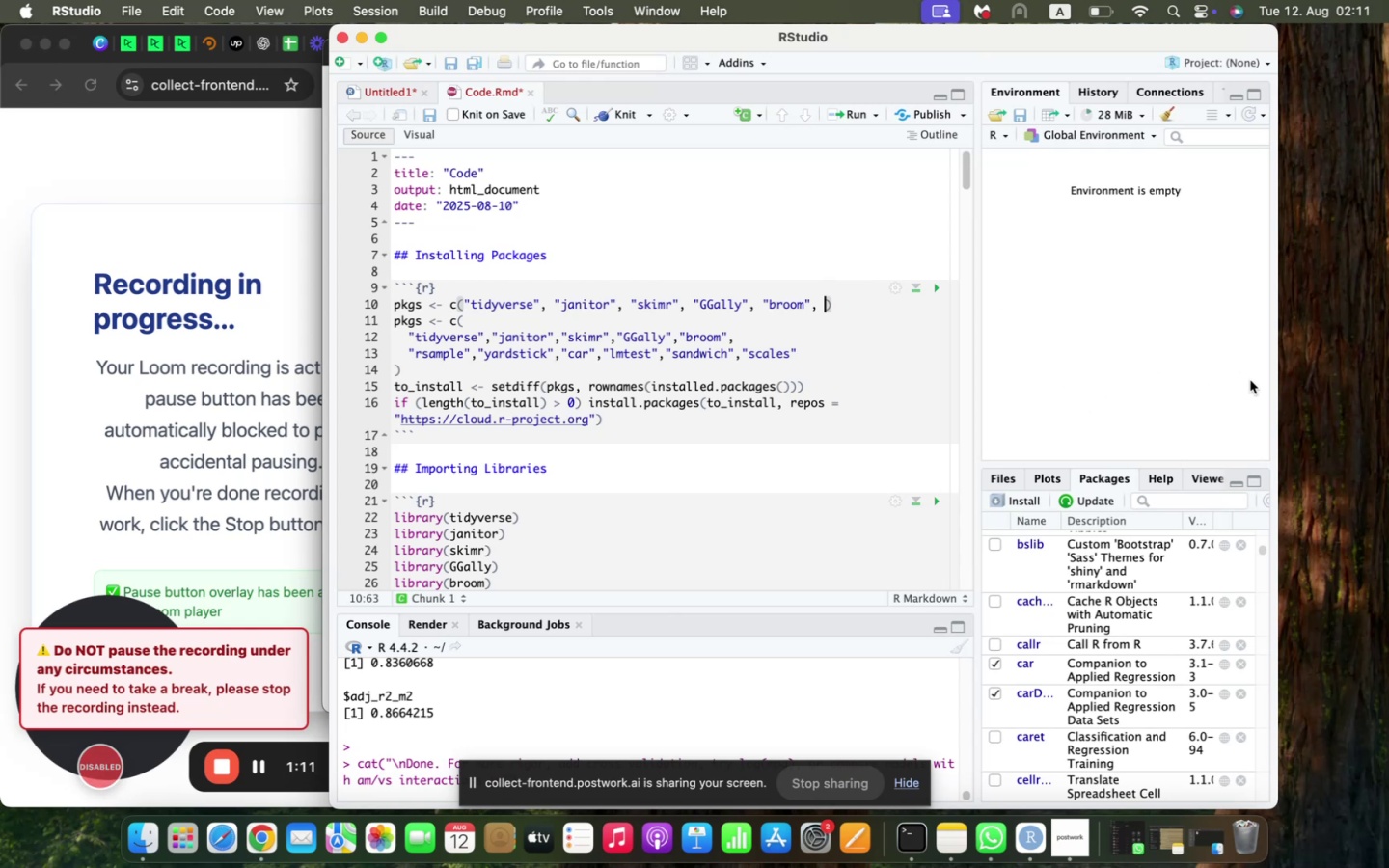 
left_click_drag(start_coordinate=[1279, 400], to_coordinate=[1388, 400])
 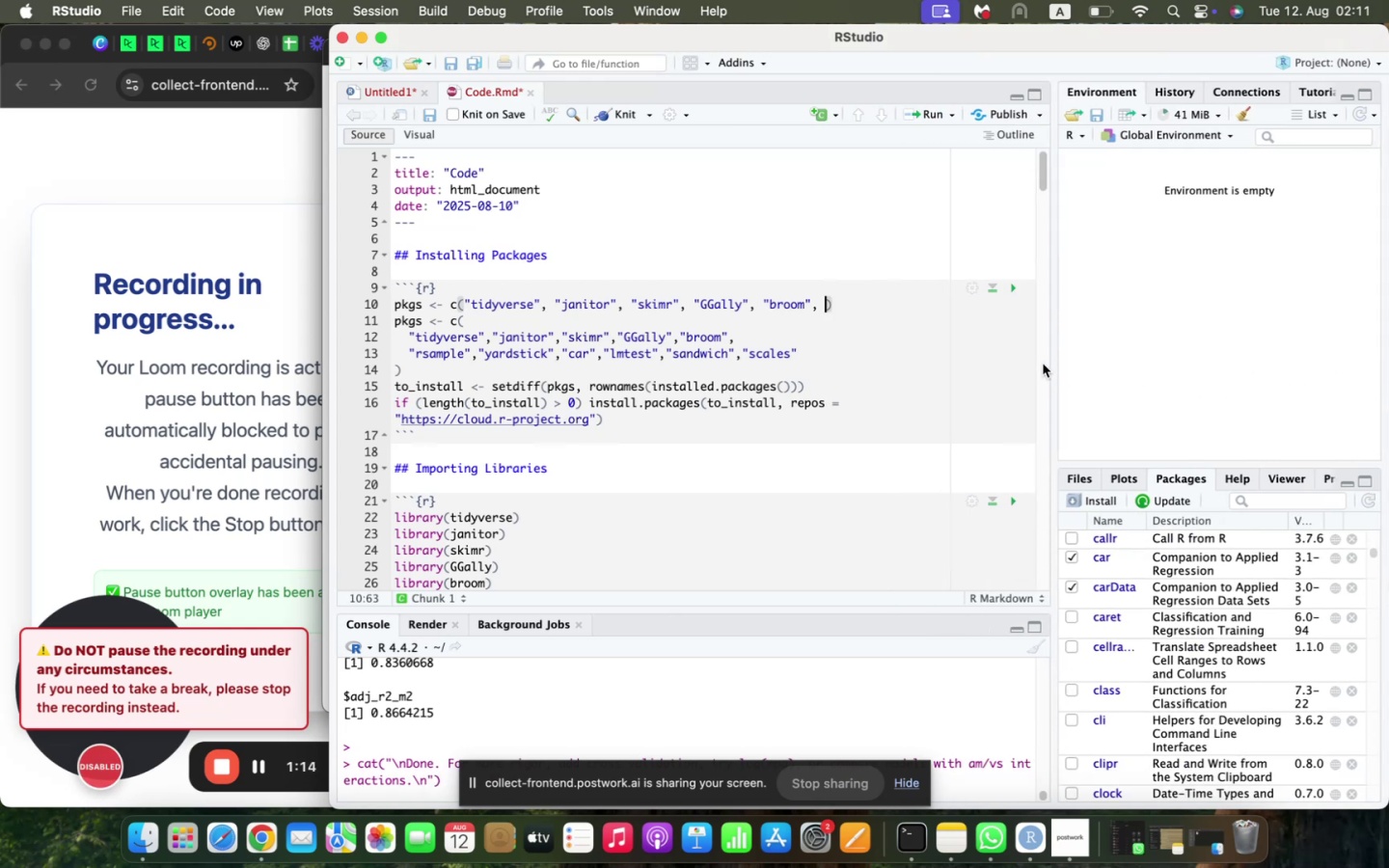 
type(rsampl)
key(Backspace)
key(Backspace)
key(Backspace)
key(Backspace)
key(Backspace)
key(Backspace)
type("rsample)
 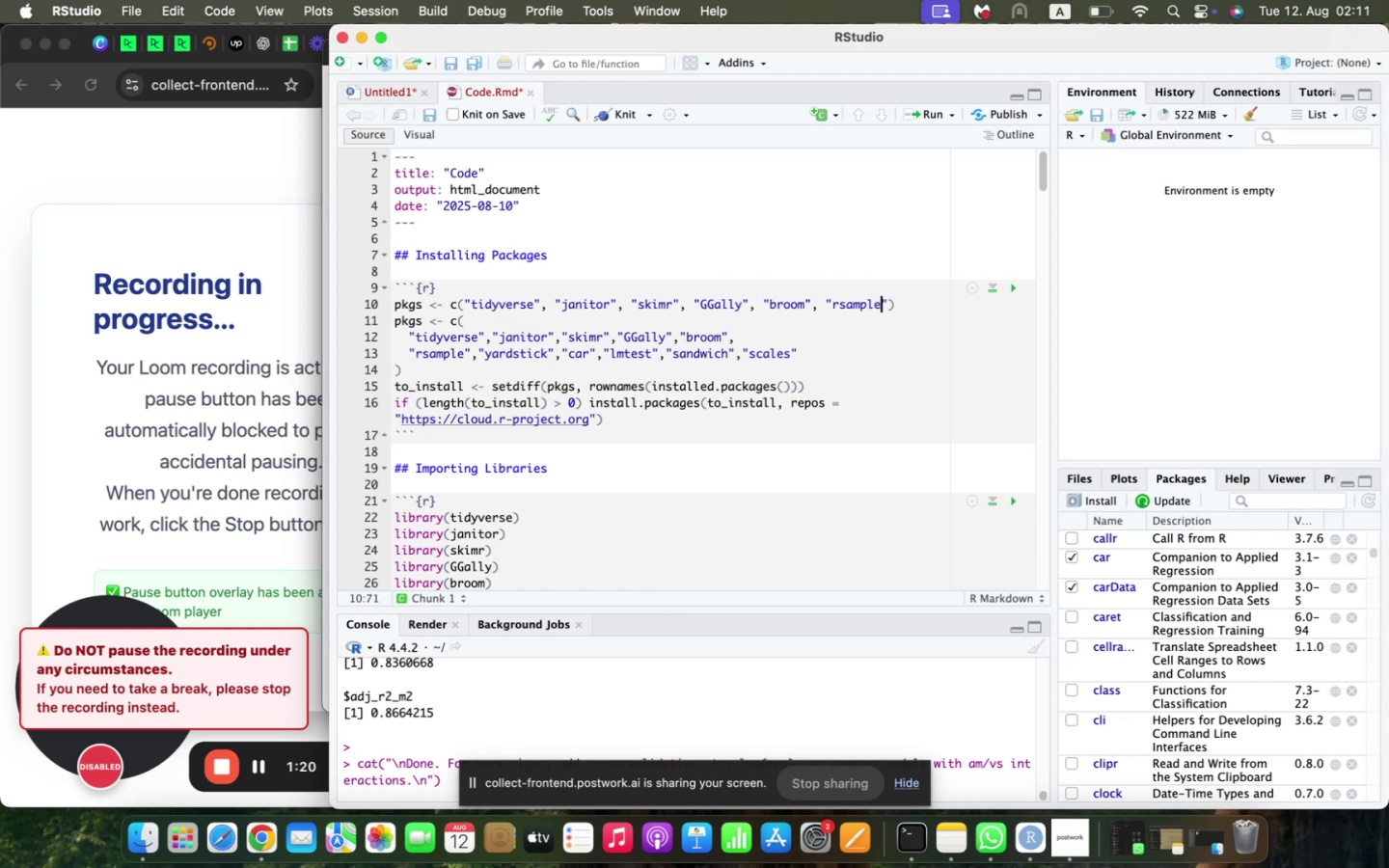 
hold_key(key=CommandLeft, duration=0.35)
 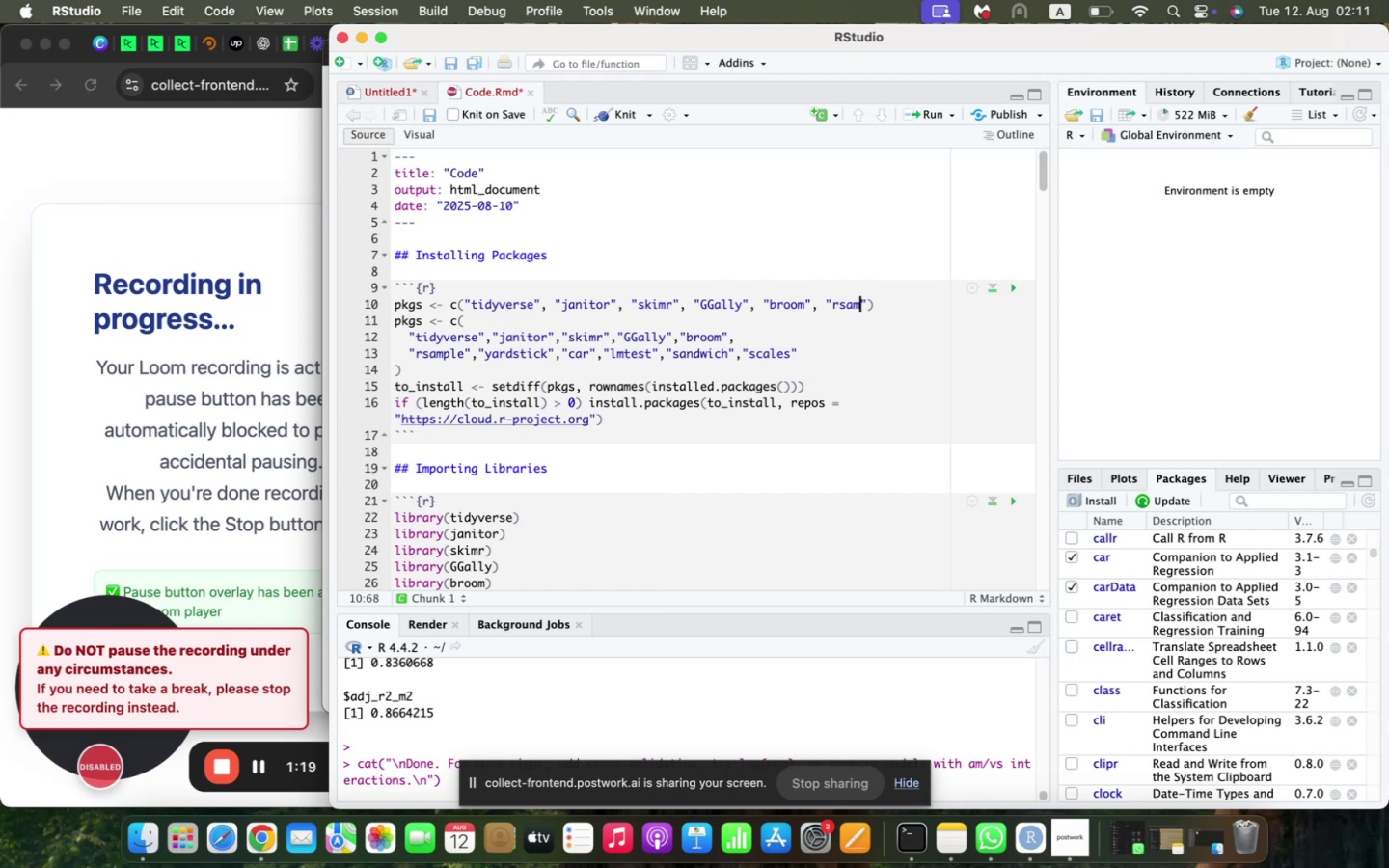 
key(ArrowRight)
 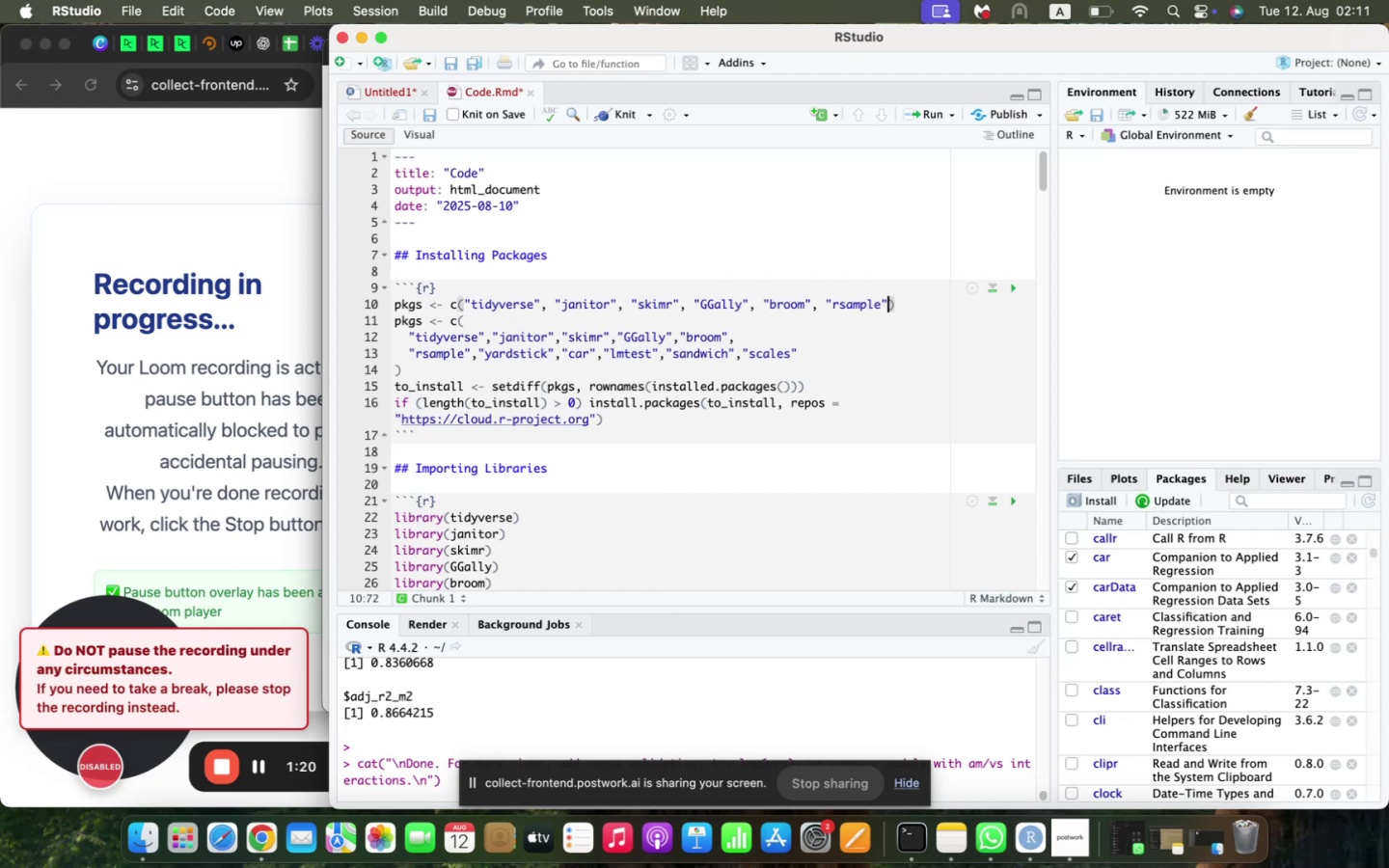 
type(, "yardstick)
 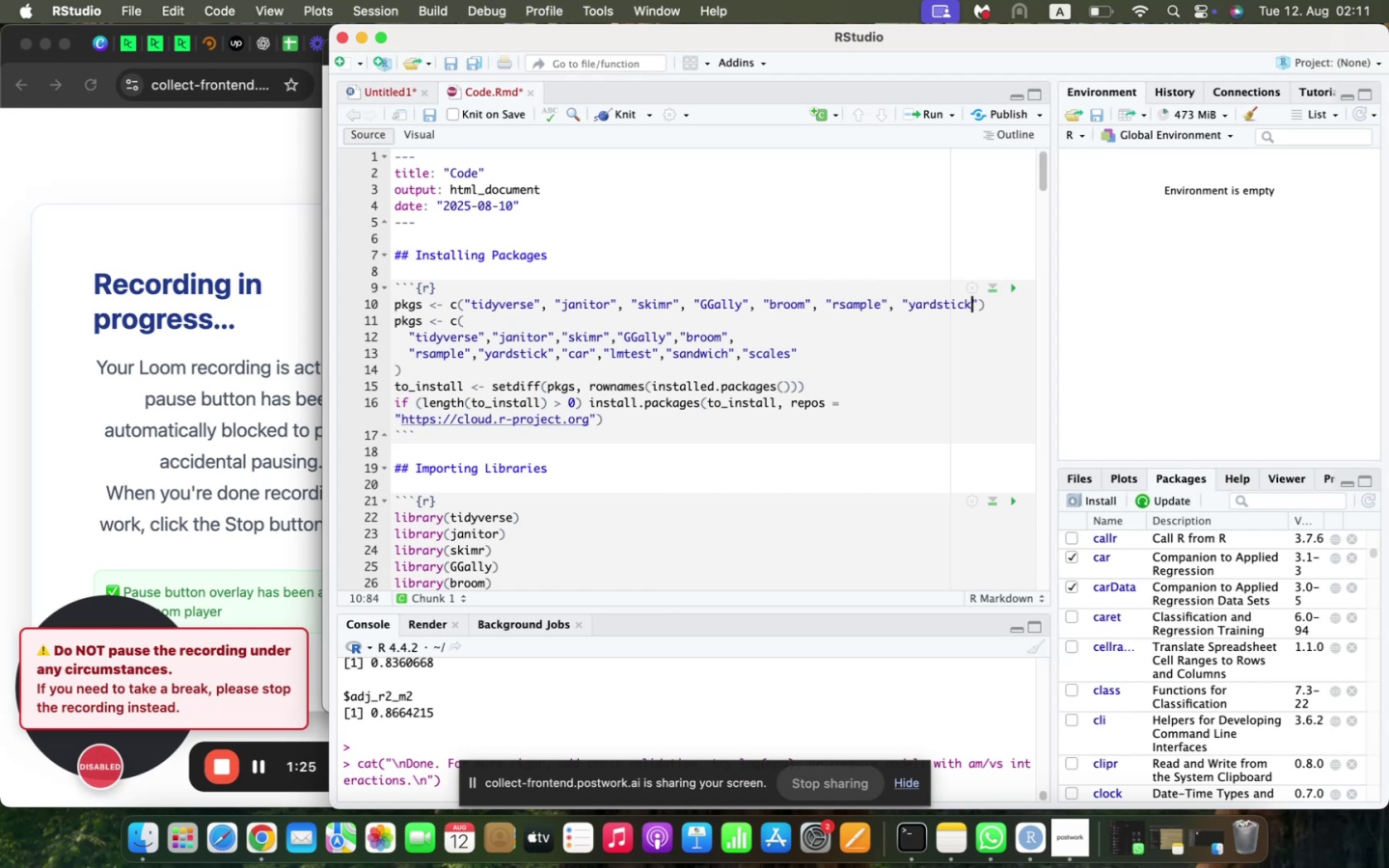 
key(ArrowRight)
 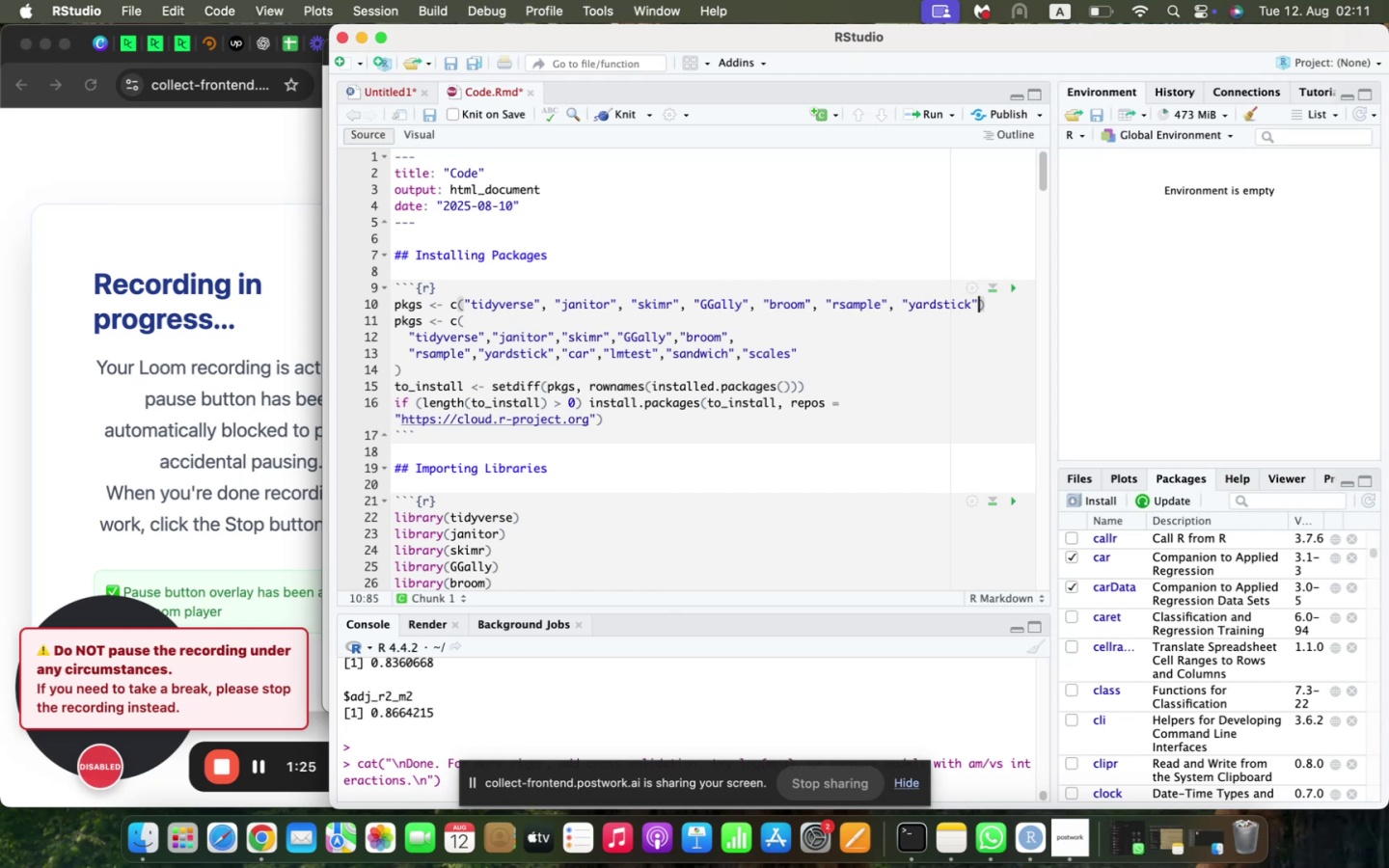 
key(Comma)
 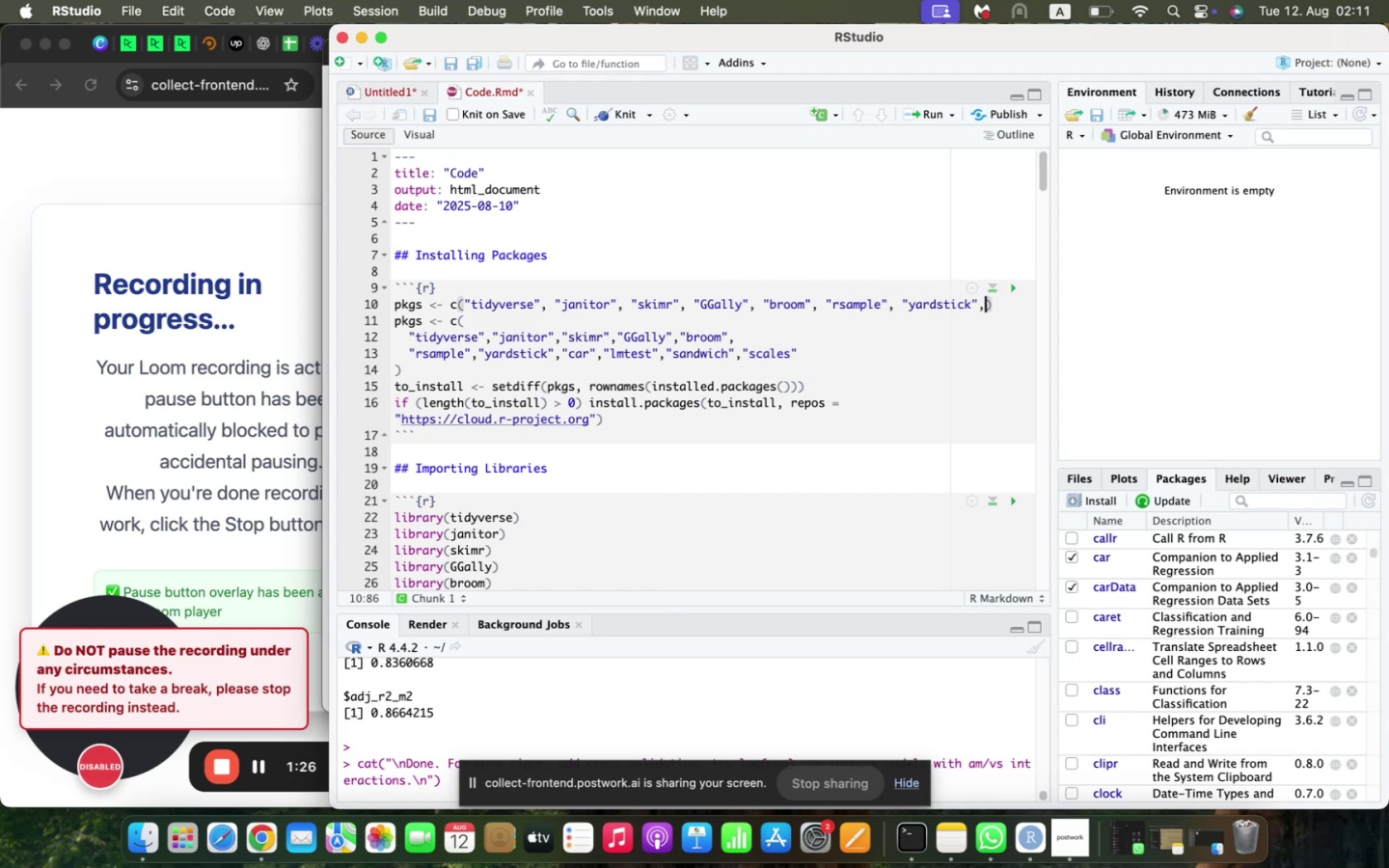 
key(Space)
 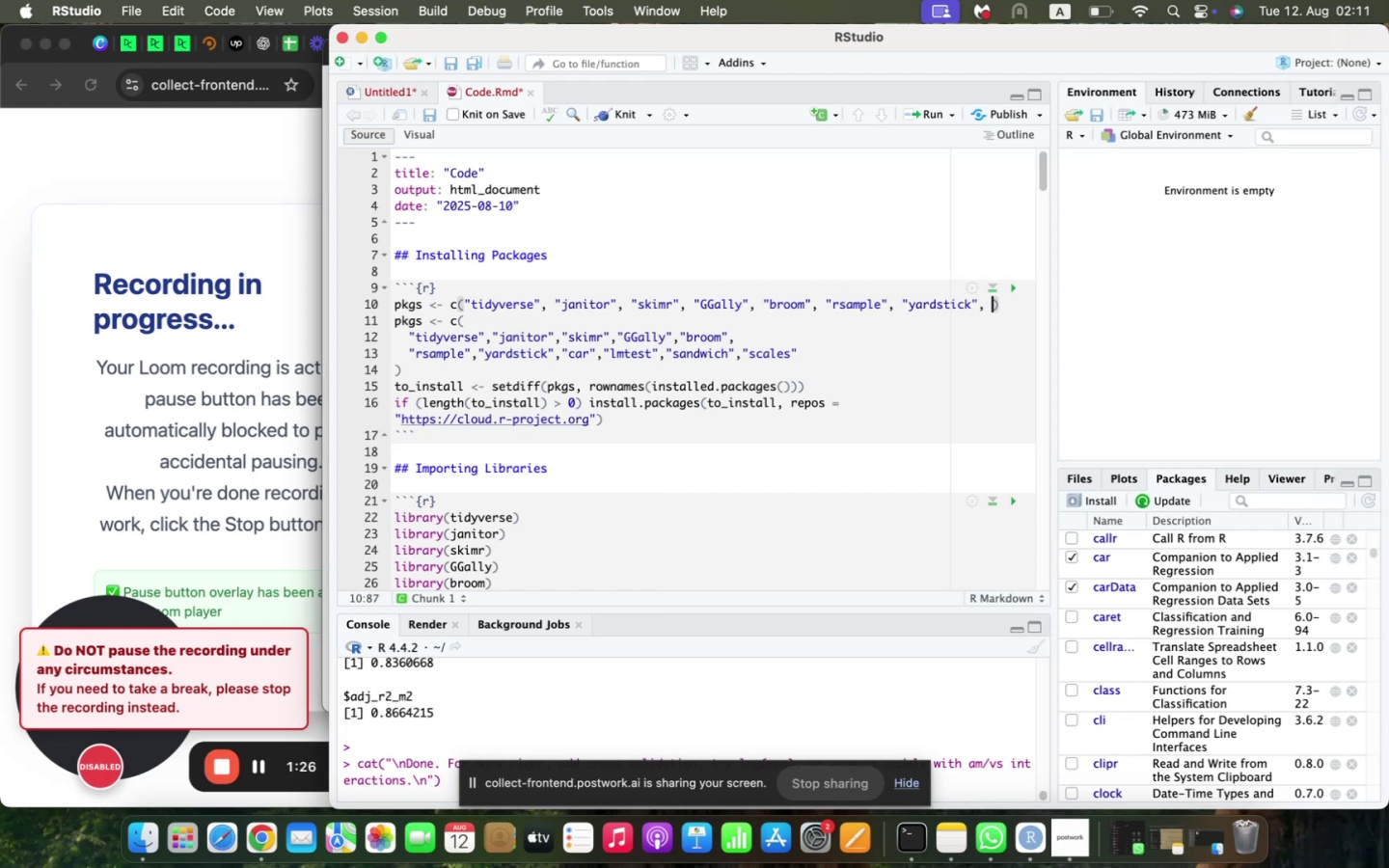 
key(Shift+ShiftLeft)
 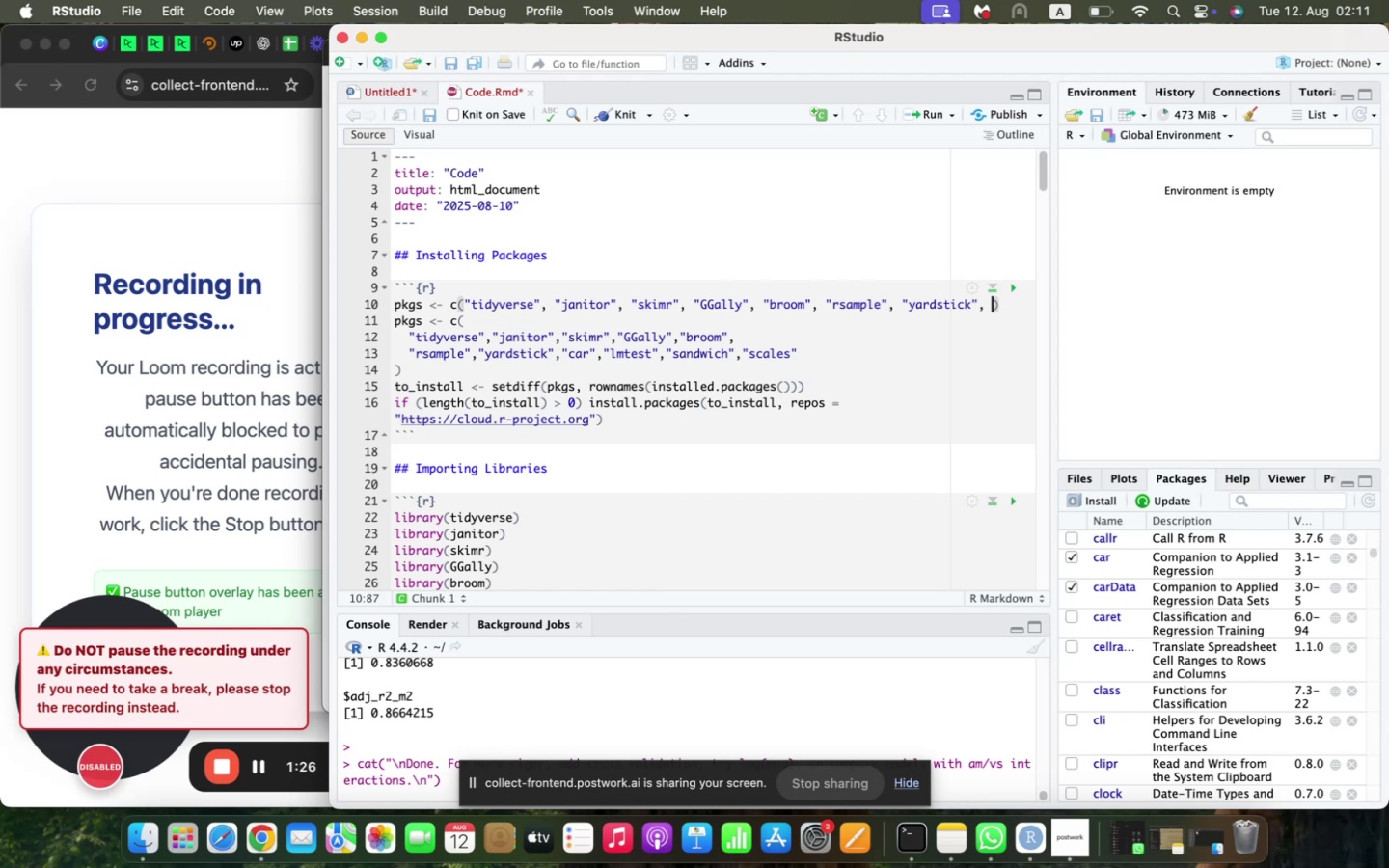 
key(Shift+Quote)
 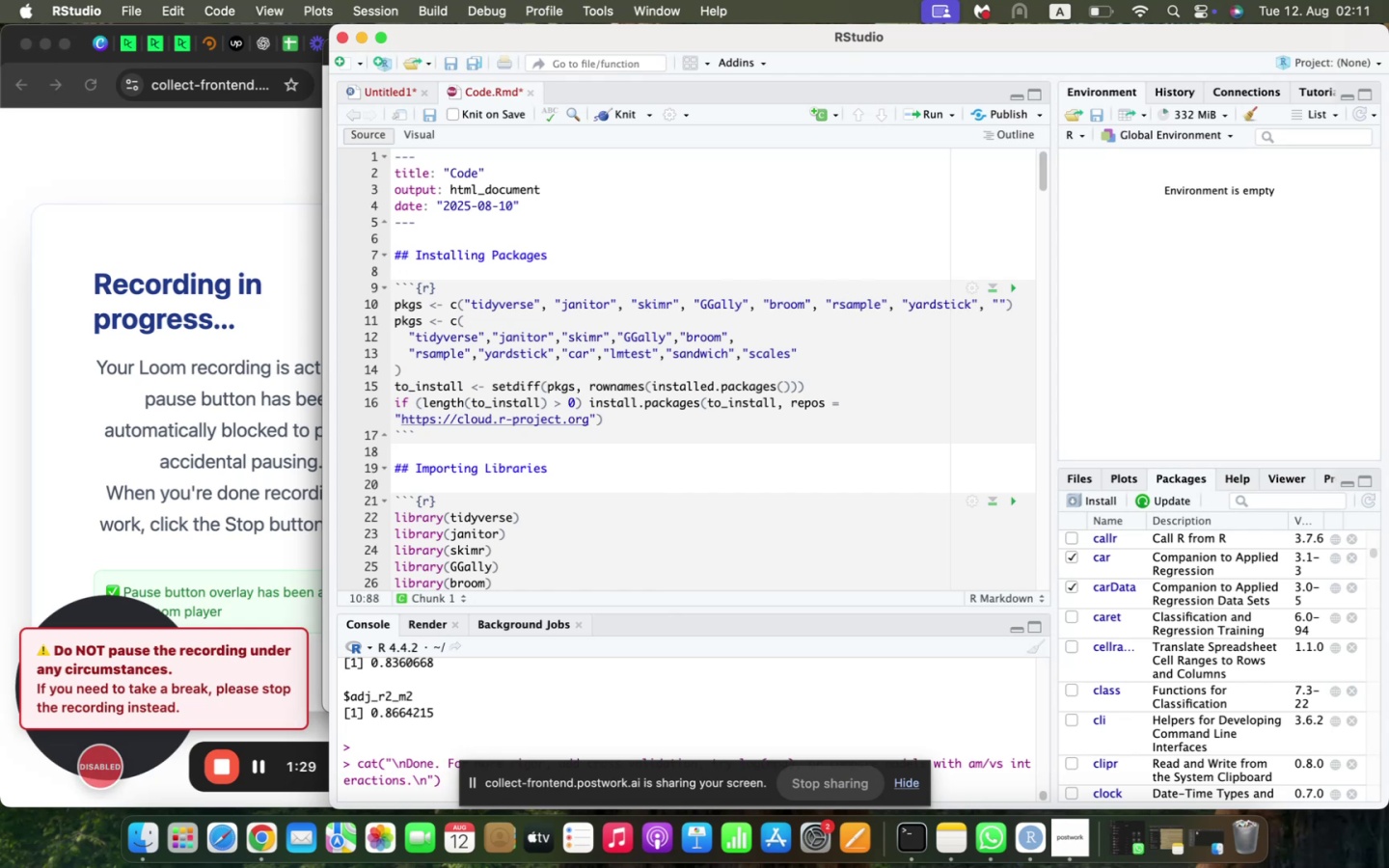 
type(car)
 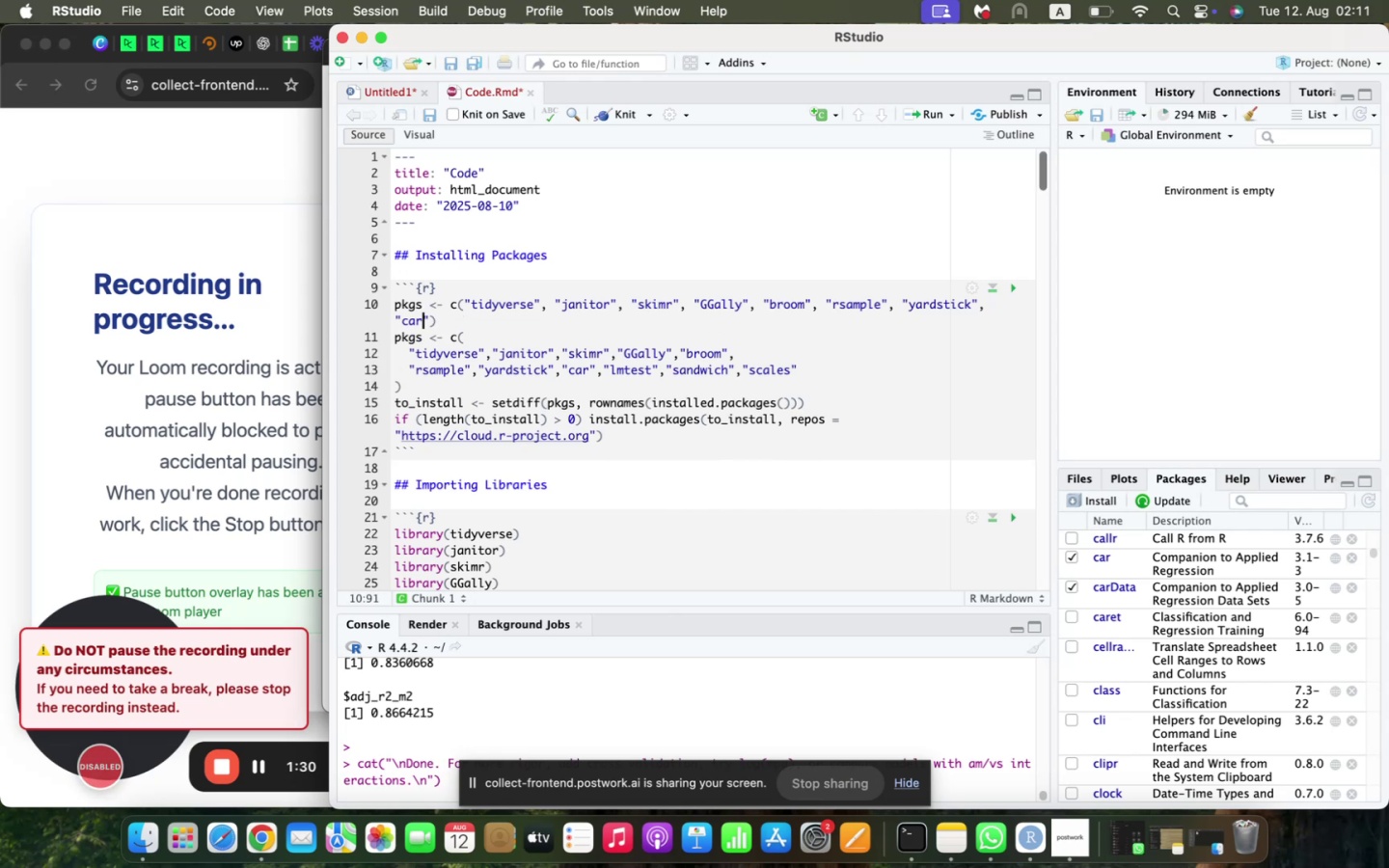 
key(ArrowRight)
 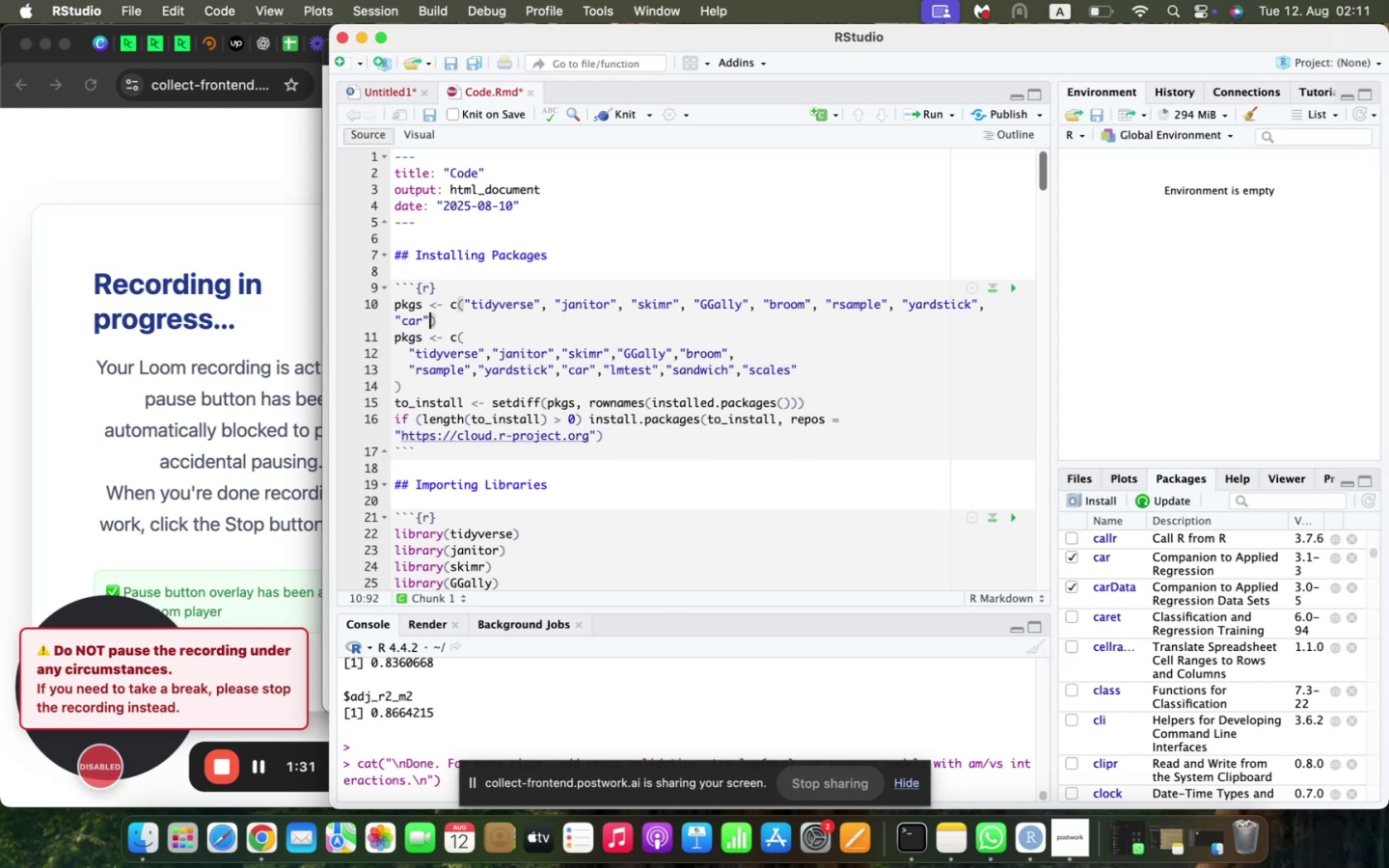 
type(, "lmtest)
 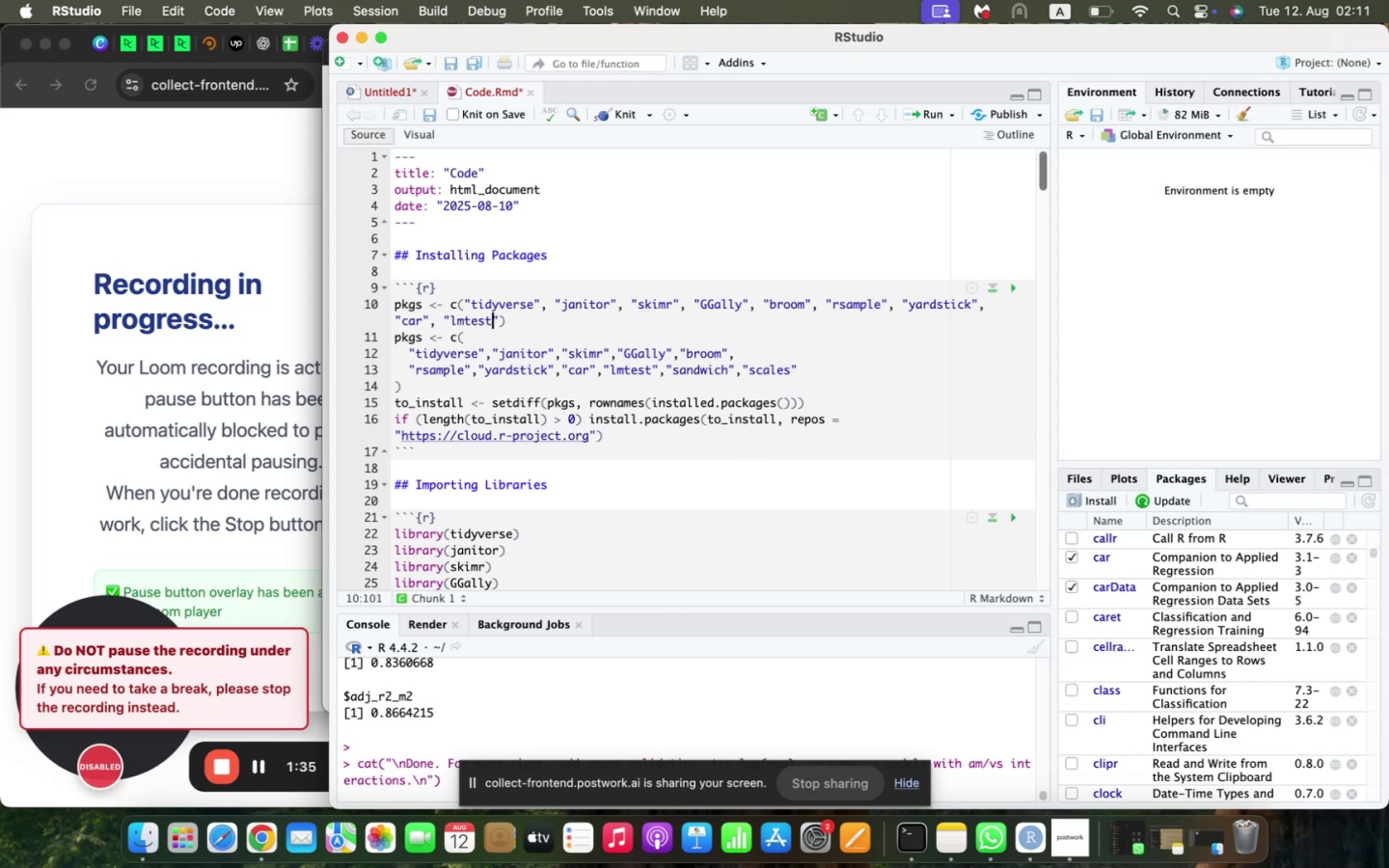 
key(ArrowRight)
 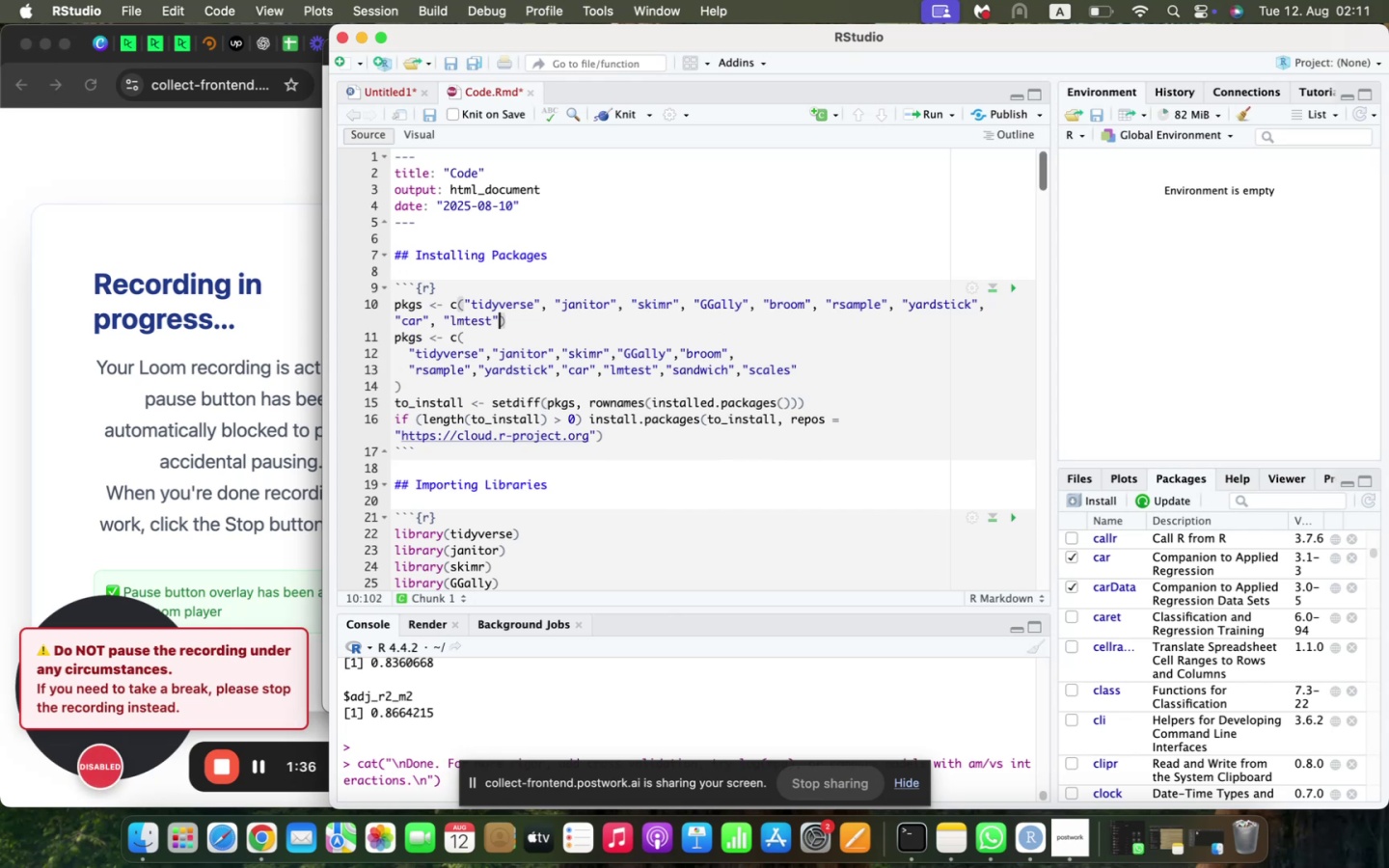 
type(, "sandwich)
 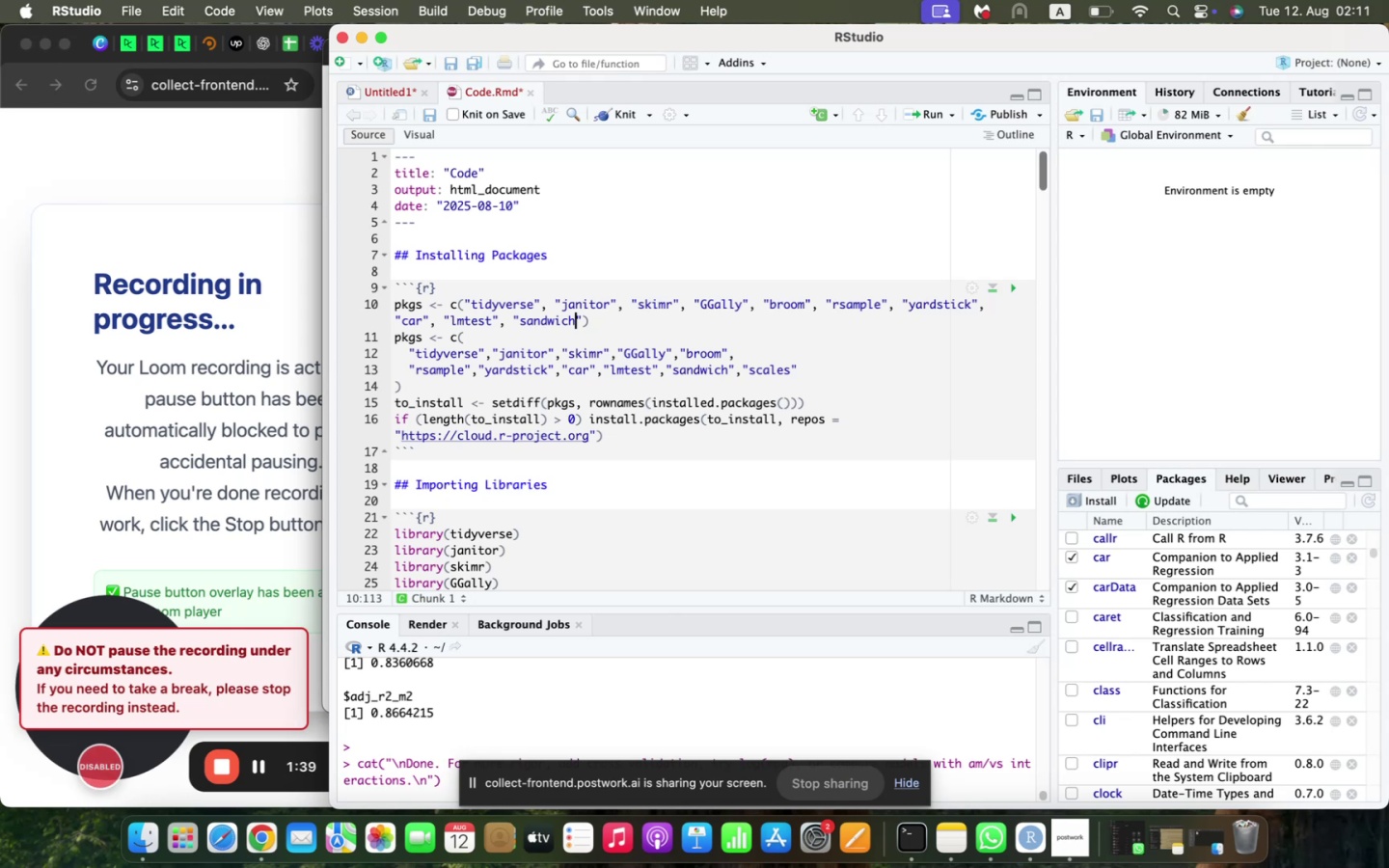 
key(ArrowRight)
 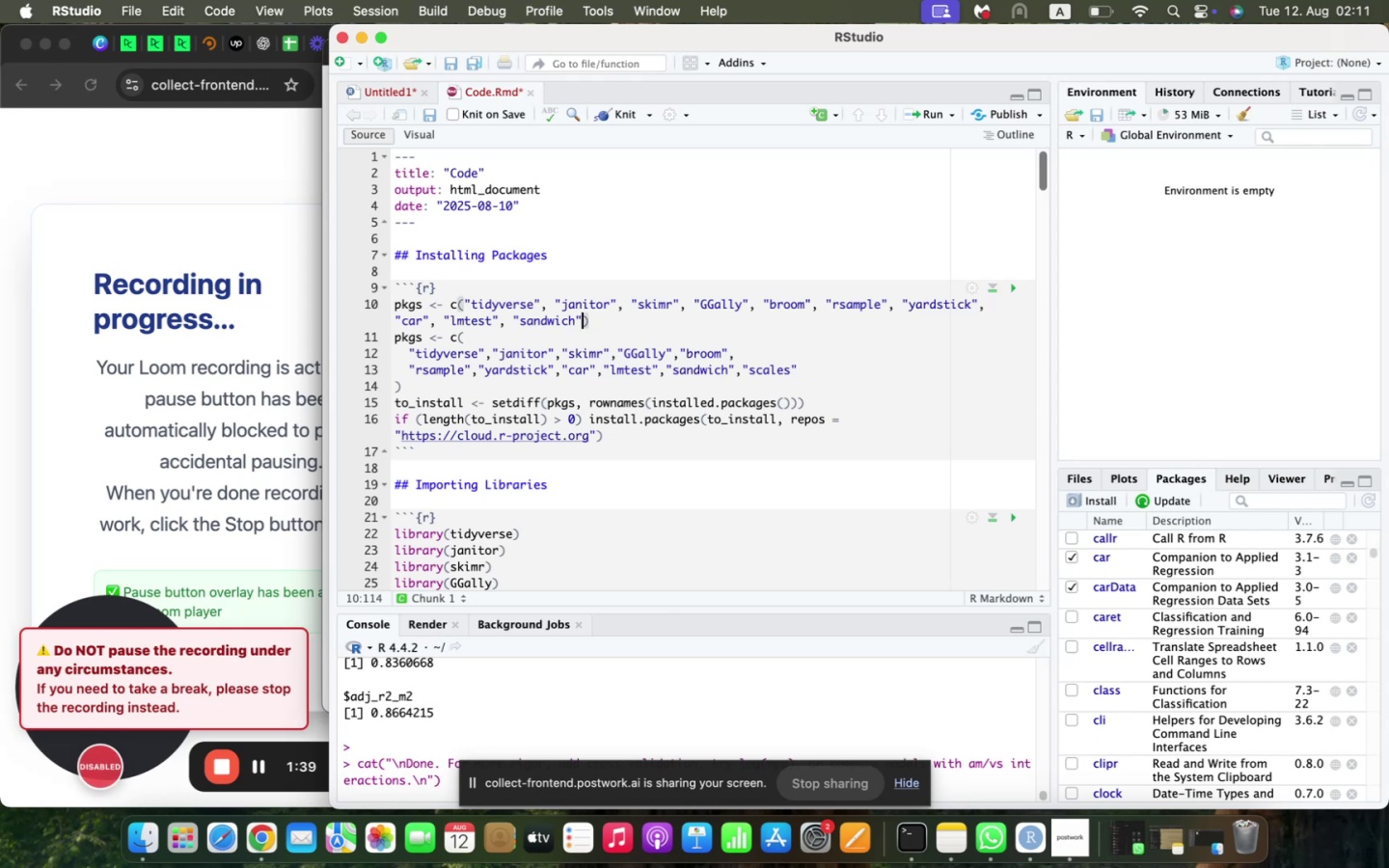 
type(, sca)
key(Backspace)
key(Backspace)
key(Backspace)
type("scales)
 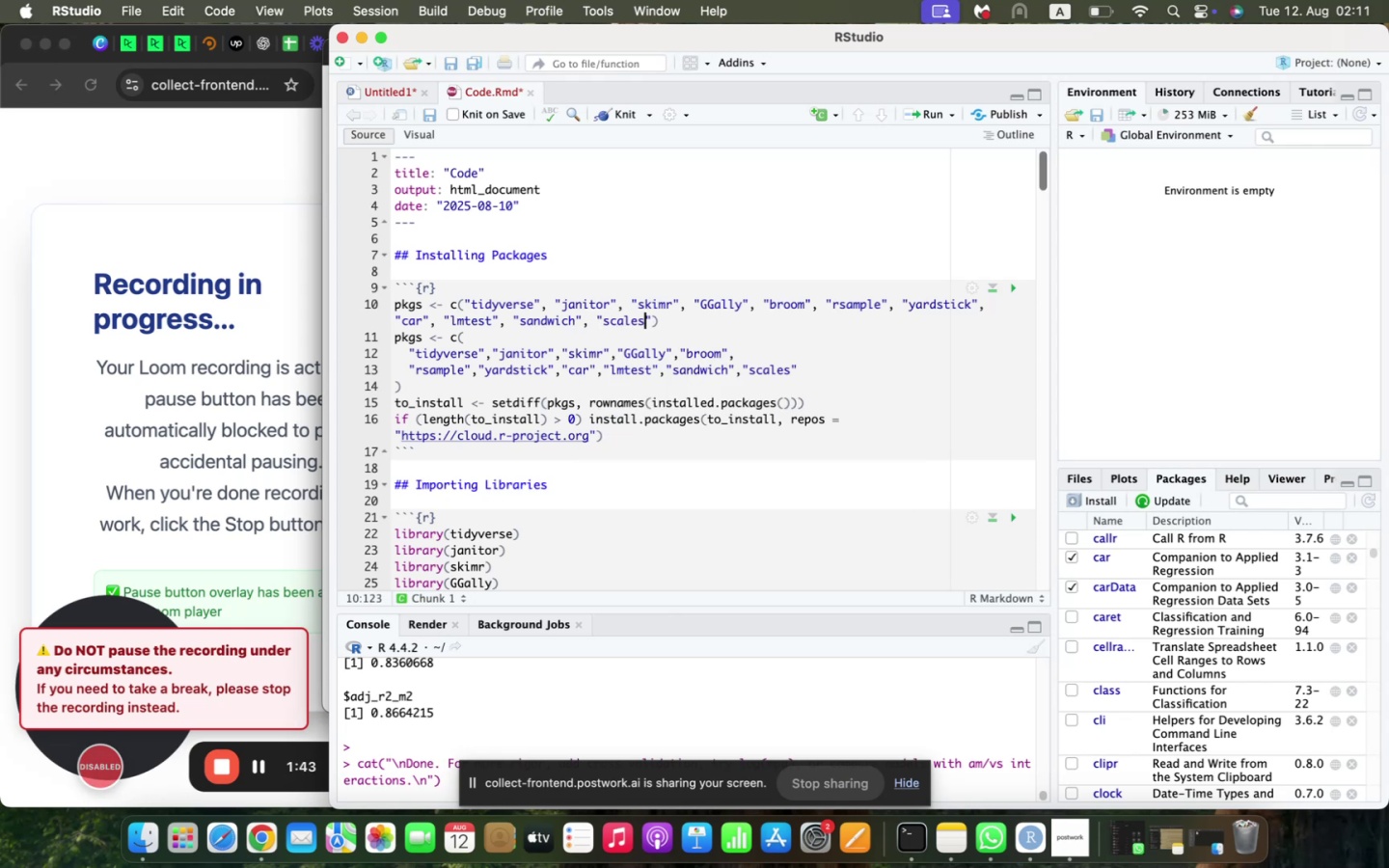 
key(ArrowDown)
 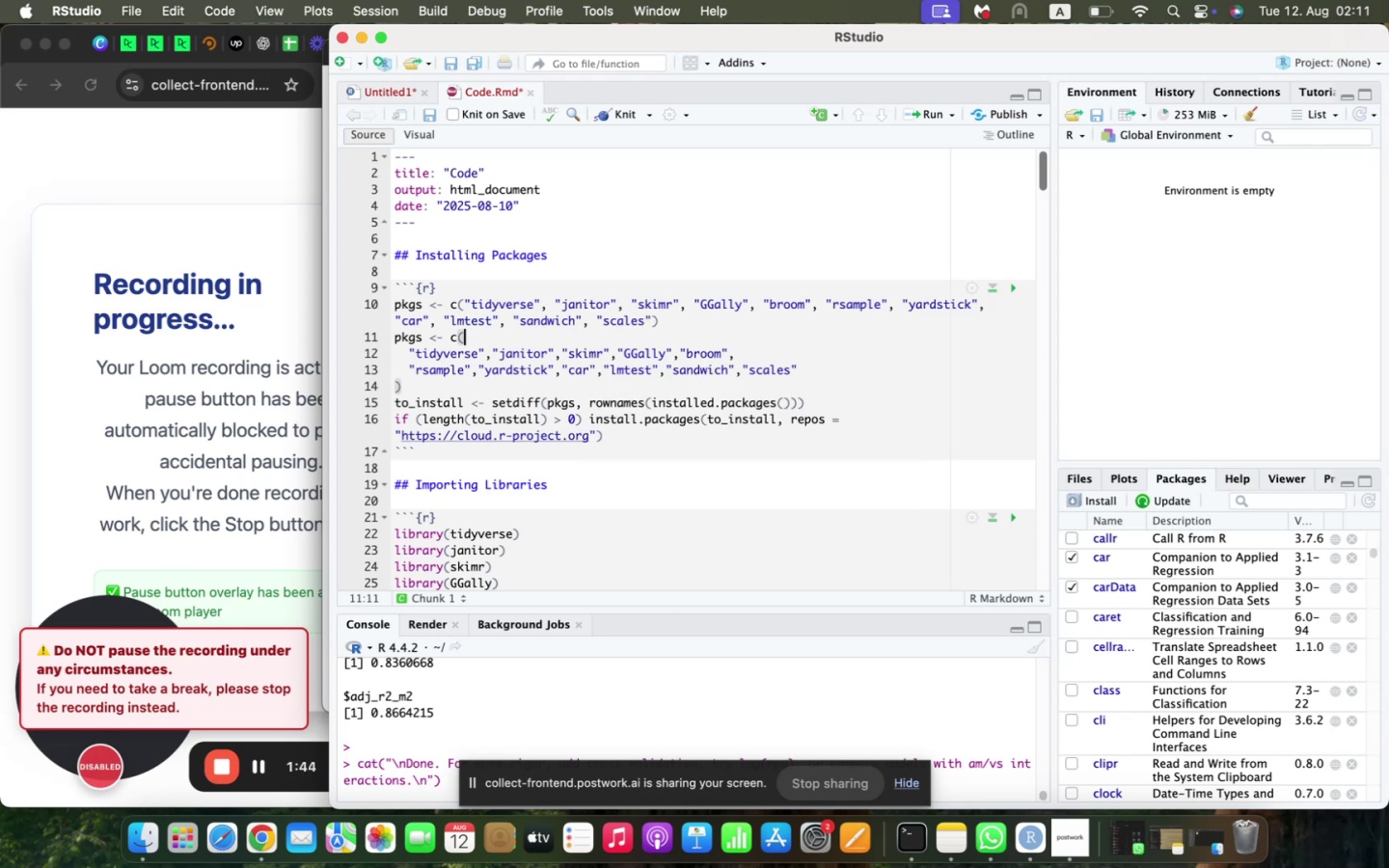 
key(ArrowDown)
 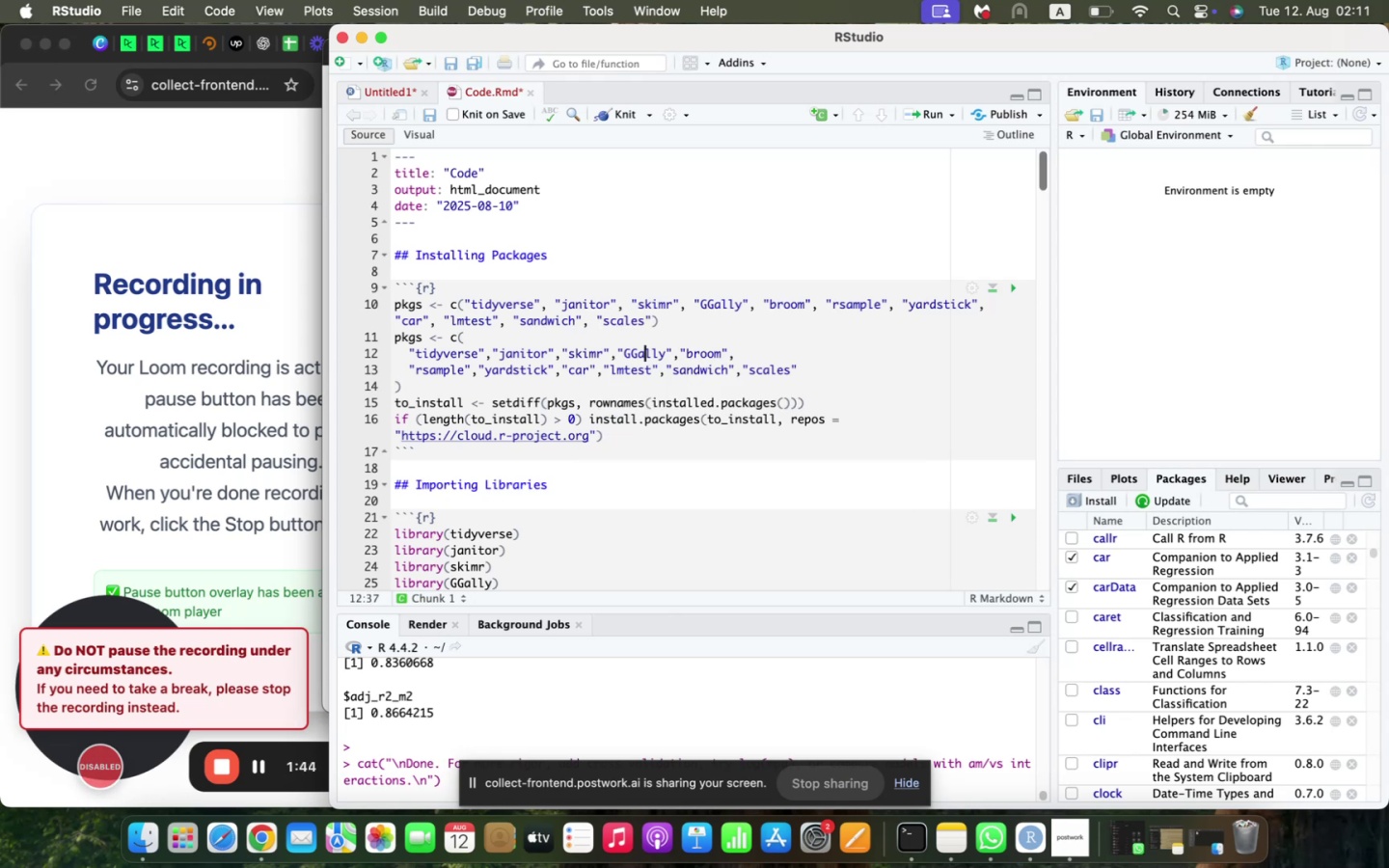 
key(ArrowLeft)
 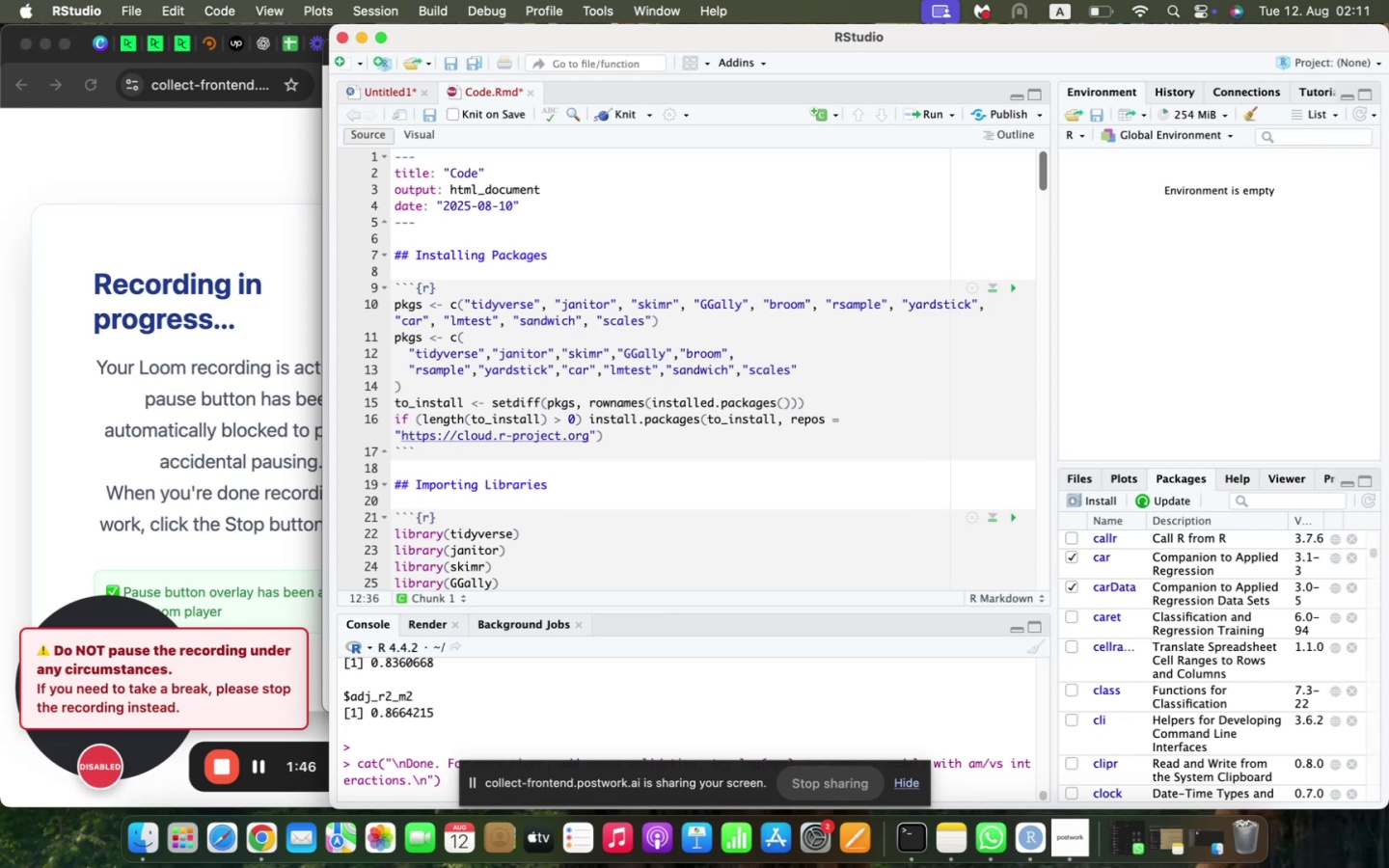 
key(ArrowRight)
 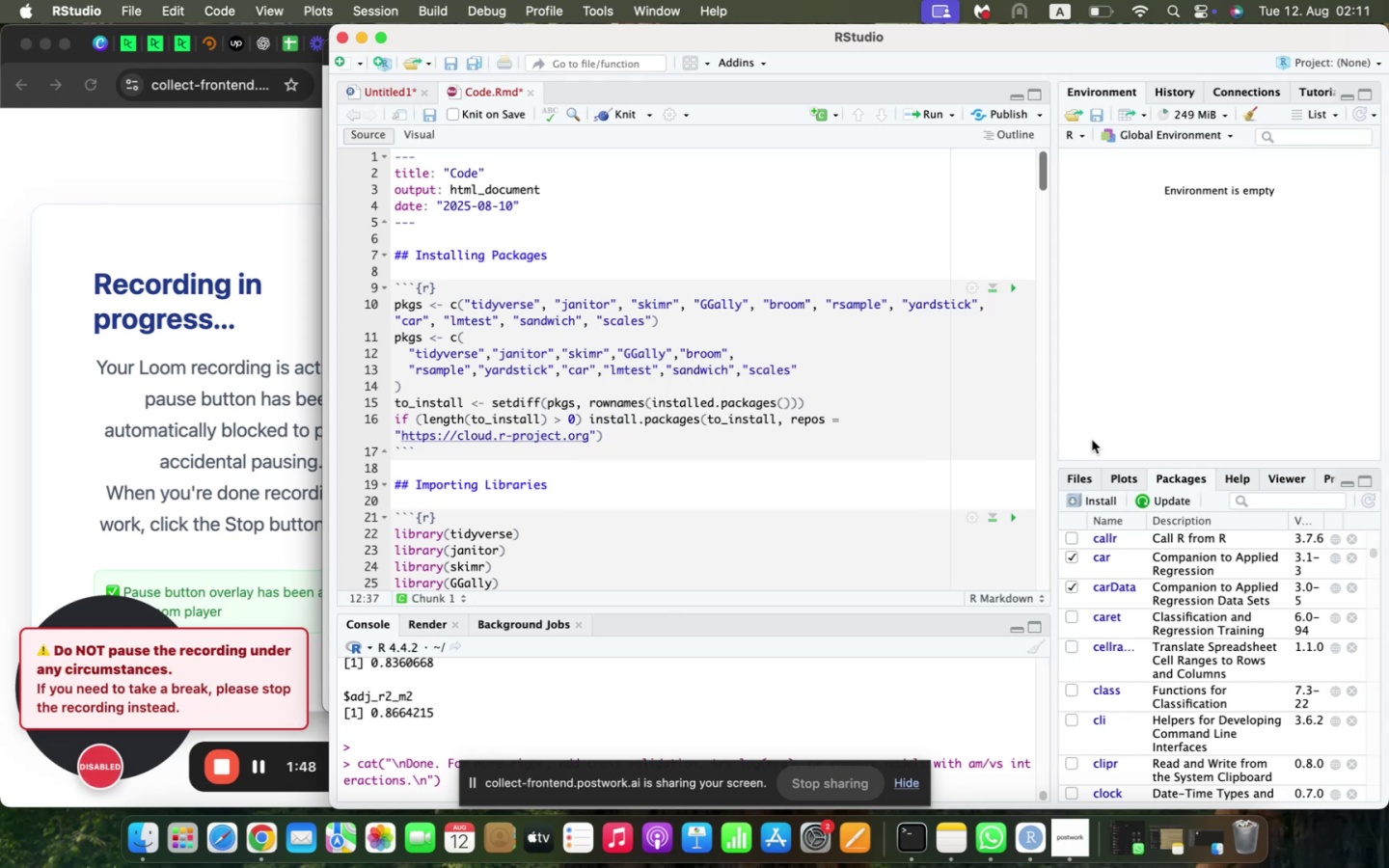 
scroll: coordinate [857, 418], scroll_direction: down, amount: 6.0
 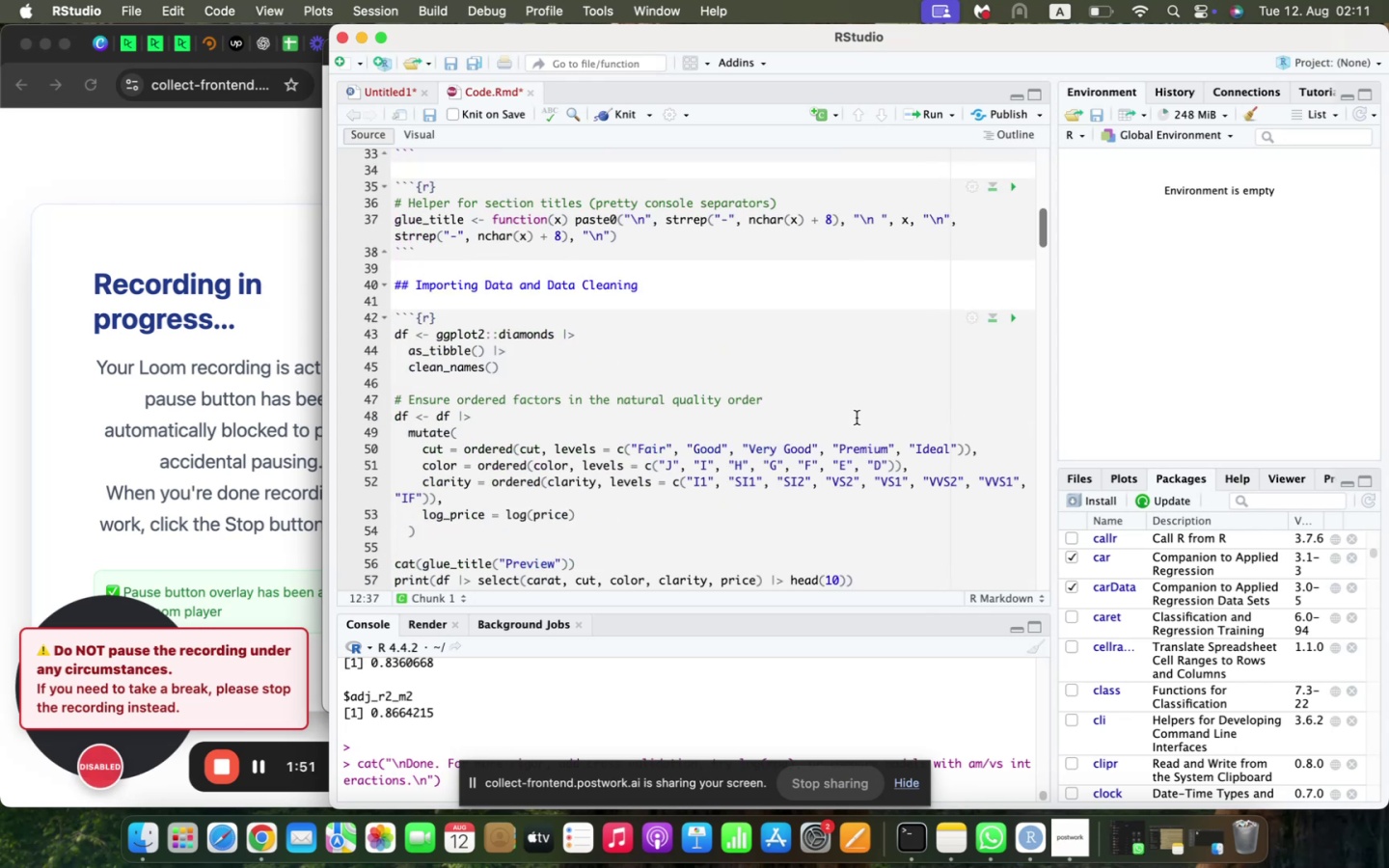 
scroll: coordinate [857, 418], scroll_direction: up, amount: 9.0
 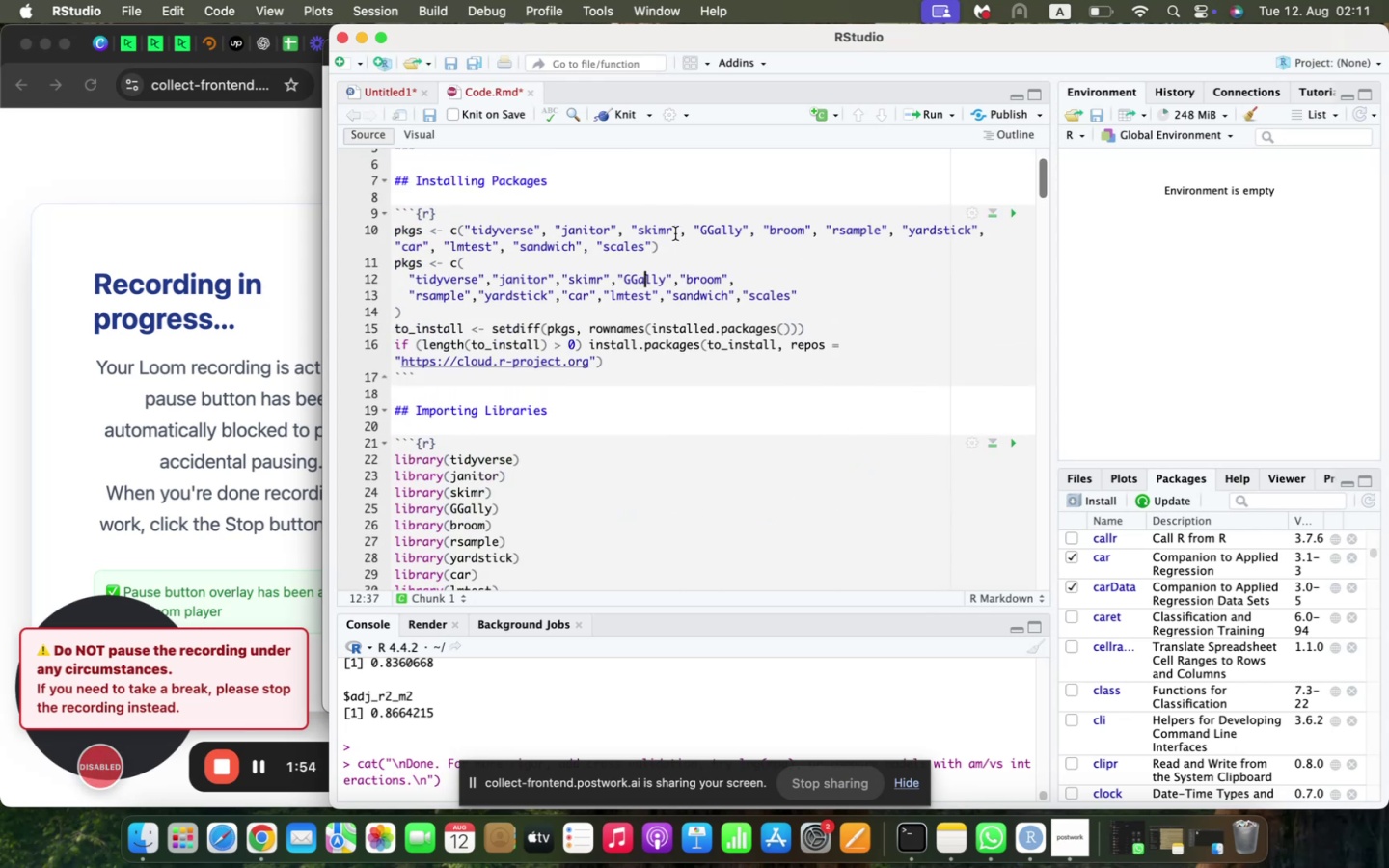 
left_click([677, 249])
 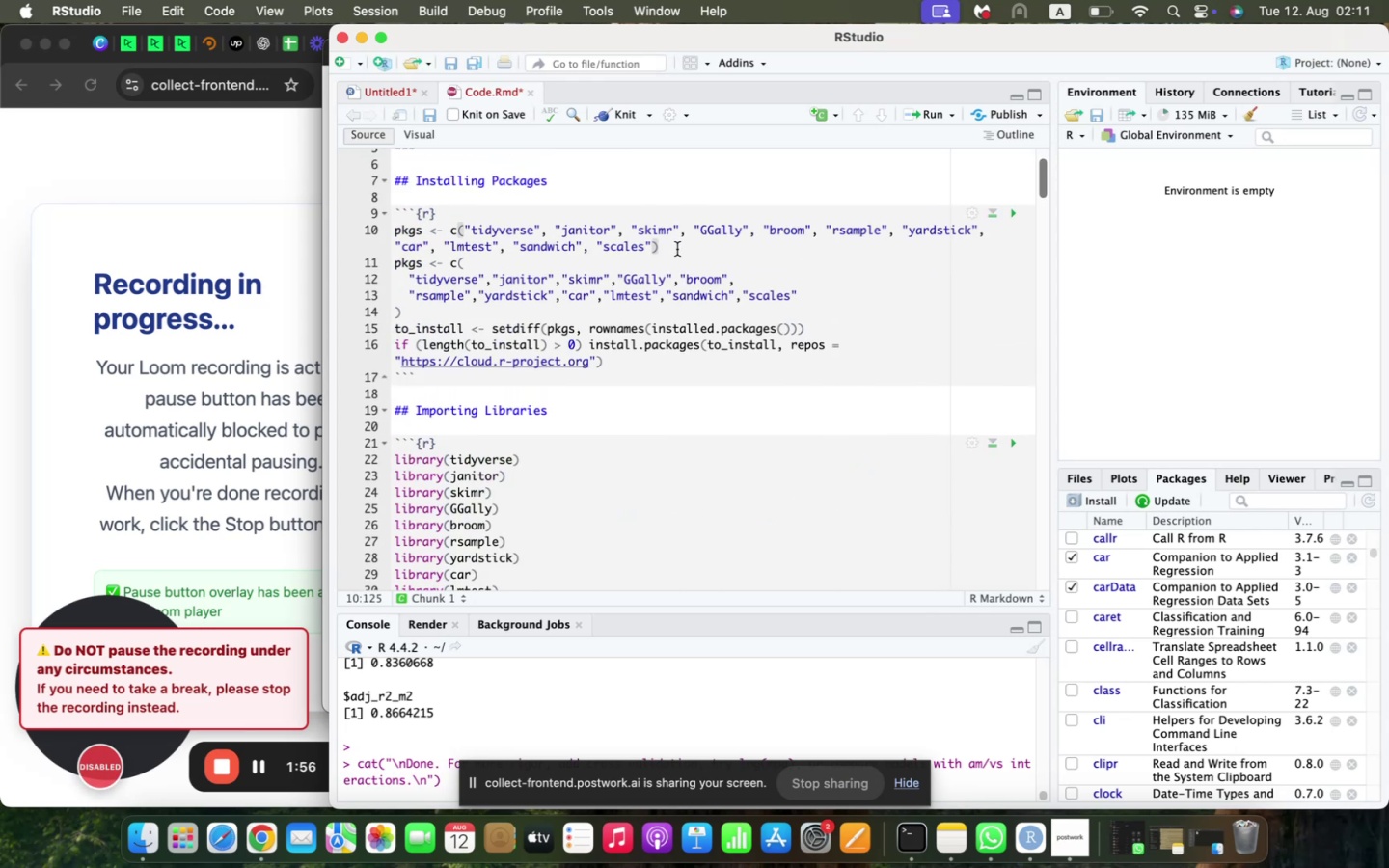 
key(Enter)
 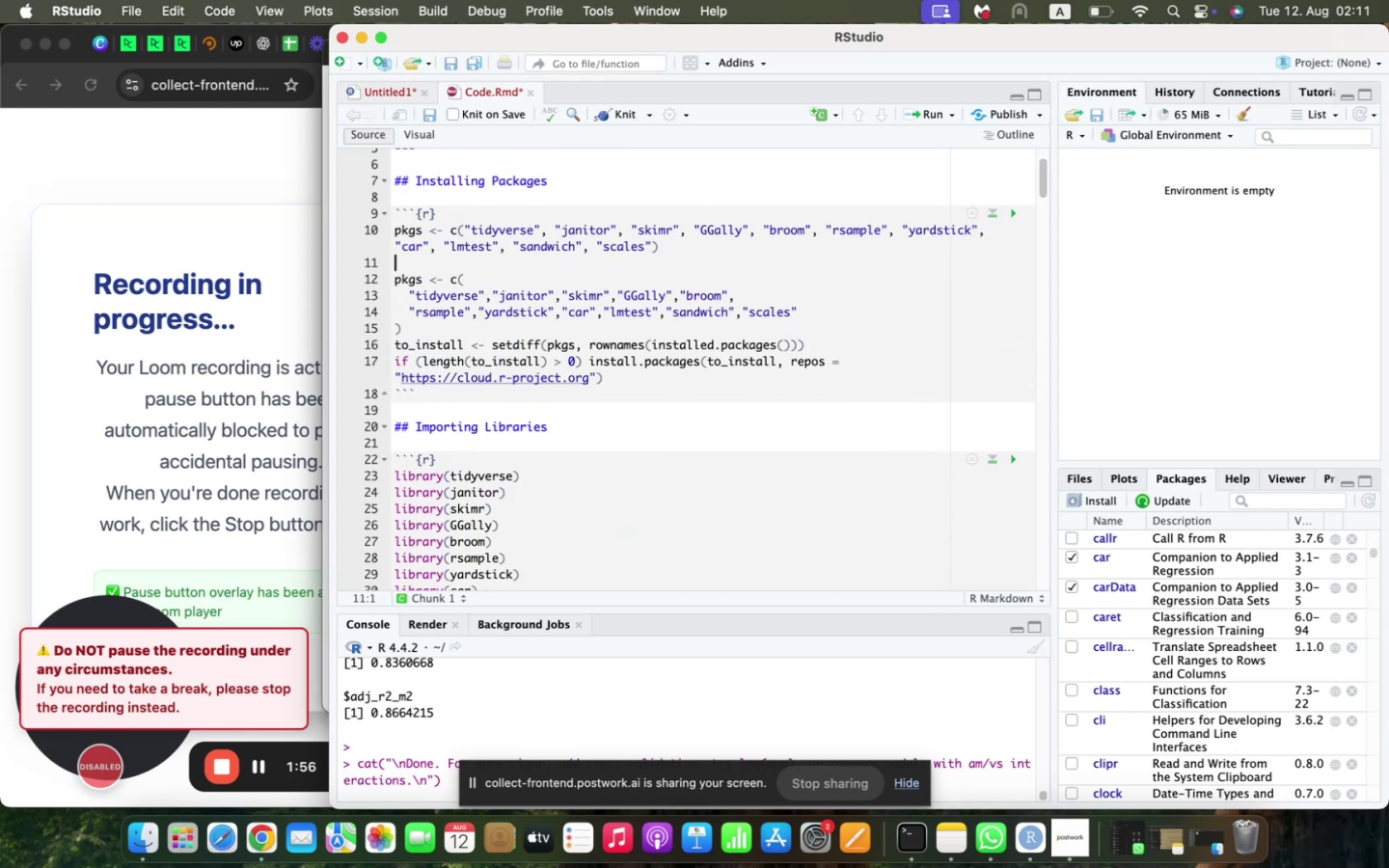 
key(Enter)
 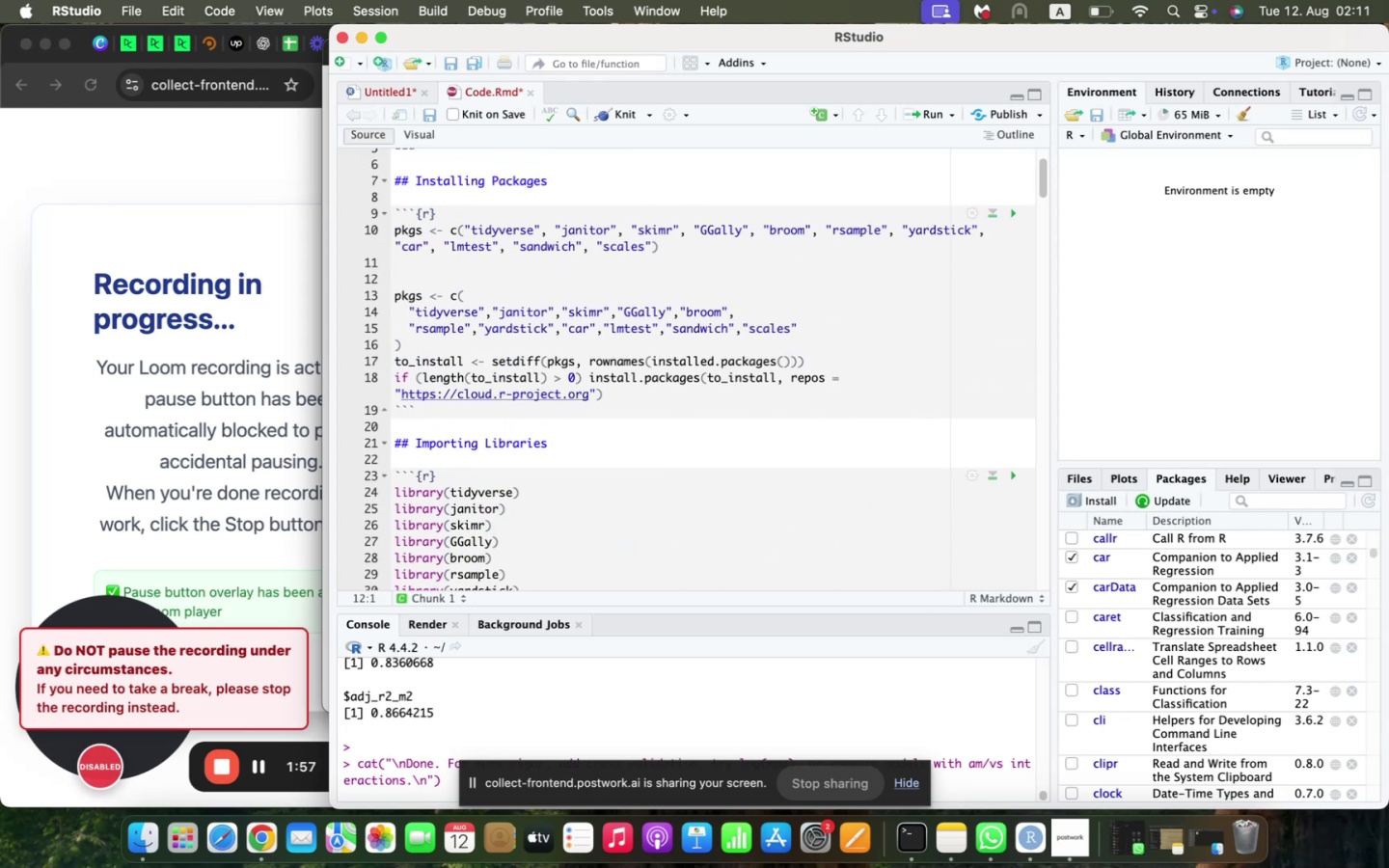 
type(to_install <- setdiff(pkgs, rownames(inst)
 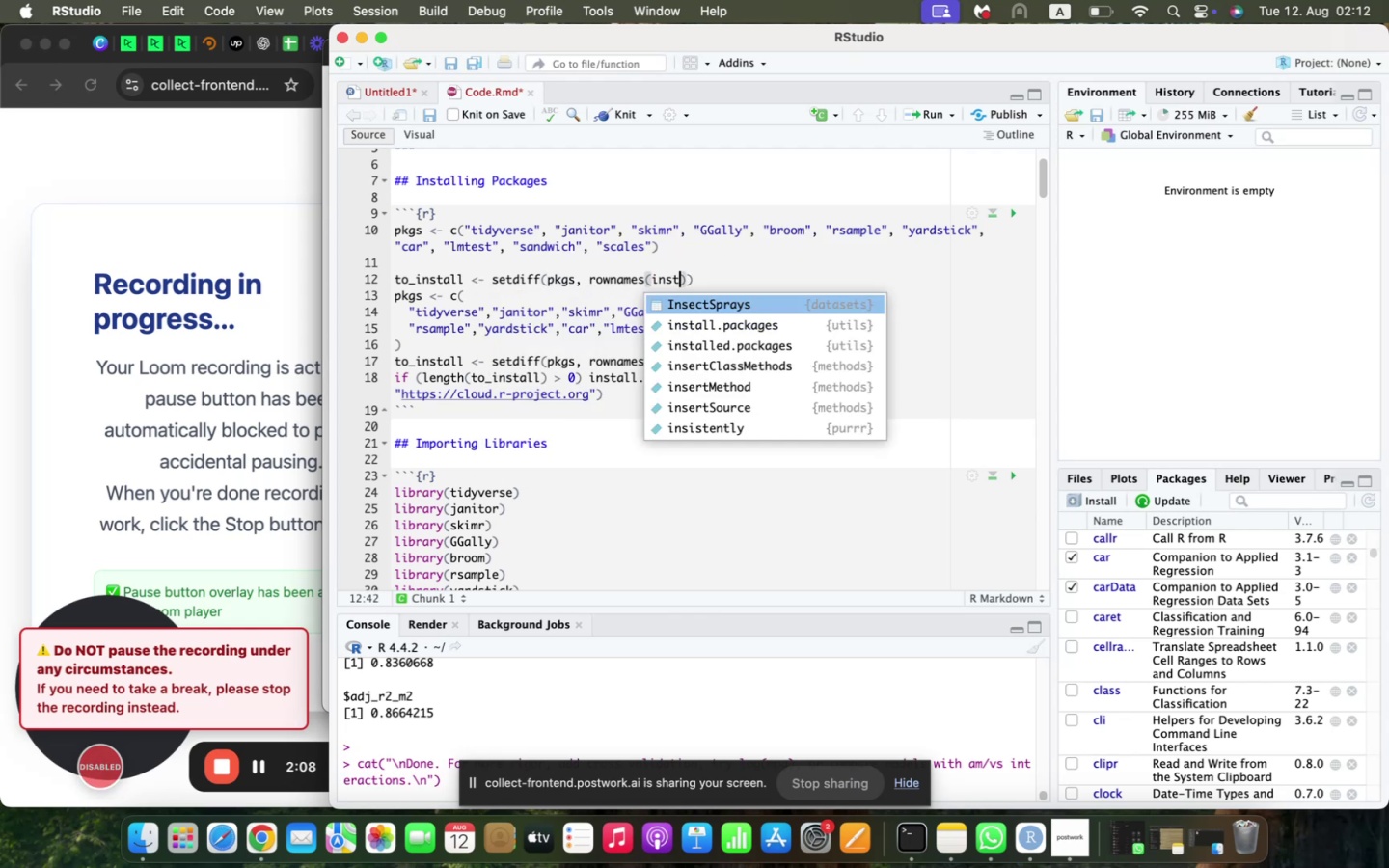 
key(ArrowDown)
 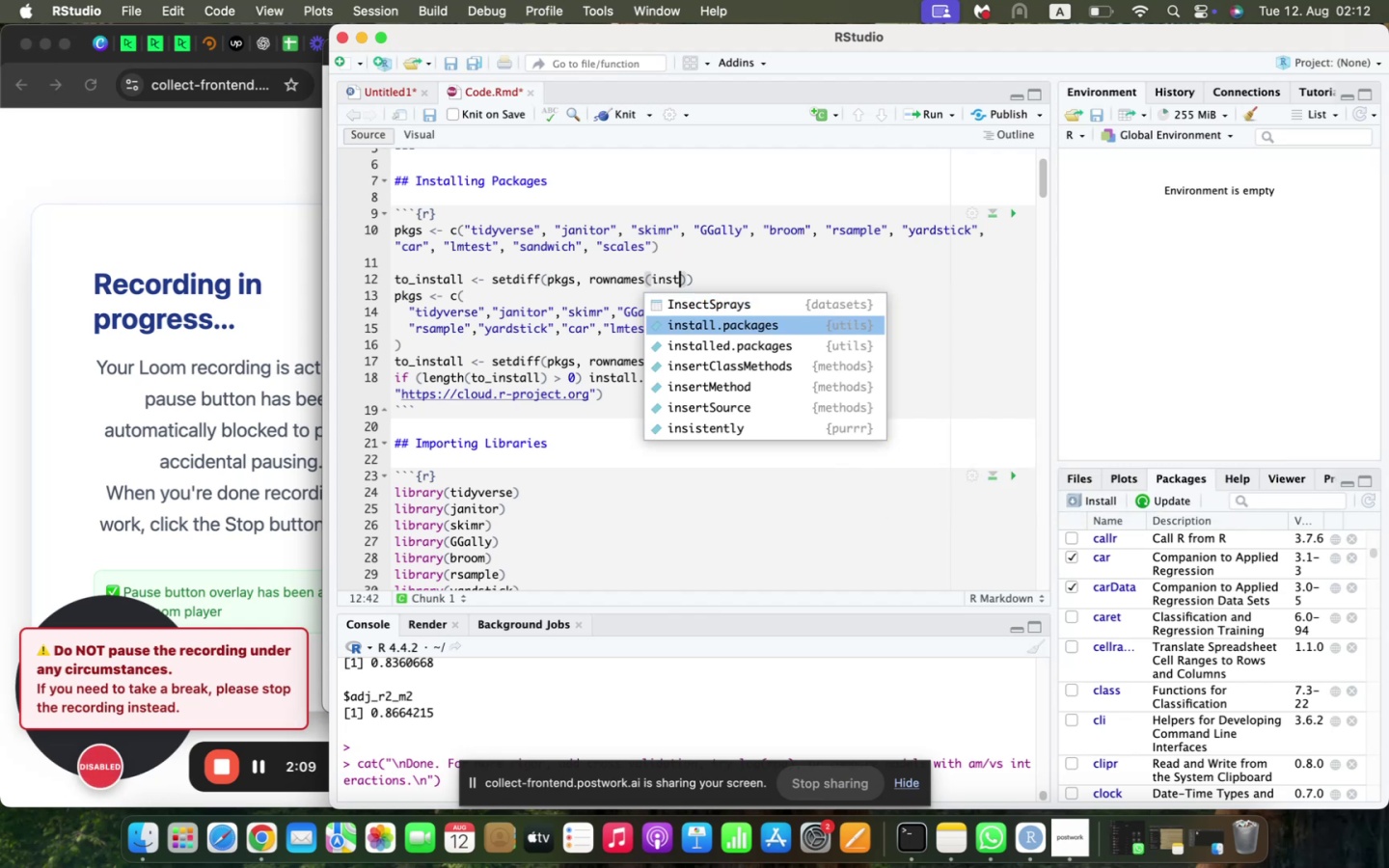 
key(ArrowDown)
 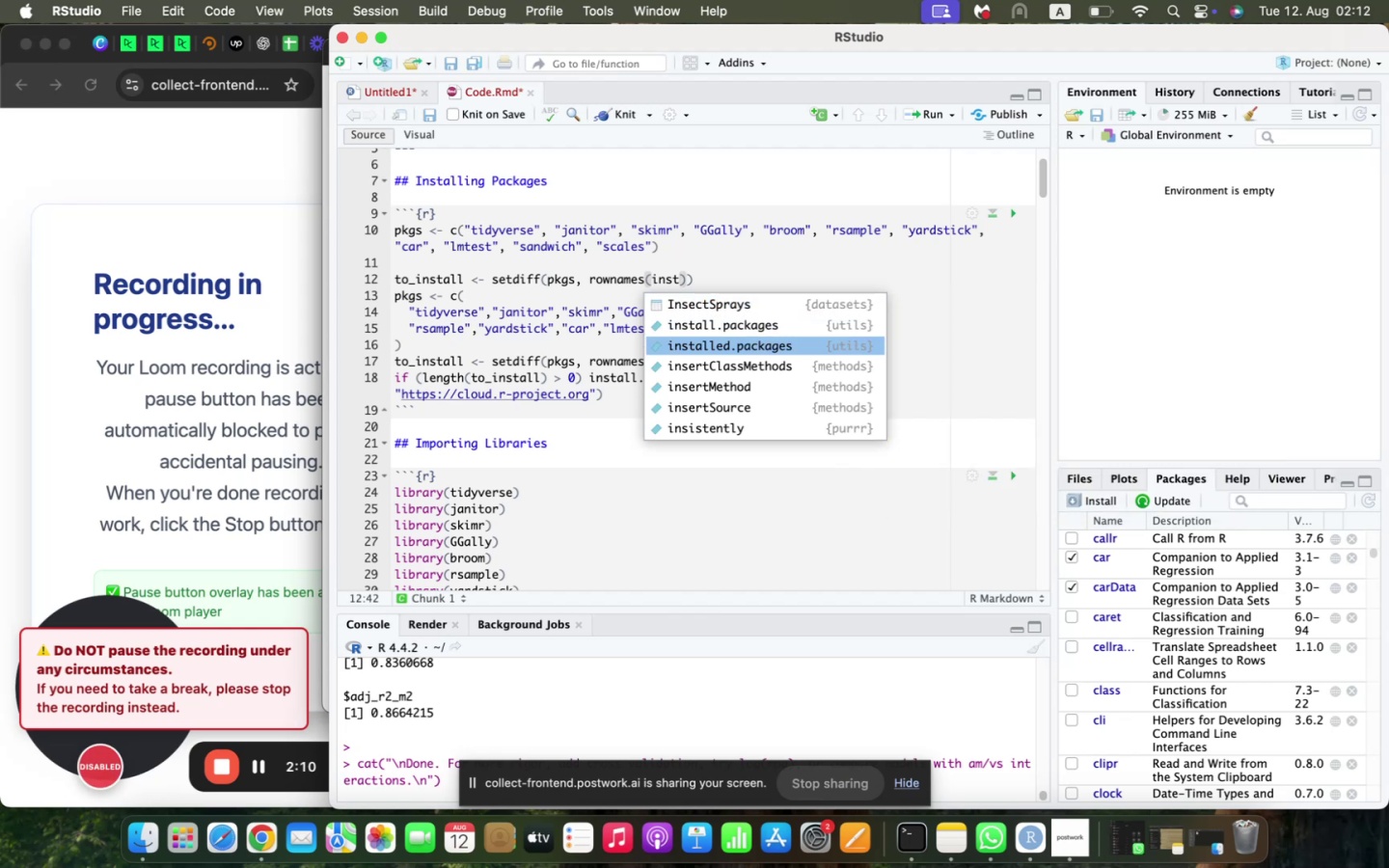 
key(Enter)
 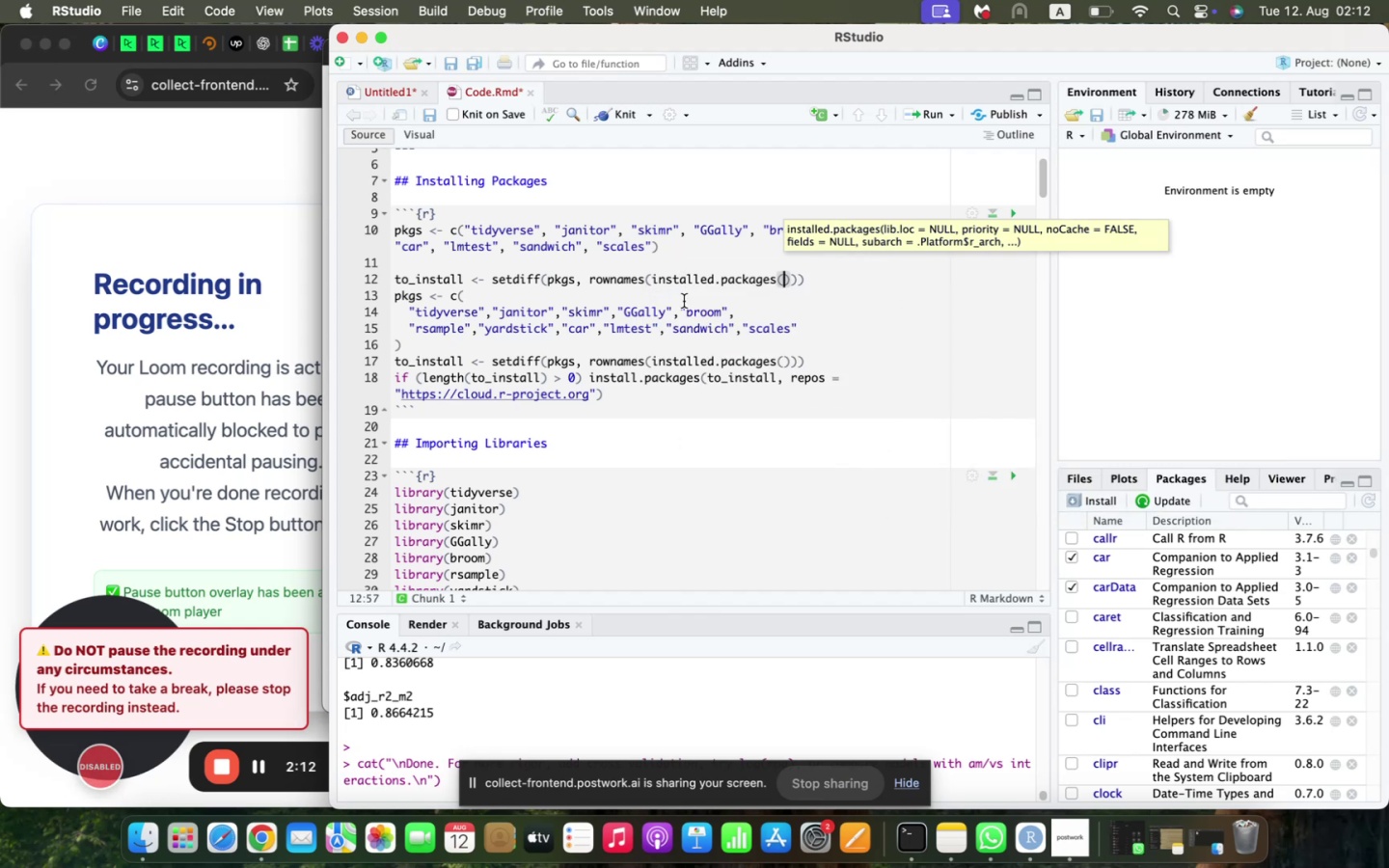 
left_click([846, 285])
 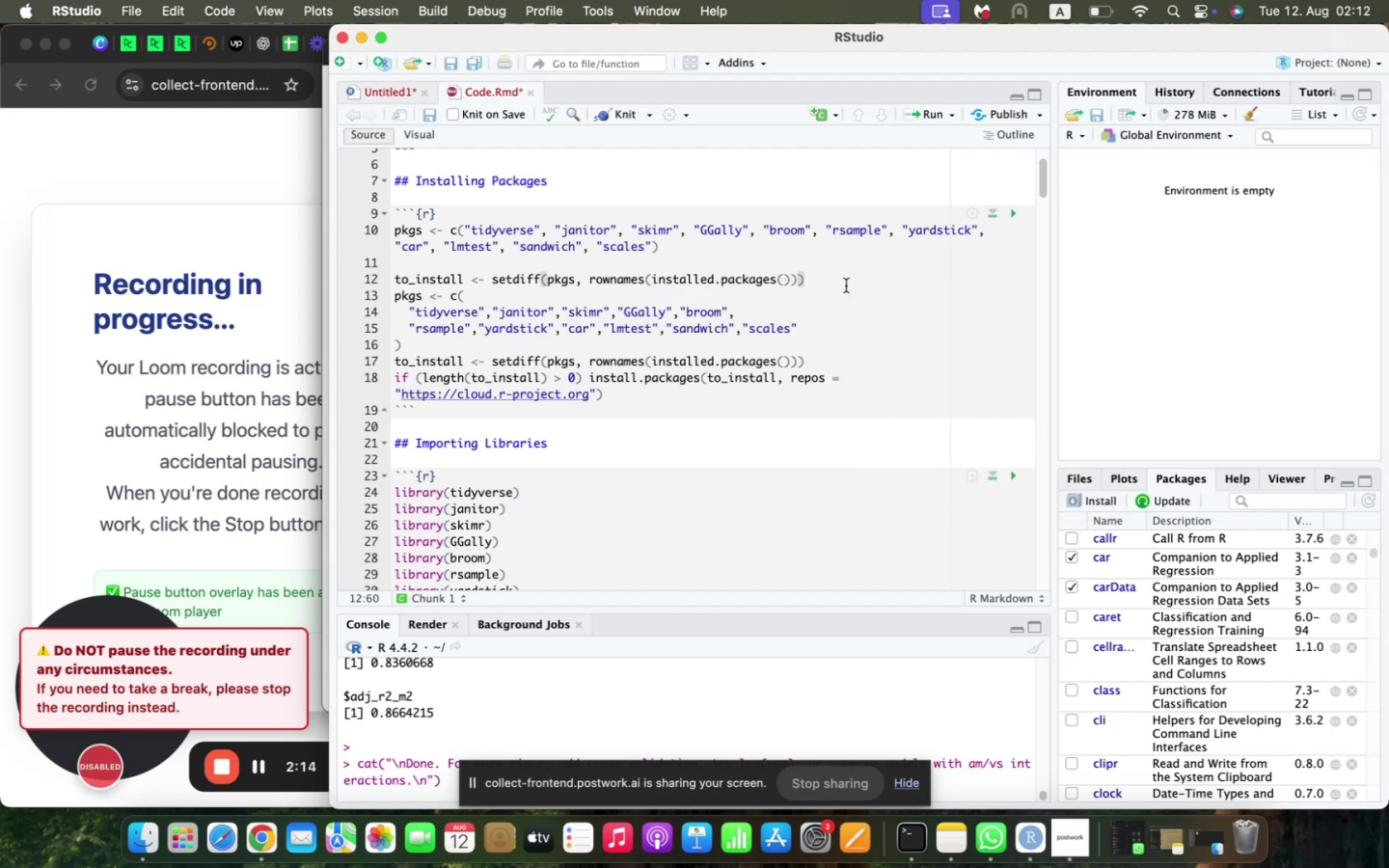 
key(Enter)
 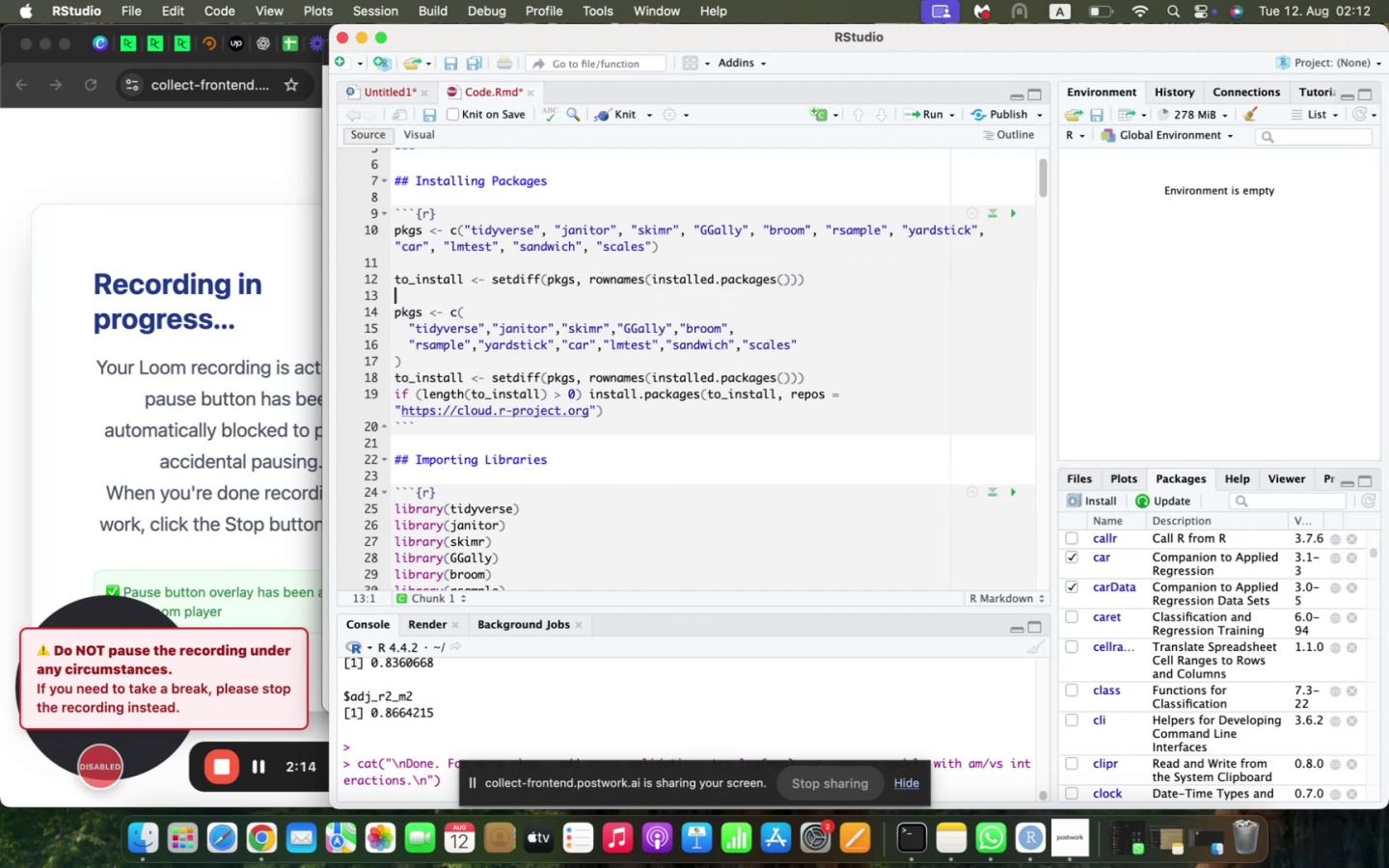 
key(Enter)
 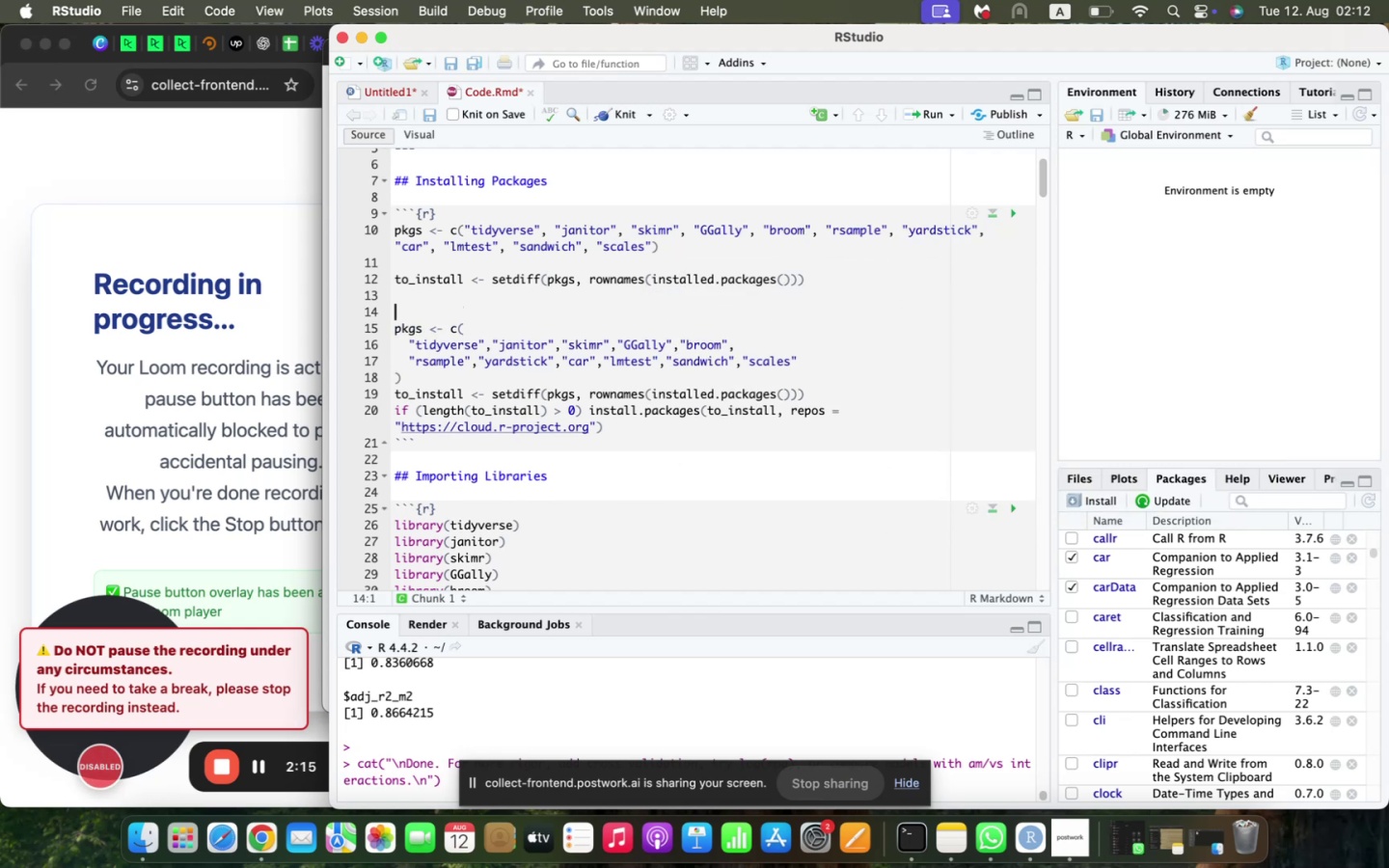 
type(if(length(to+i)
key(Backspace)
key(Backspace)
type(_install)
 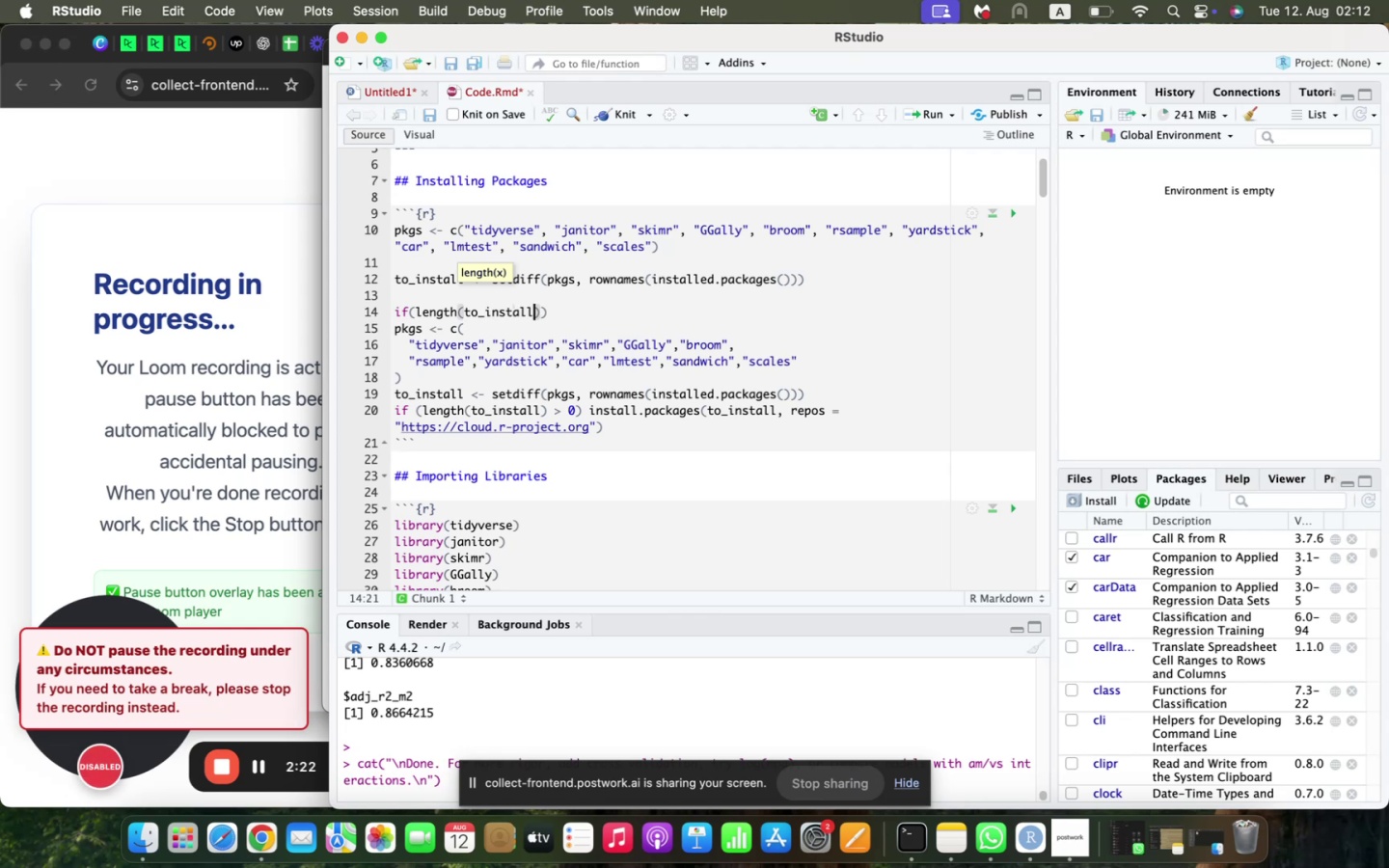 
key(ArrowRight)
 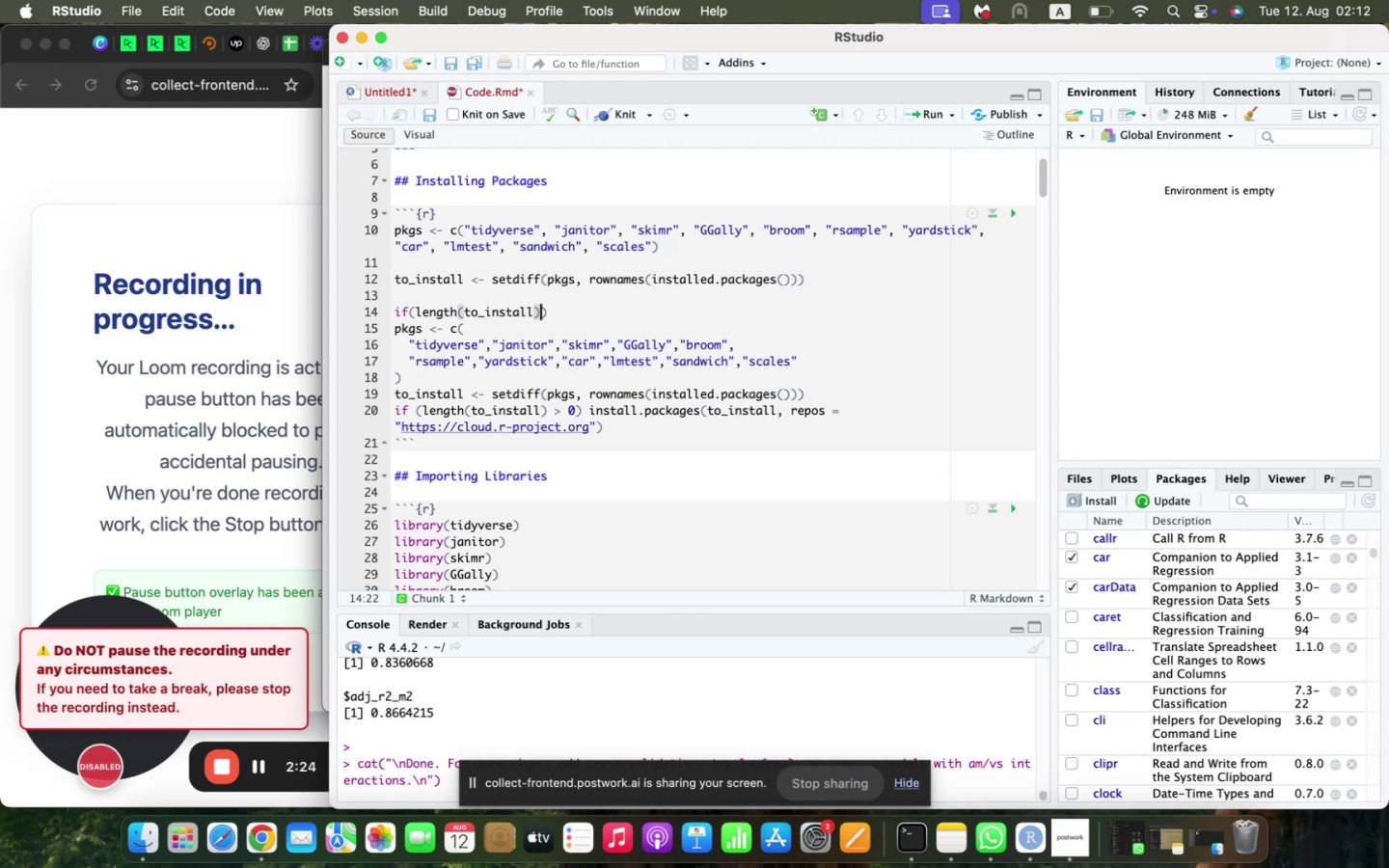 
key(Space)
 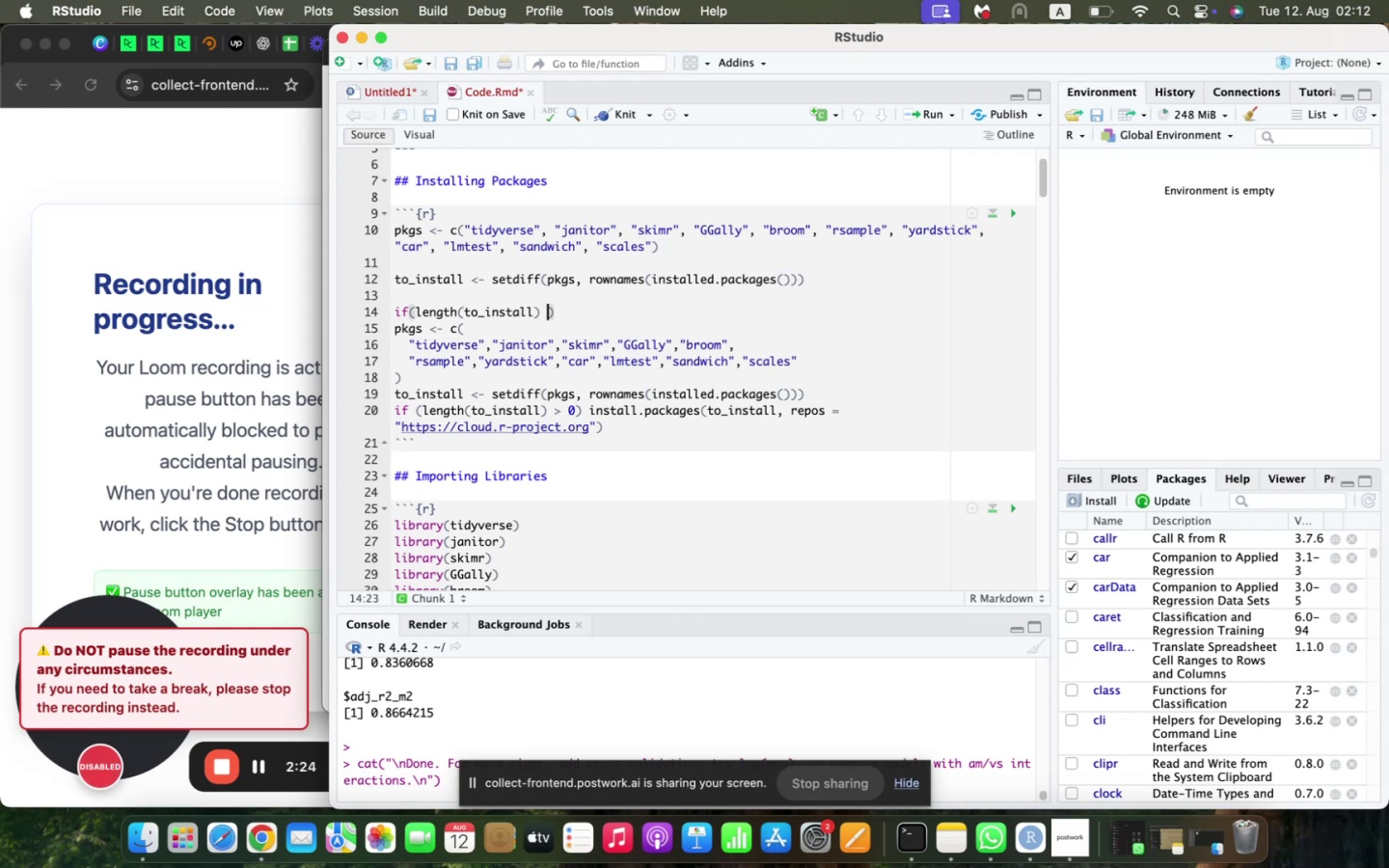 
key(Shift+ShiftLeft)
 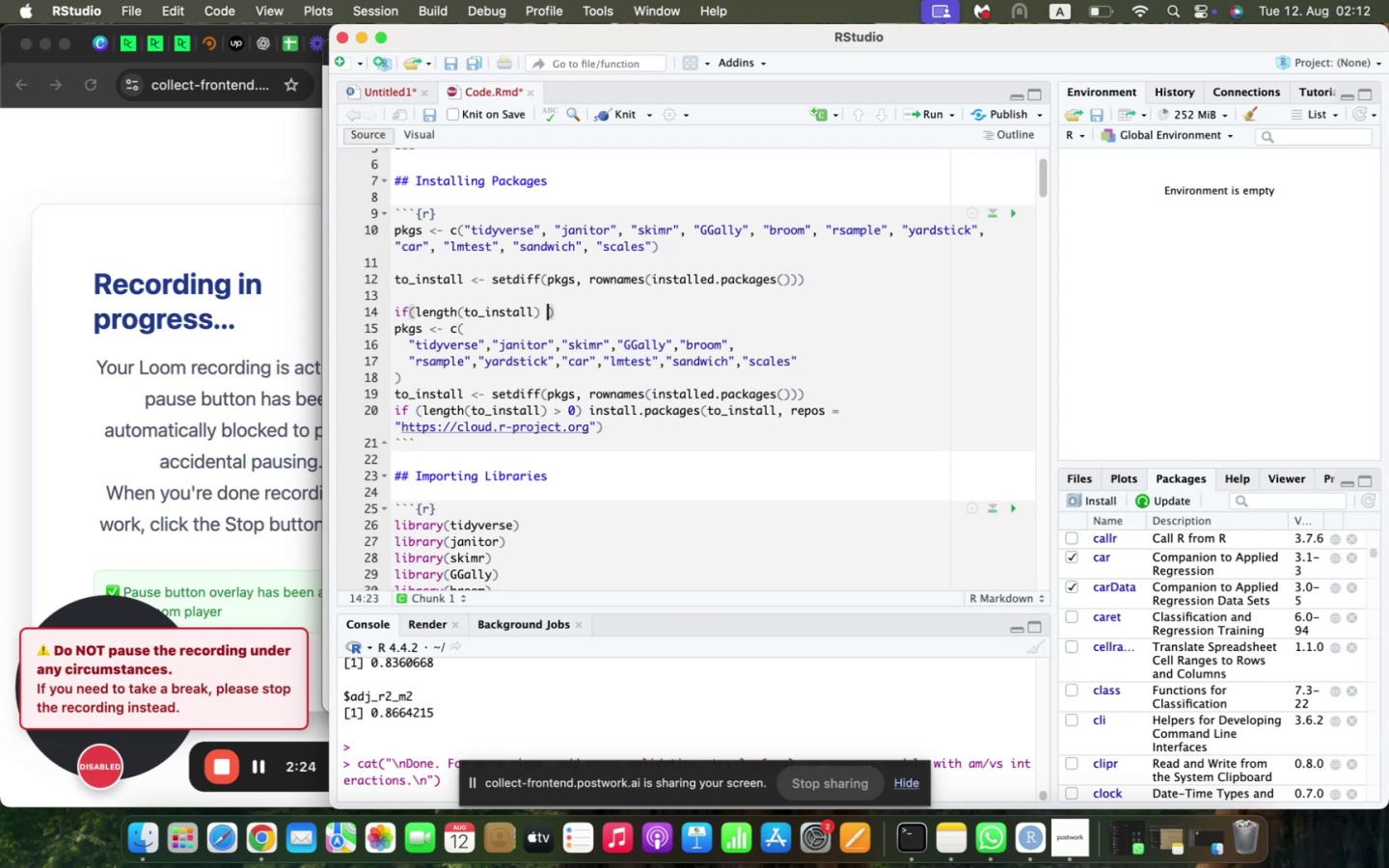 
key(Shift+Period)
 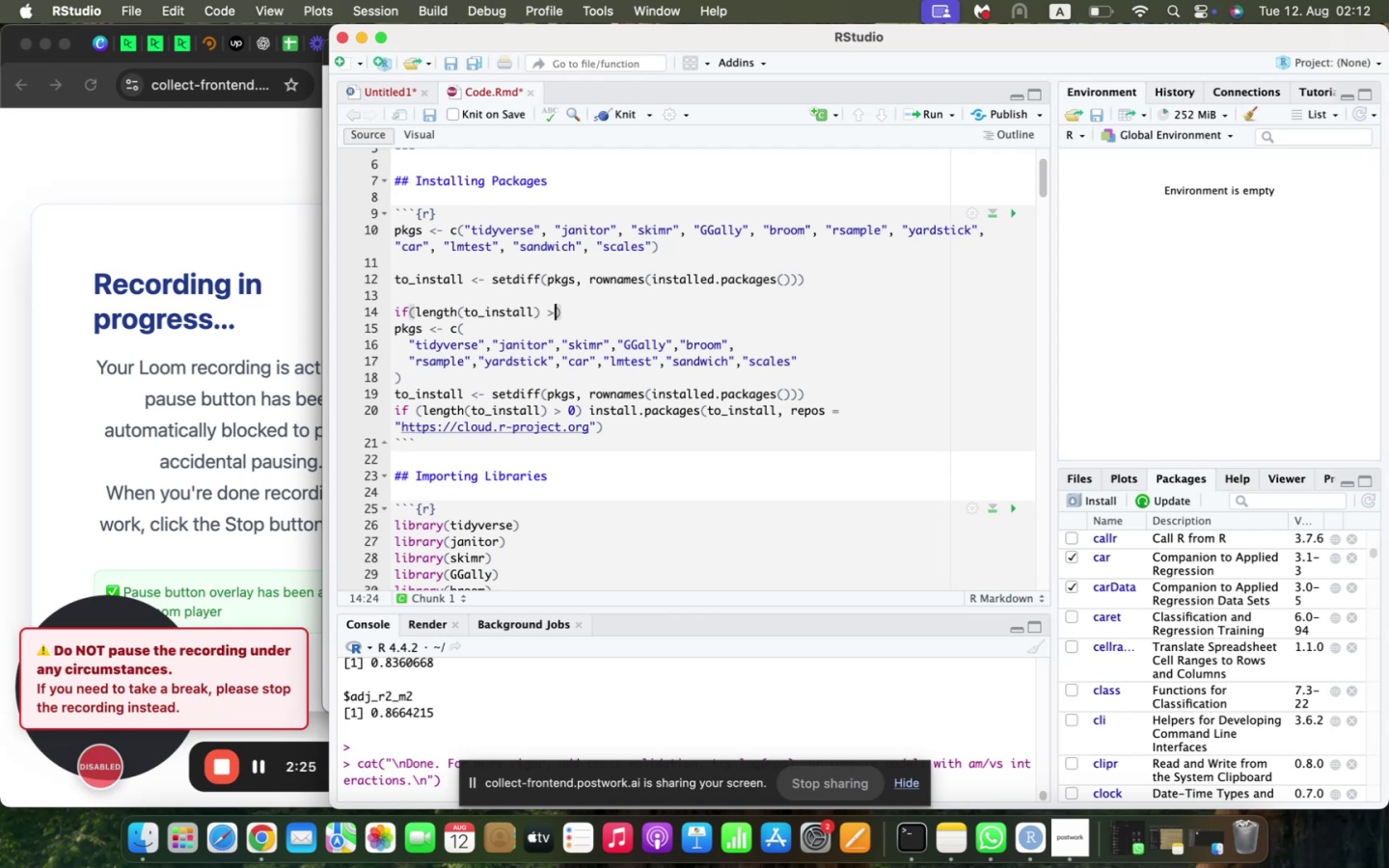 
key(Space)
 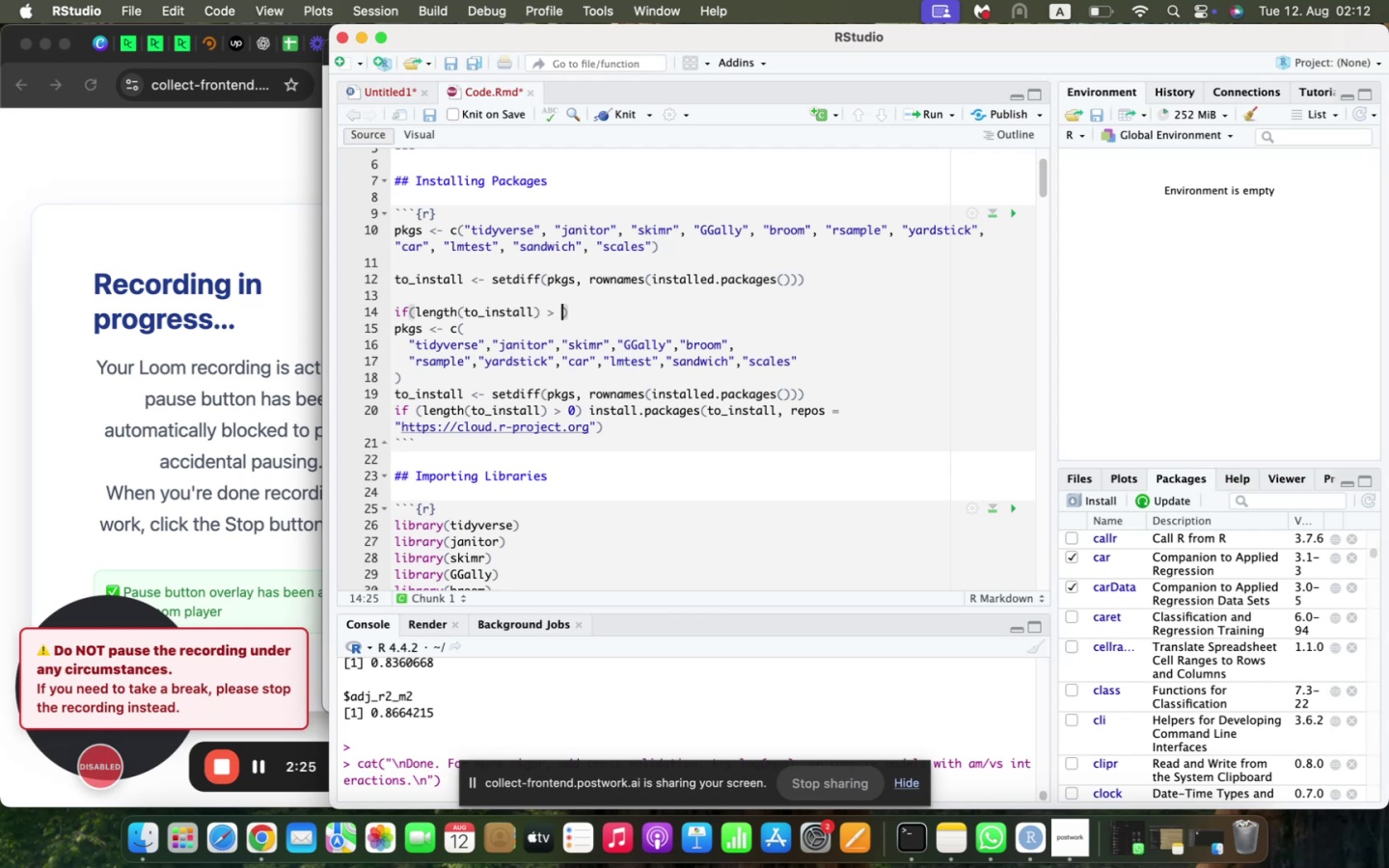 
key(0)
 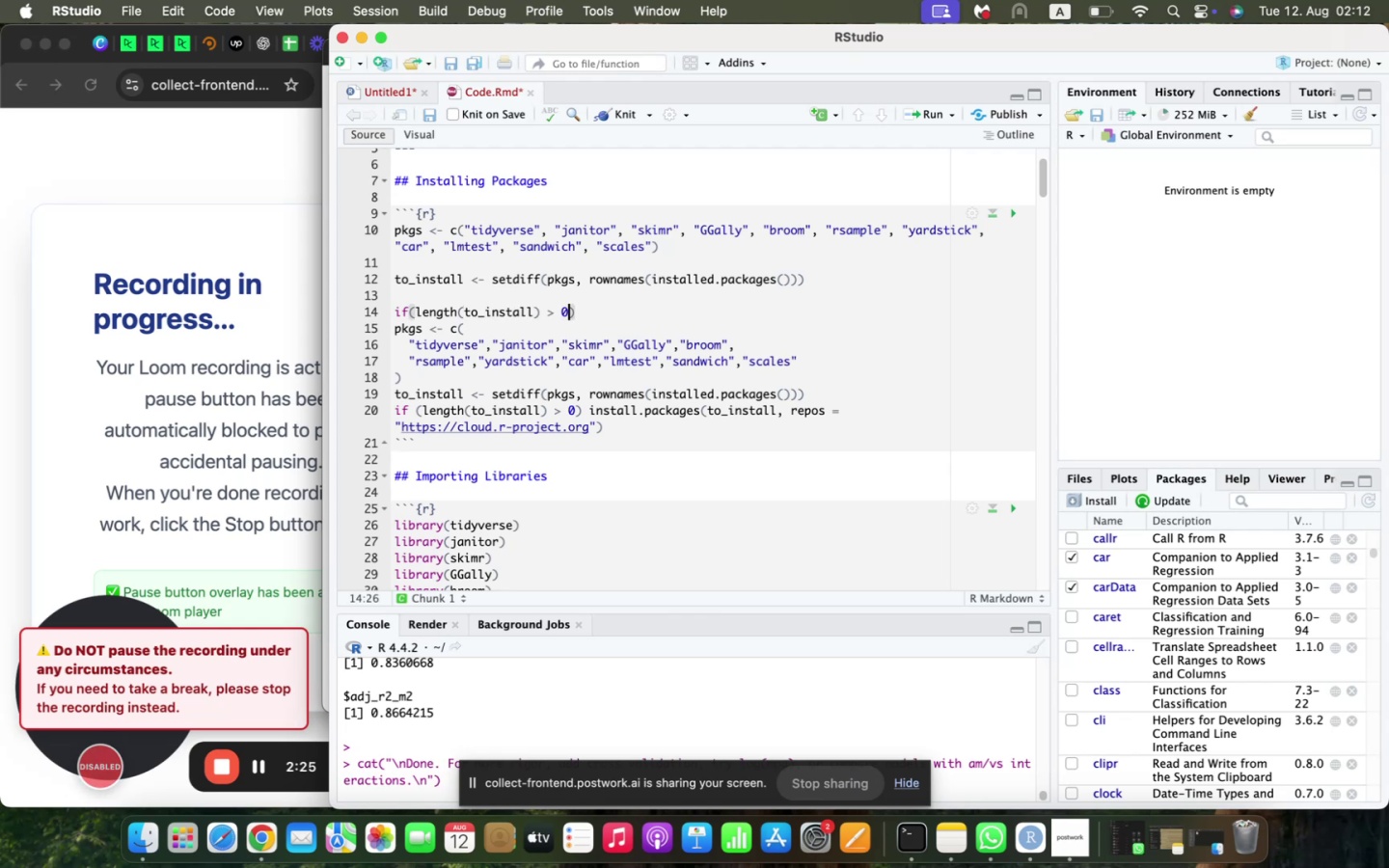 
key(Space)
 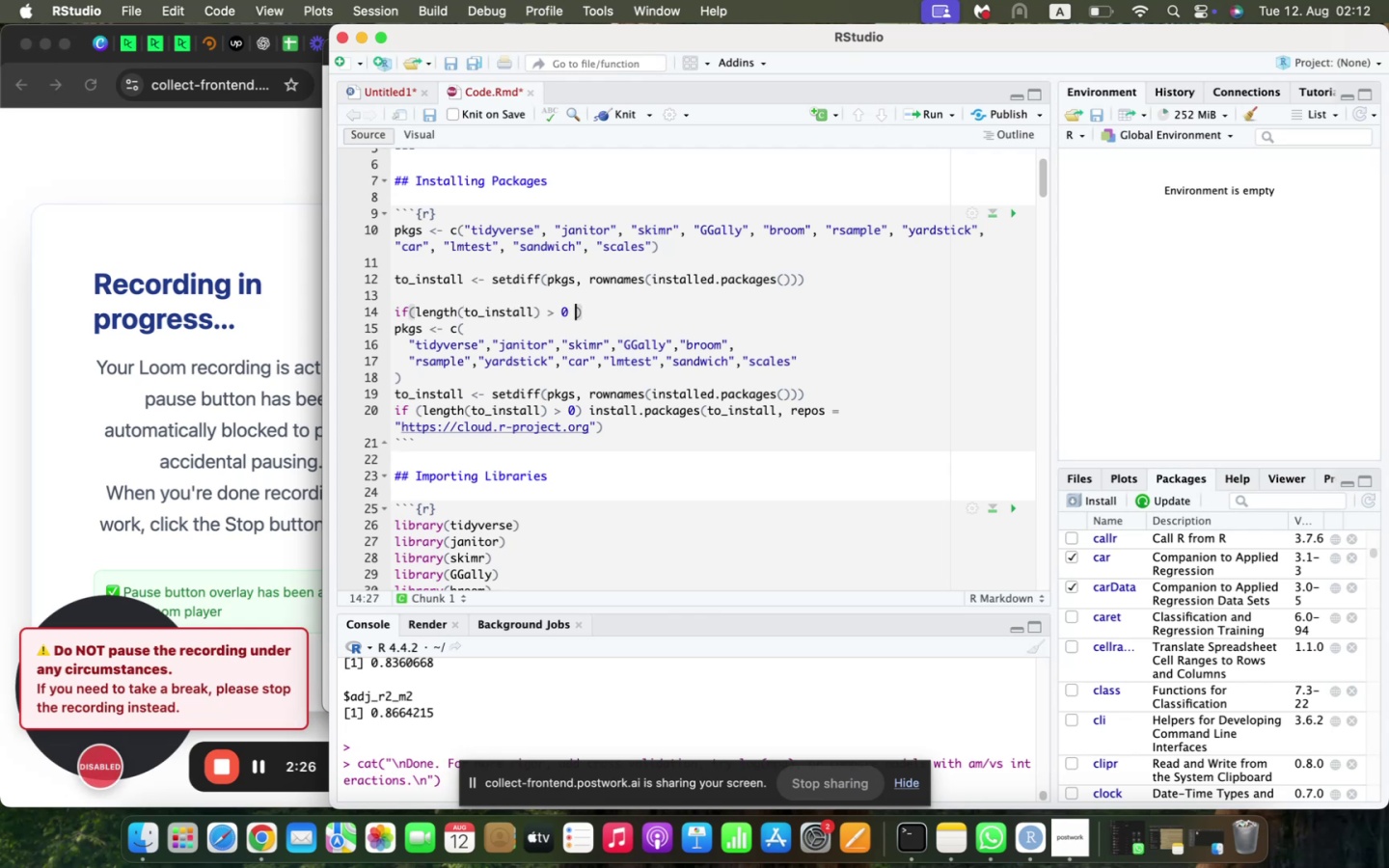 
key(ArrowRight)
 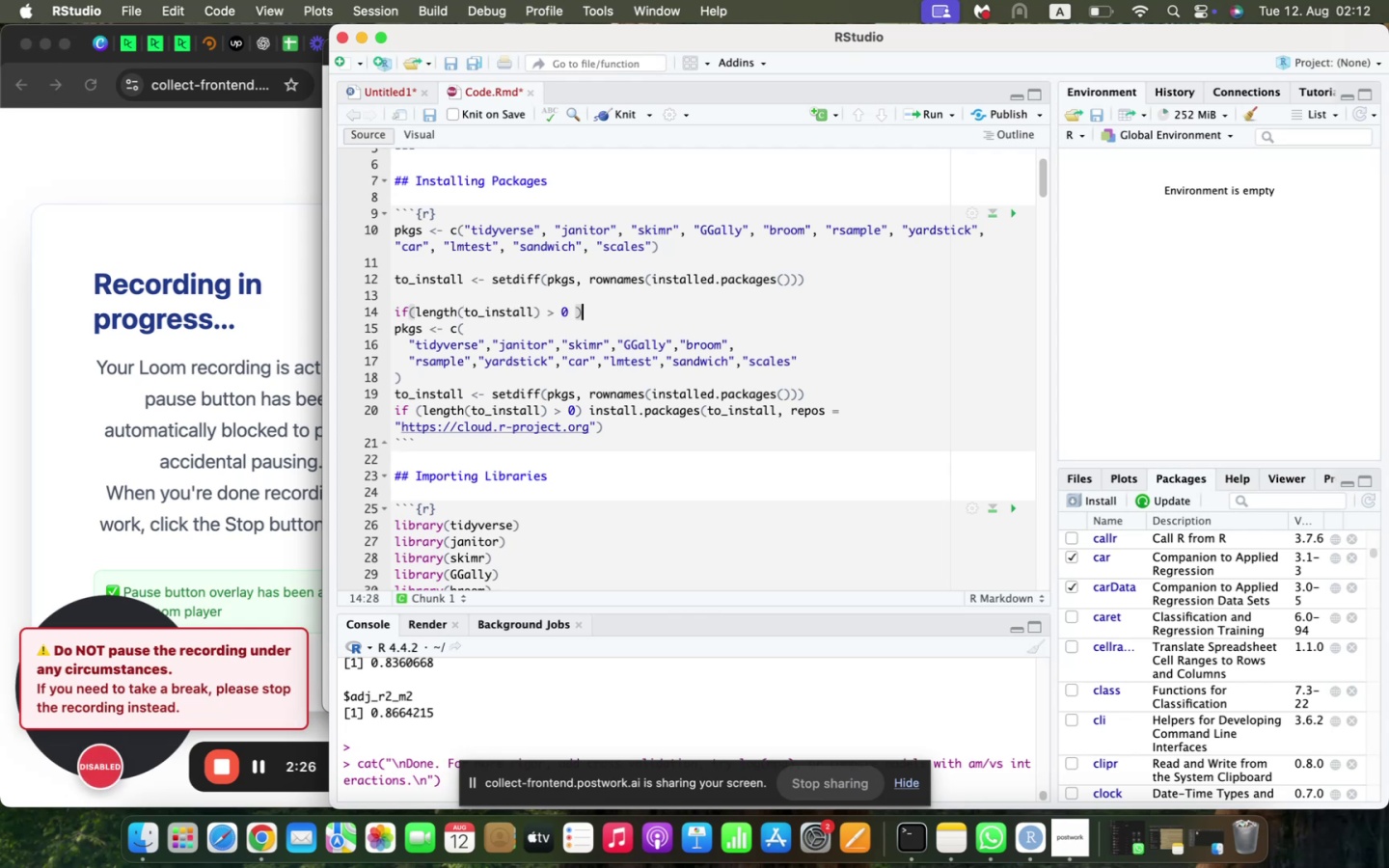 
key(ArrowLeft)
 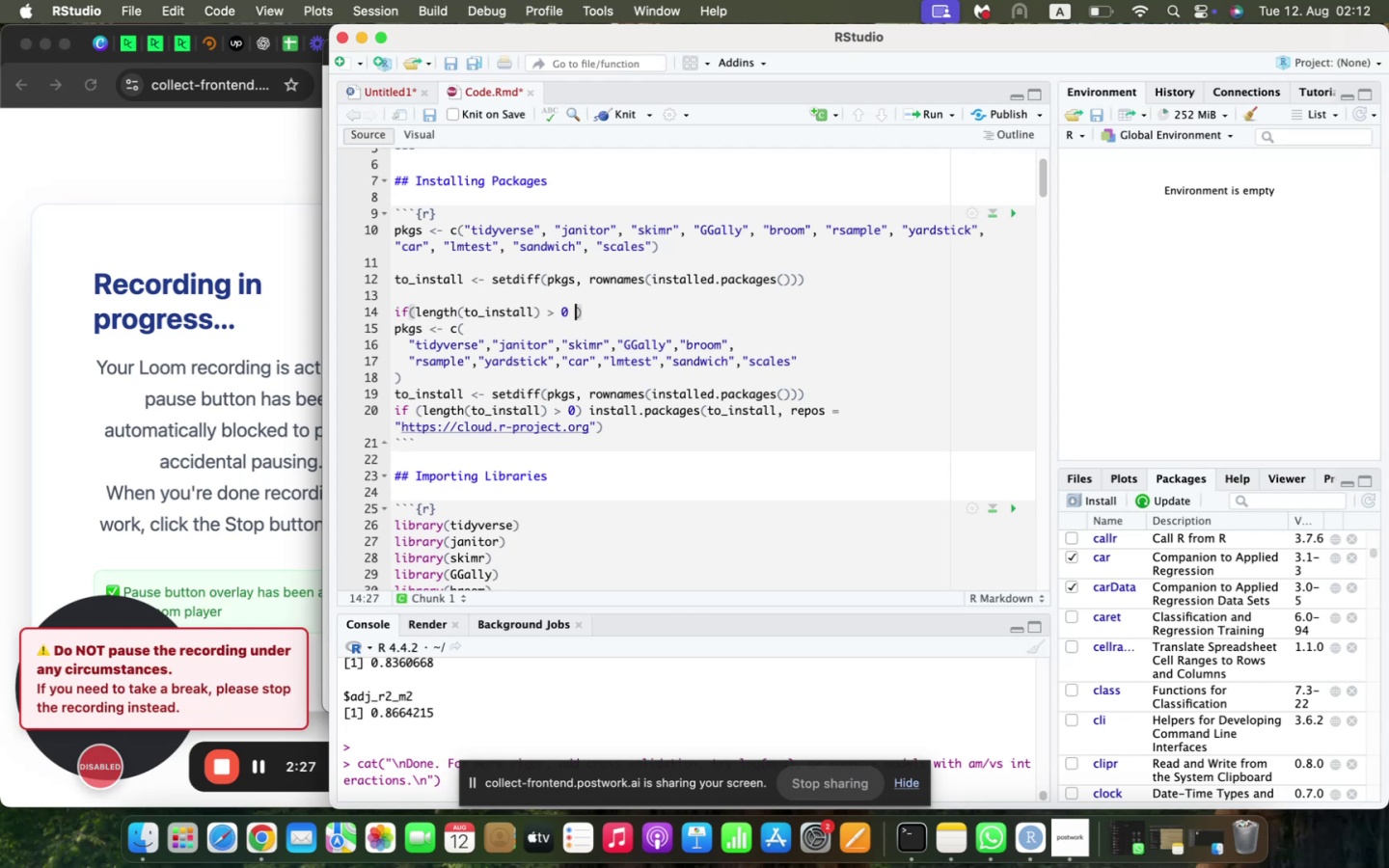 
key(Backspace)
 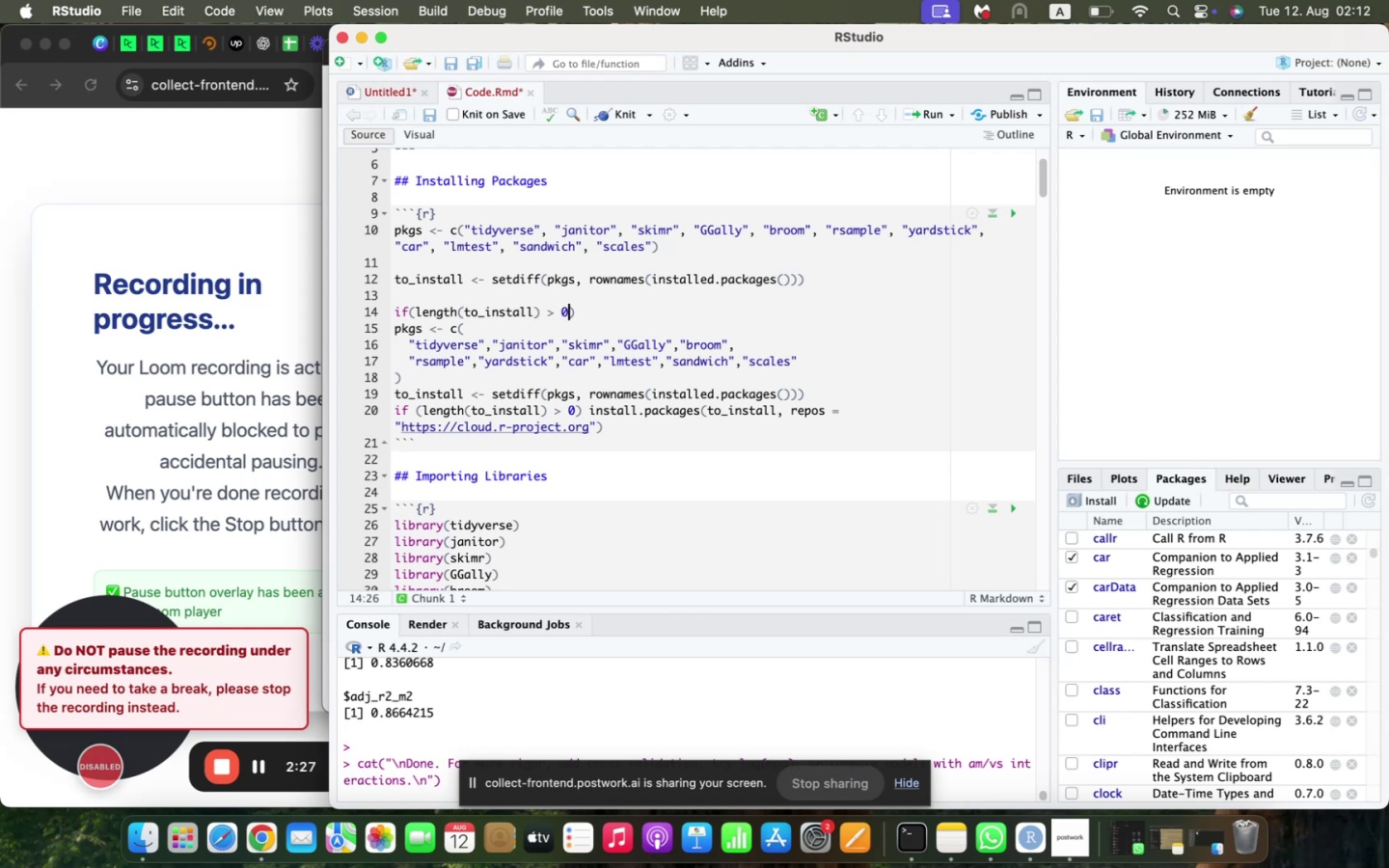 
key(ArrowRight)
 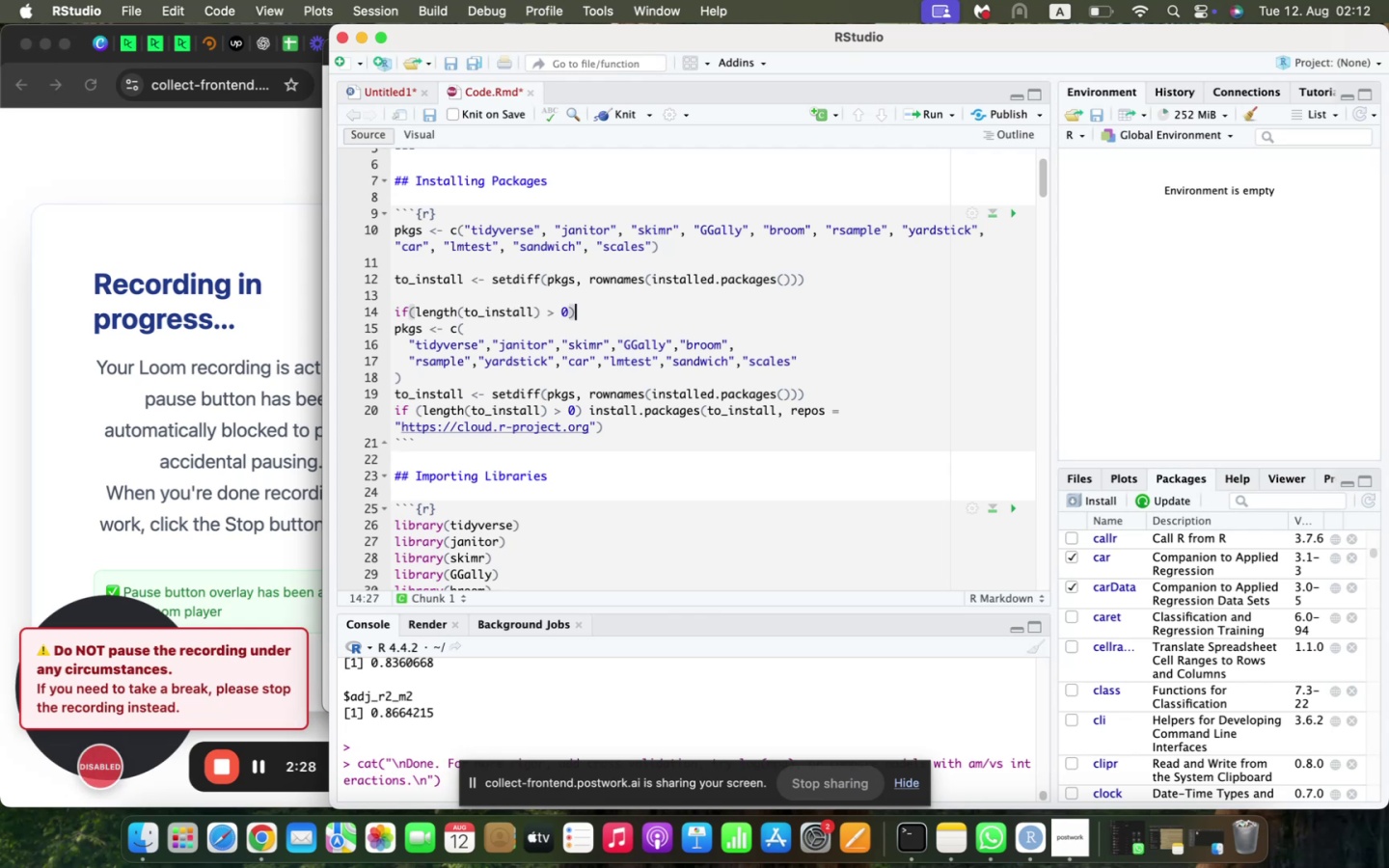 
type( install.pa)
 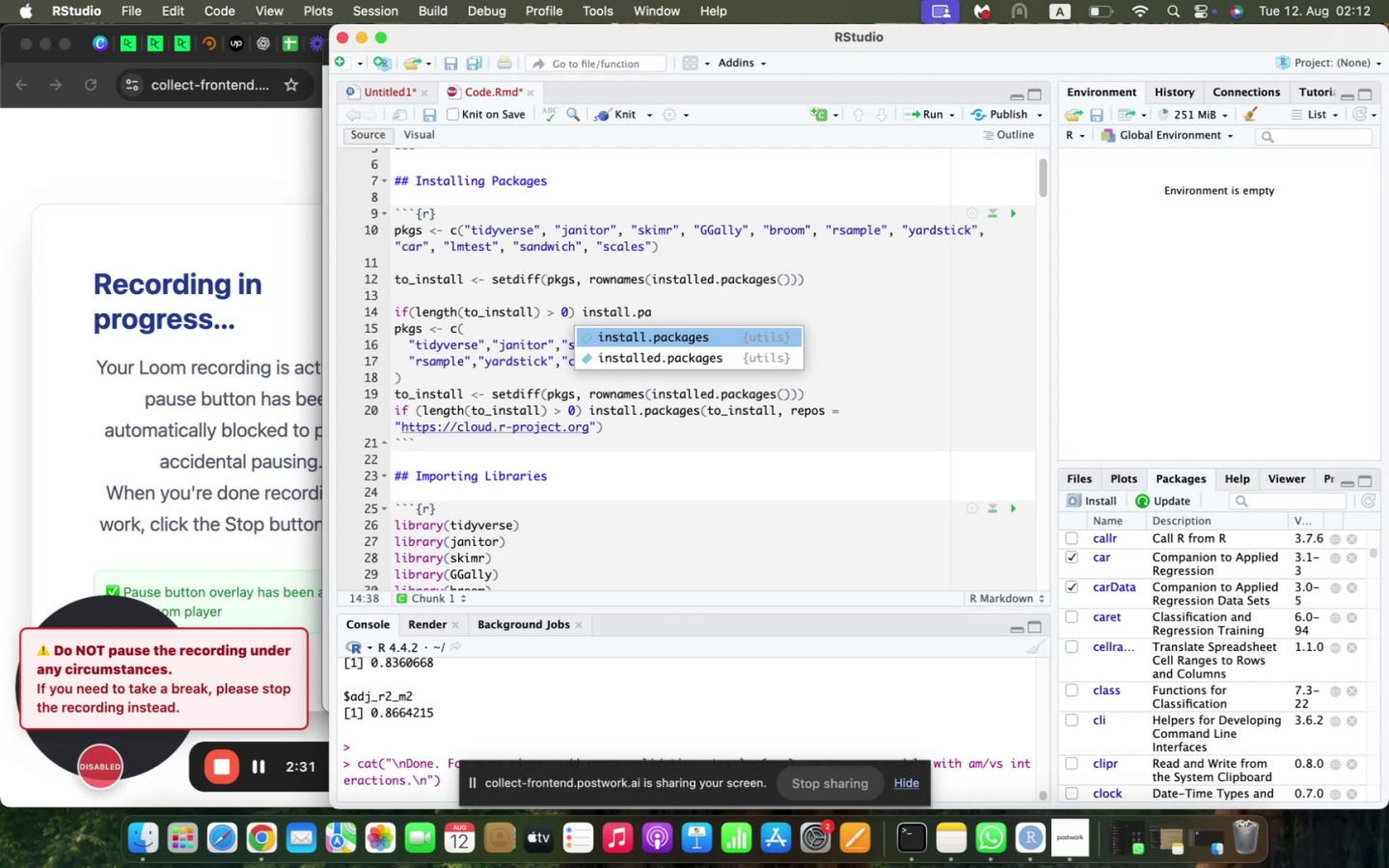 
key(Enter)
 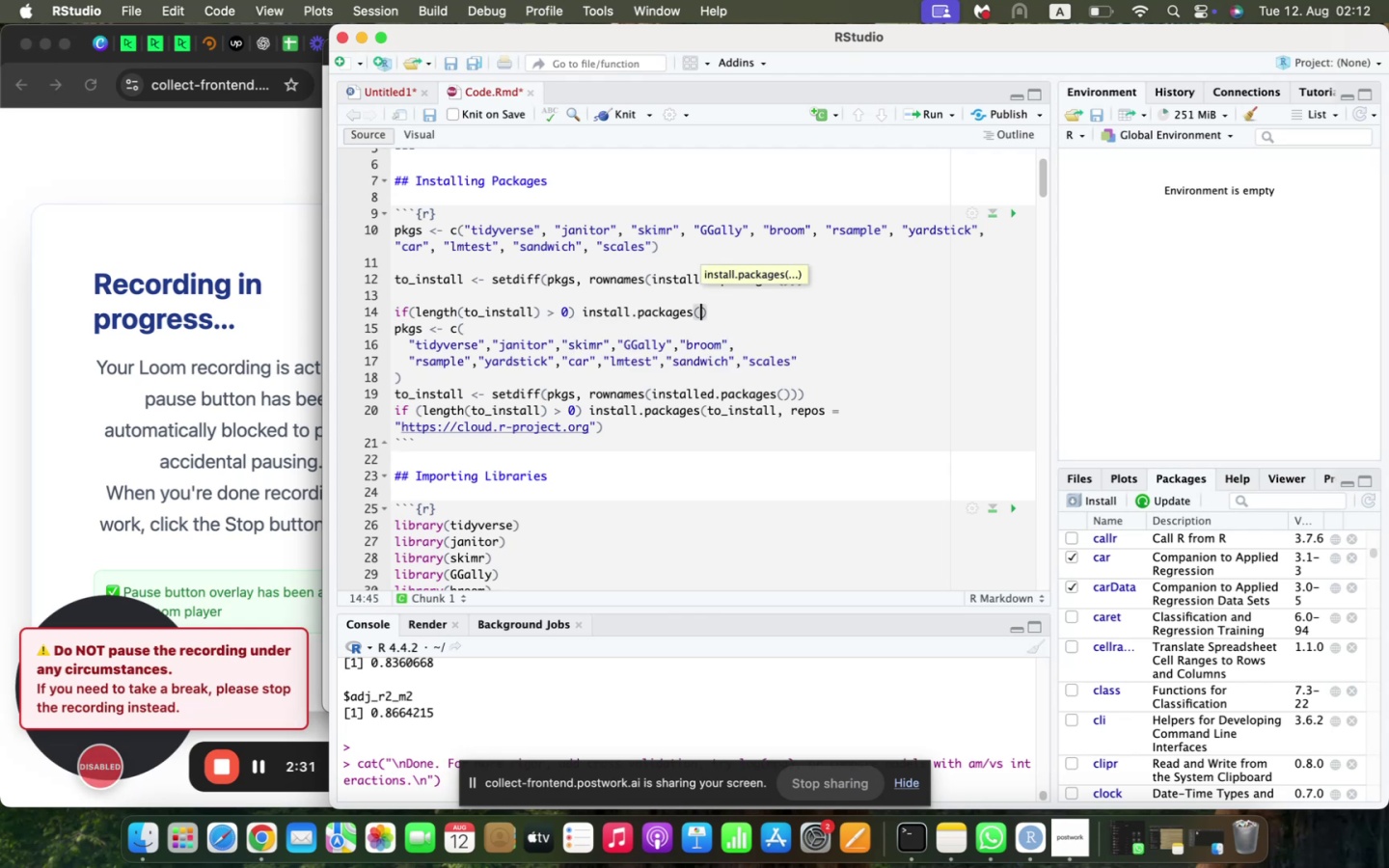 
hold_key(key=ShiftLeft, duration=0.67)
 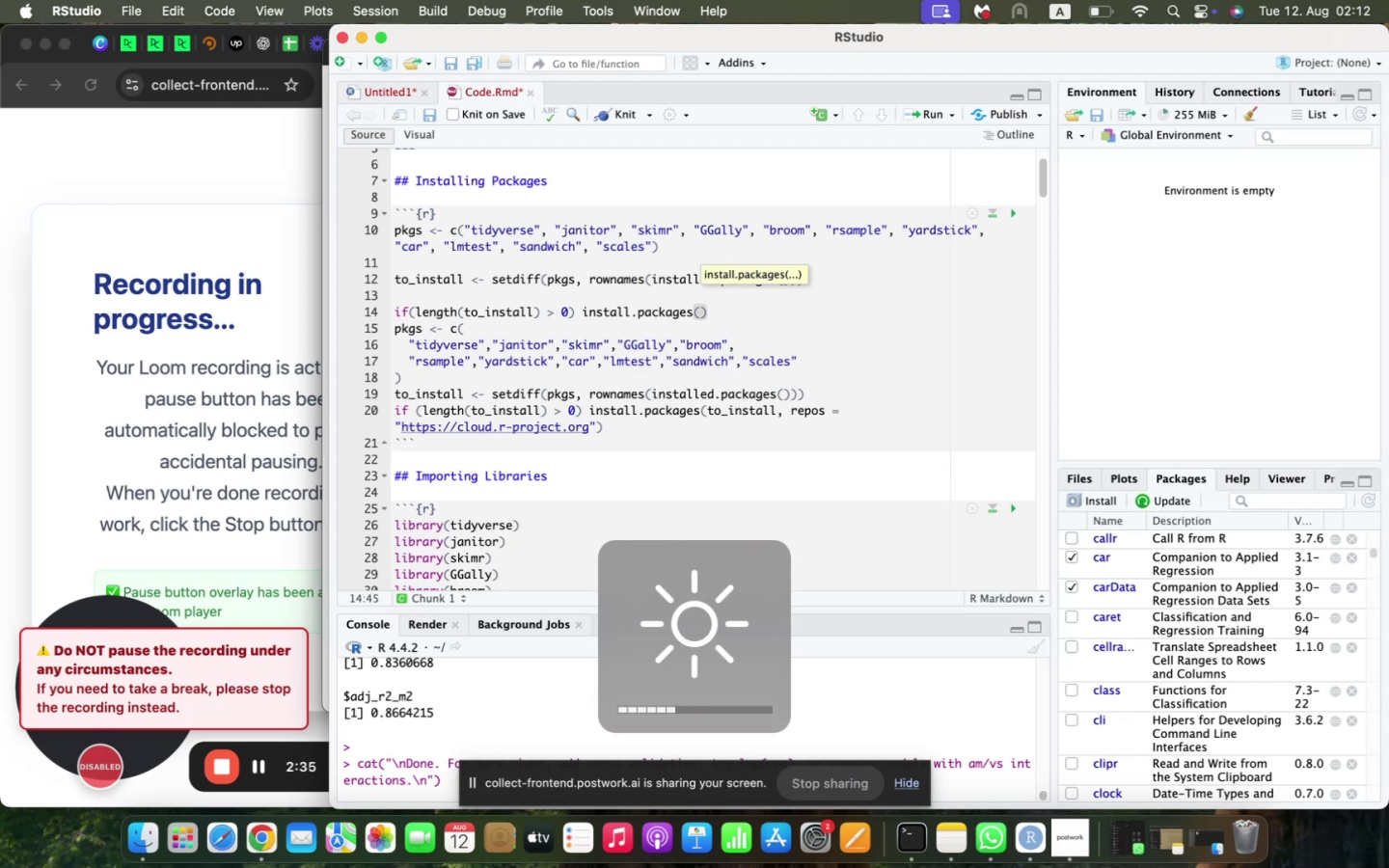 
type(to_install, repos = "https://cloud.r-project.org)
 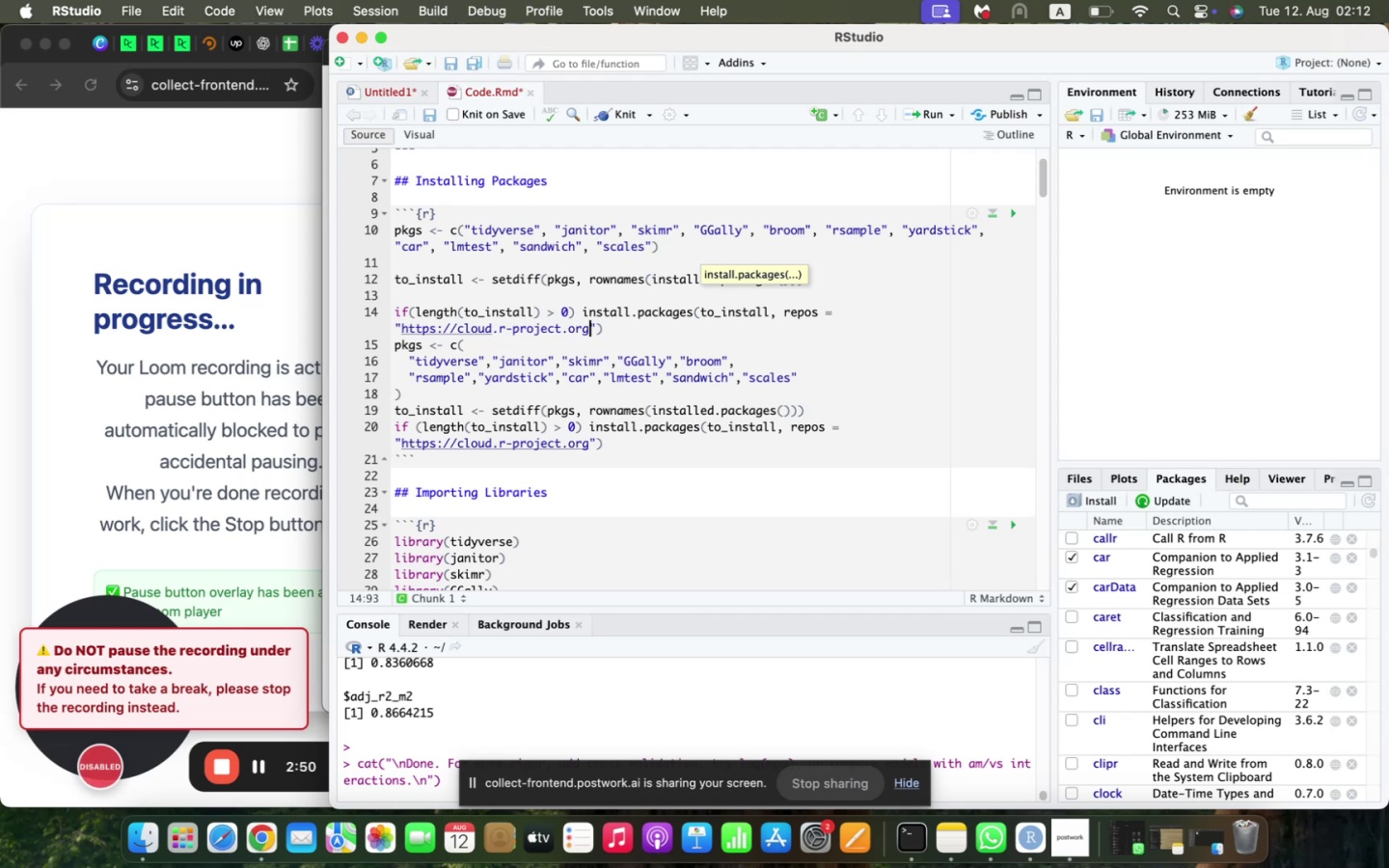 
key(ArrowRight)
 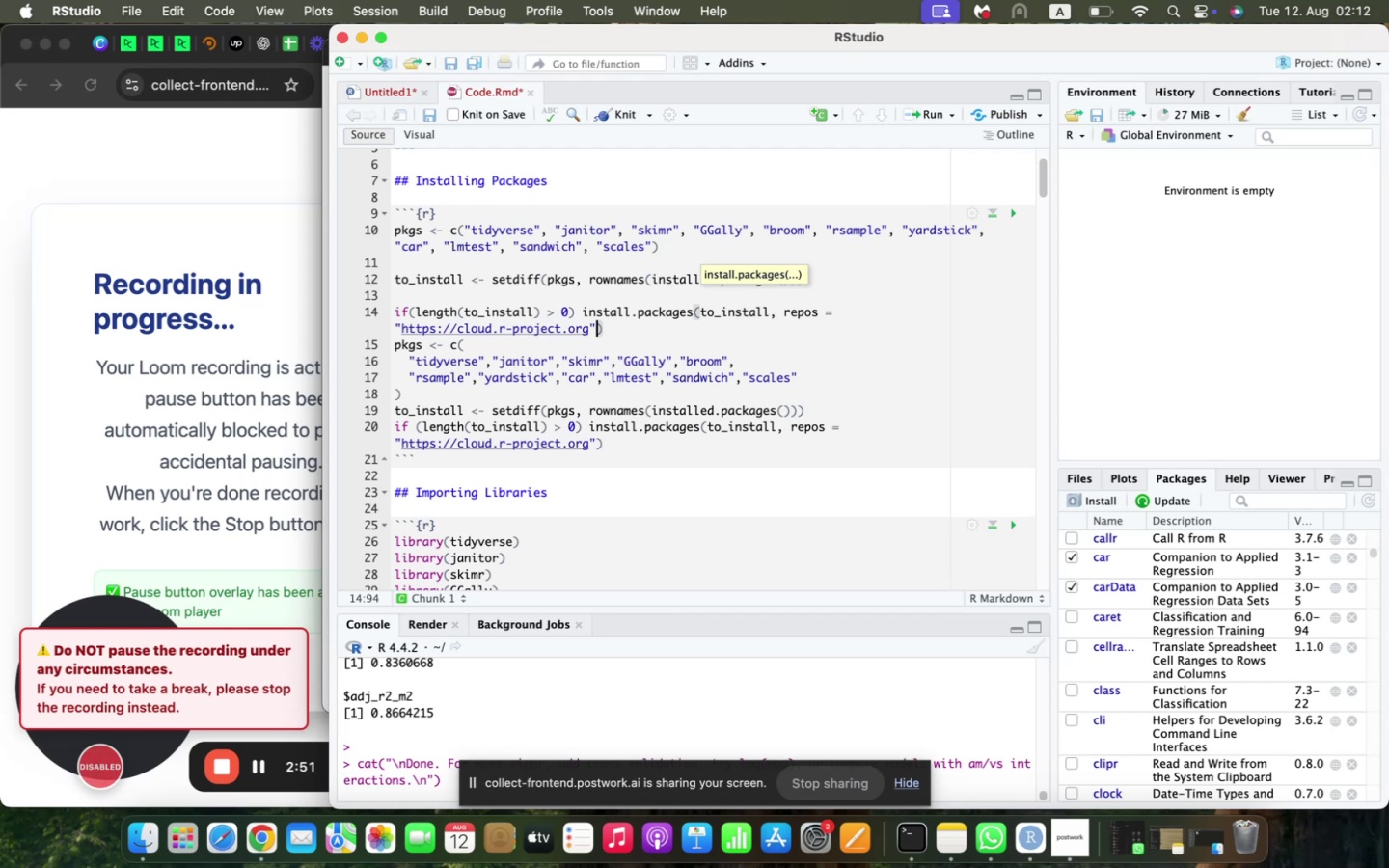 
key(ArrowRight)
 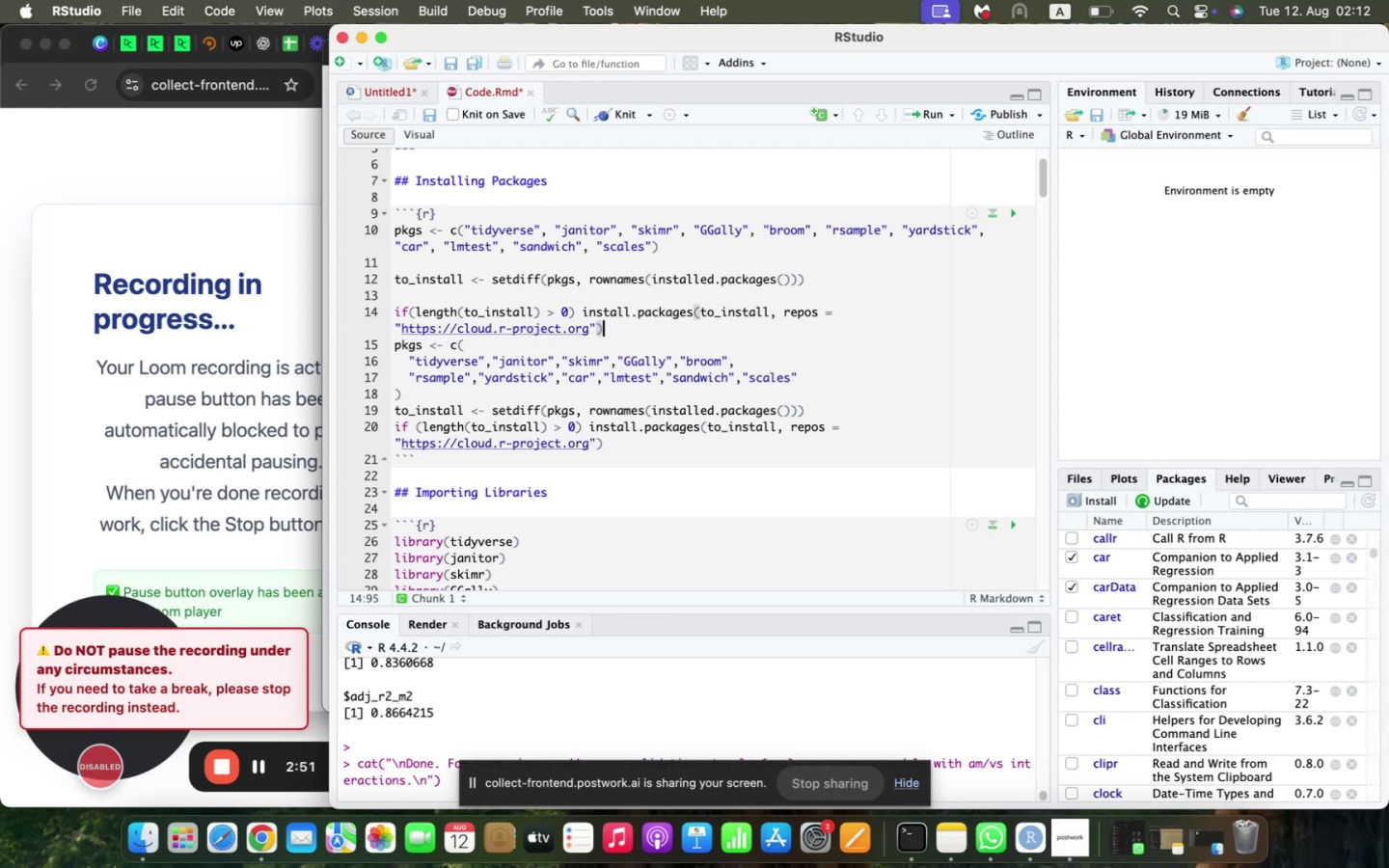 
key(ArrowDown)
 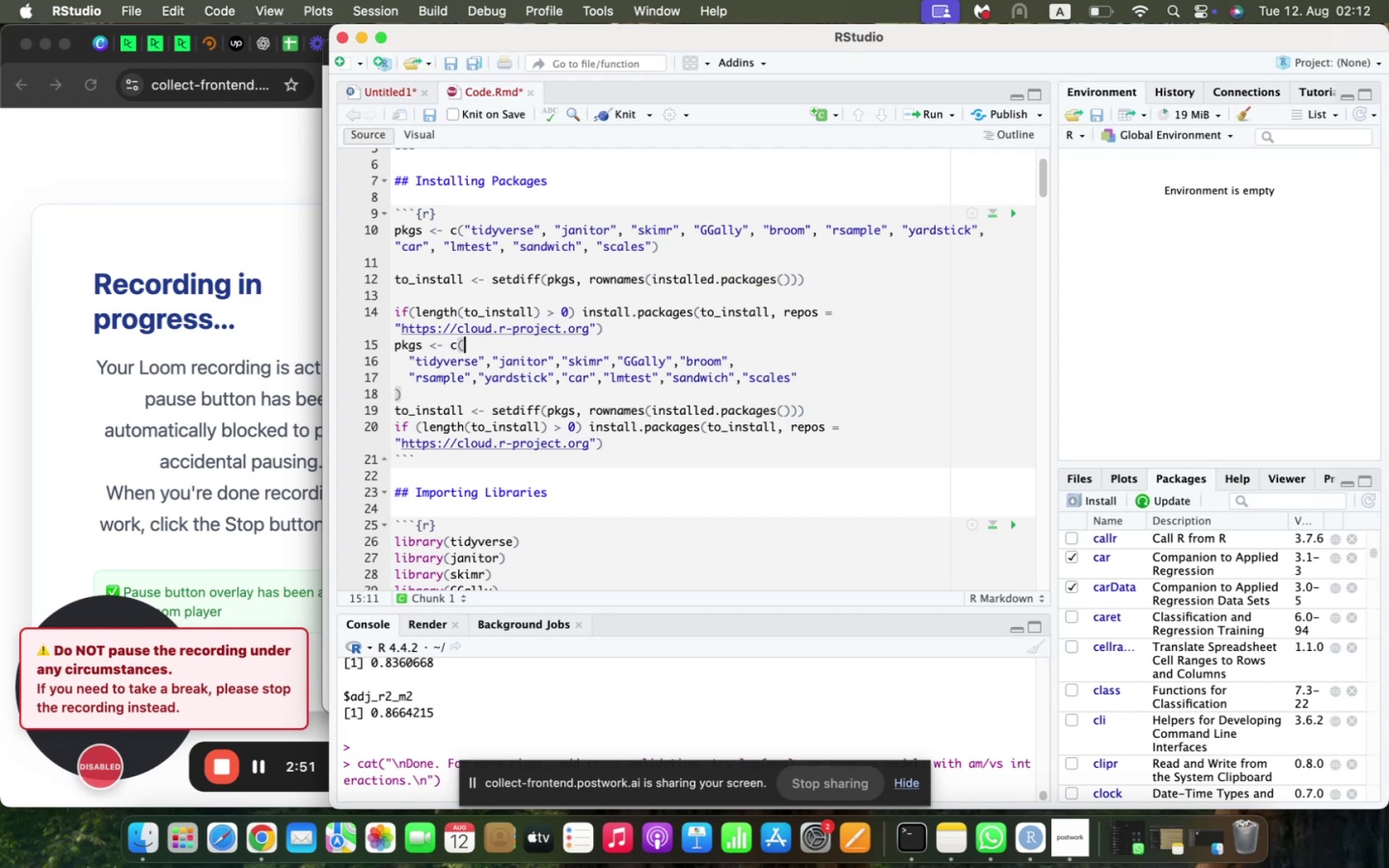 
key(ArrowLeft)
 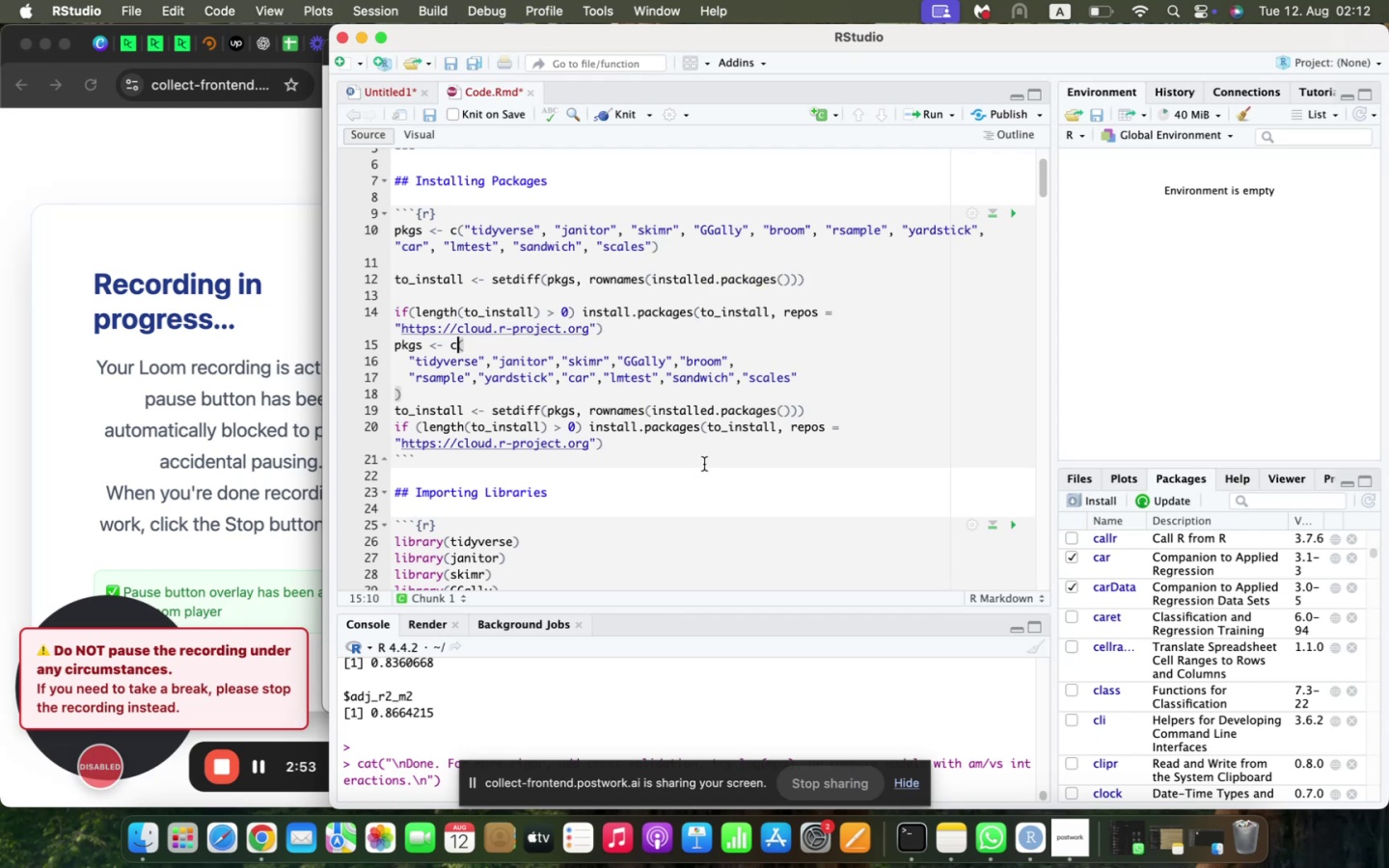 
left_click_drag(start_coordinate=[633, 454], to_coordinate=[390, 349])
 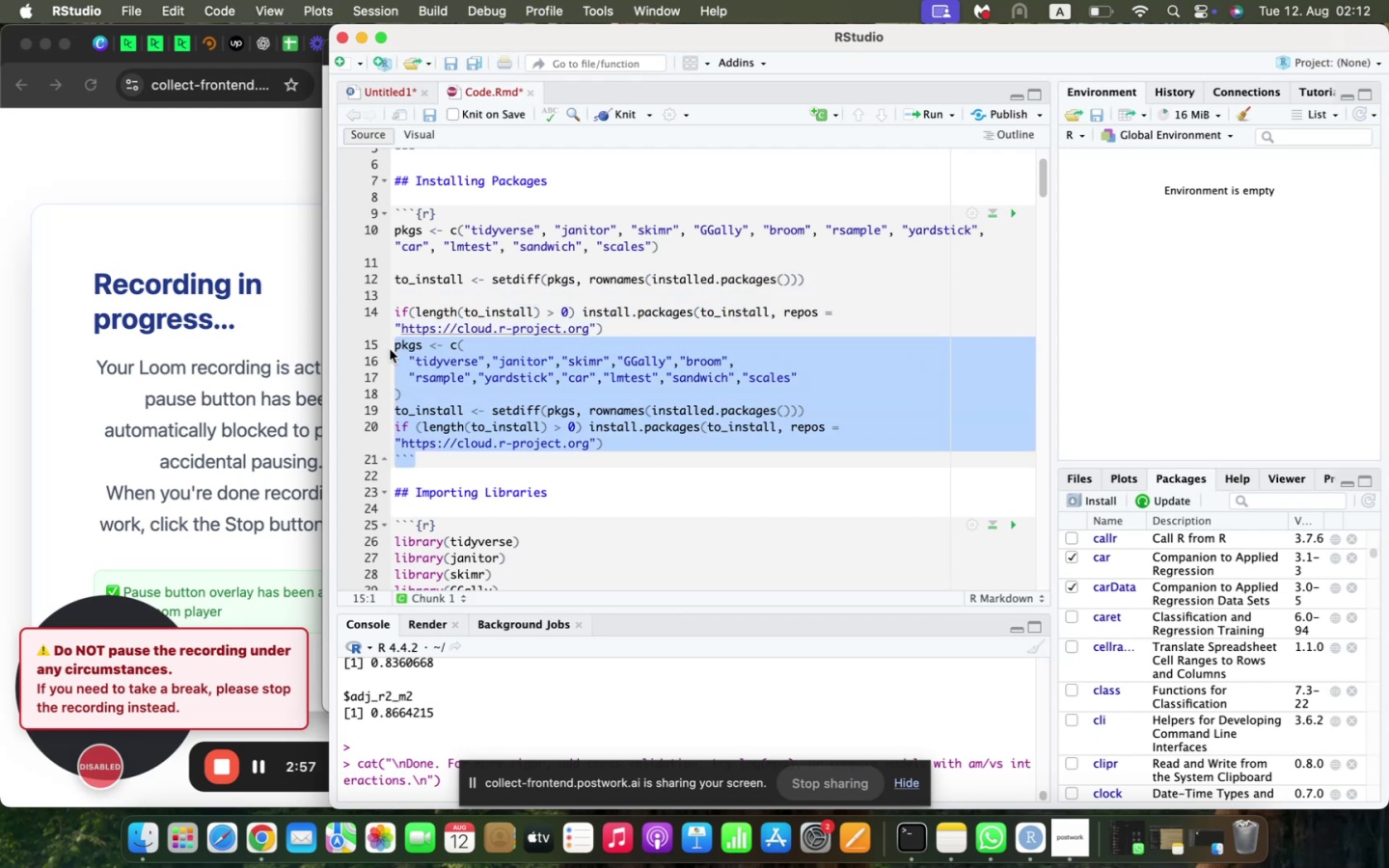 
key(Backspace)
 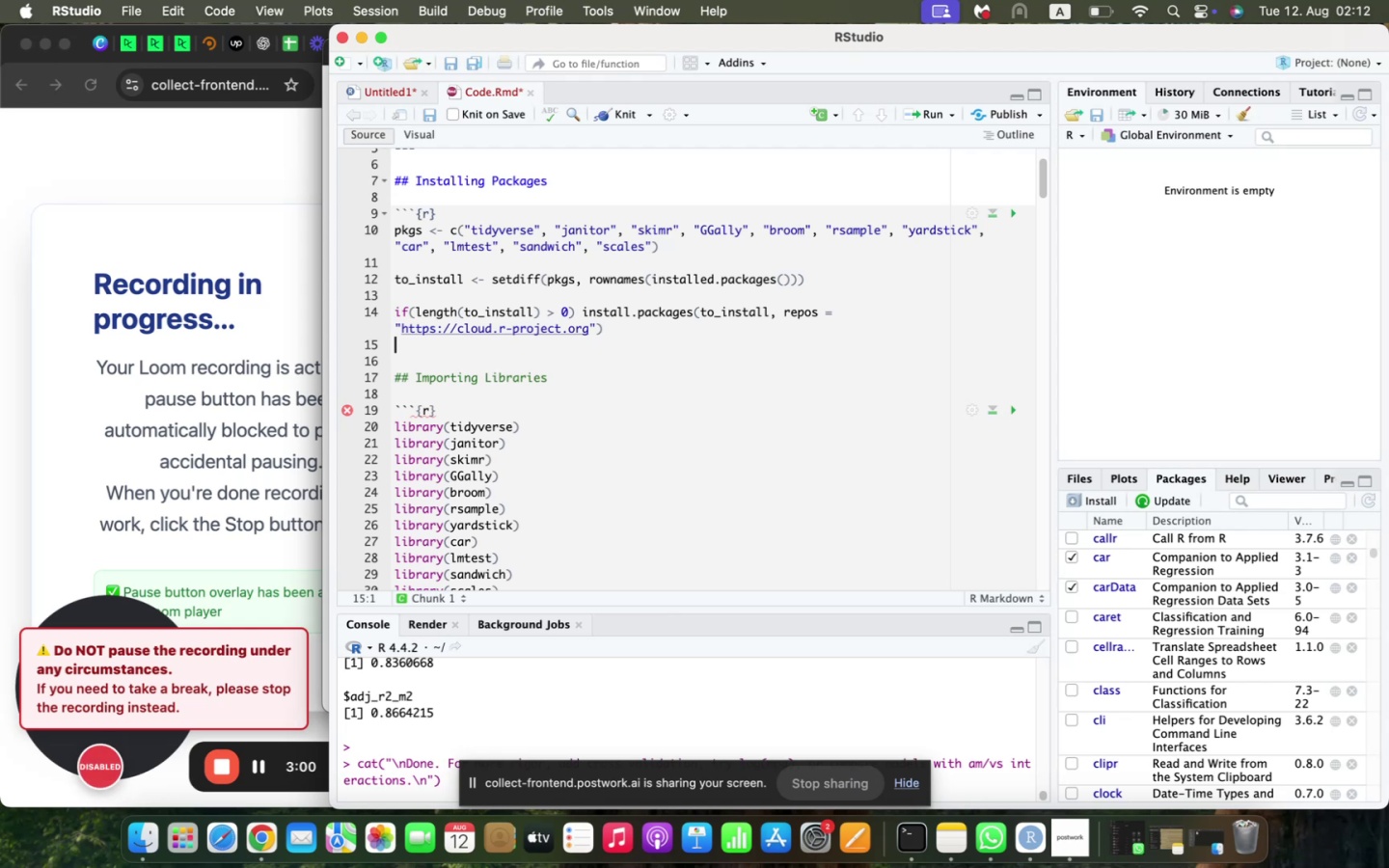 
key(ArrowUp)
 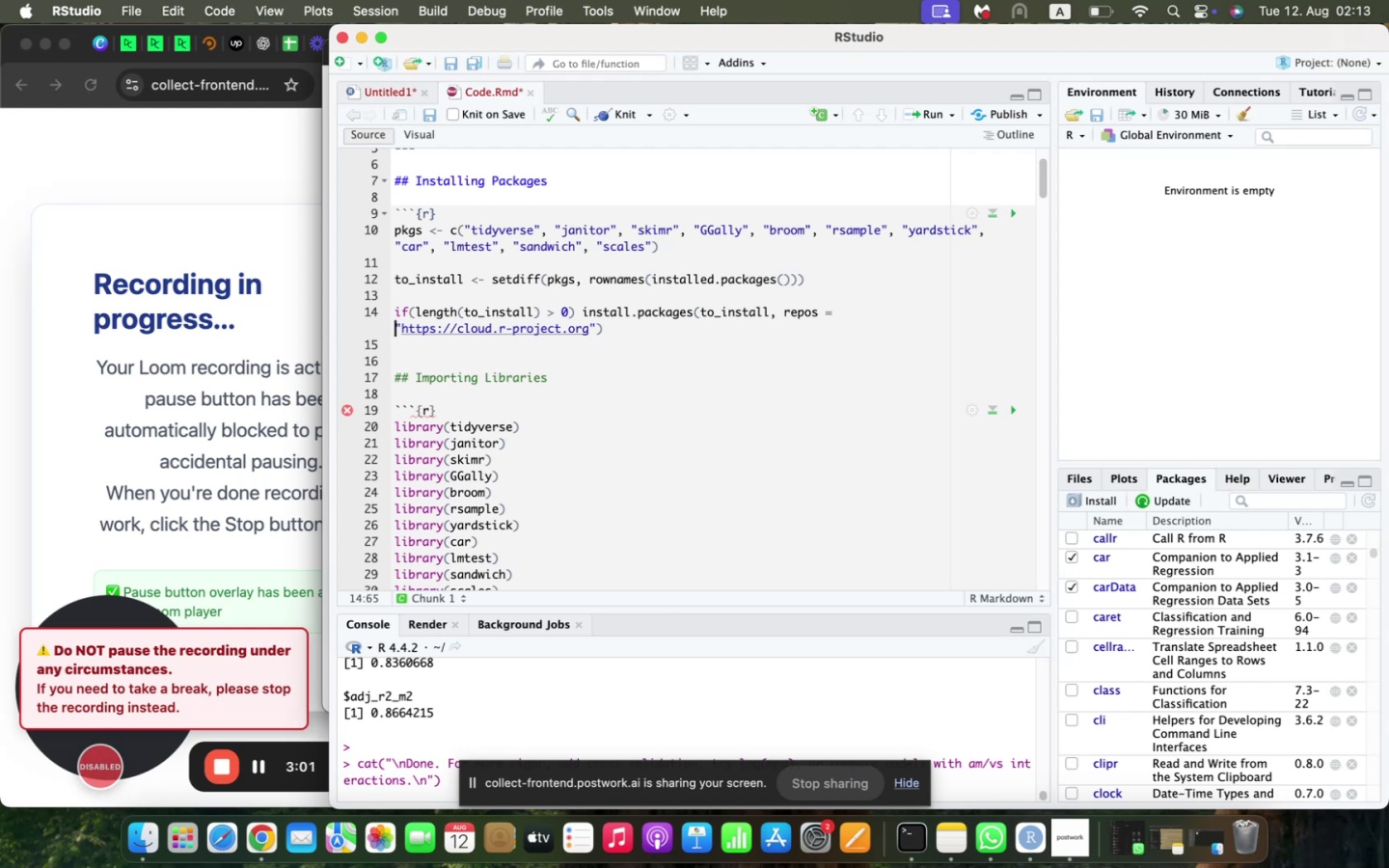 
key(ArrowUp)
 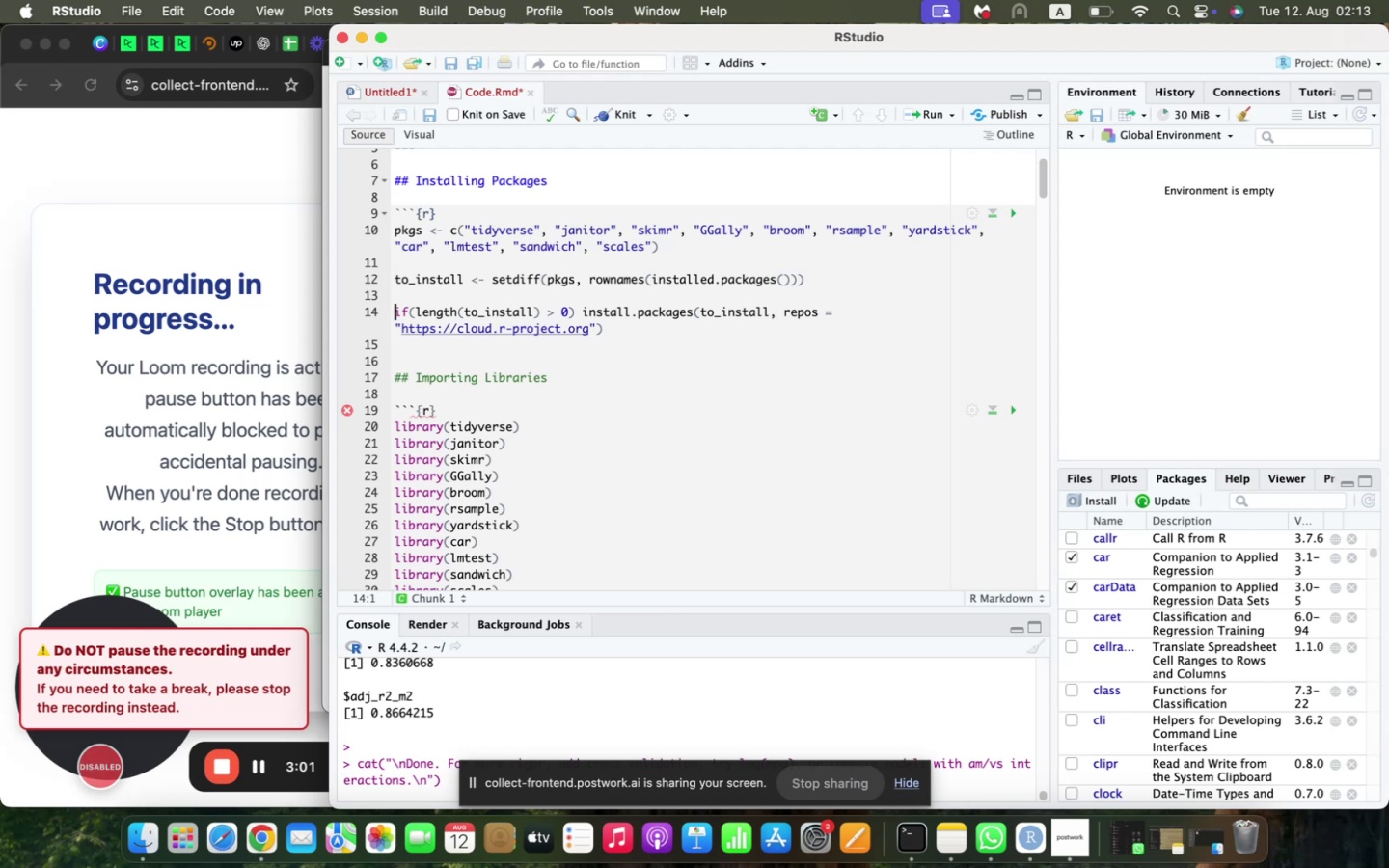 
key(ArrowUp)
 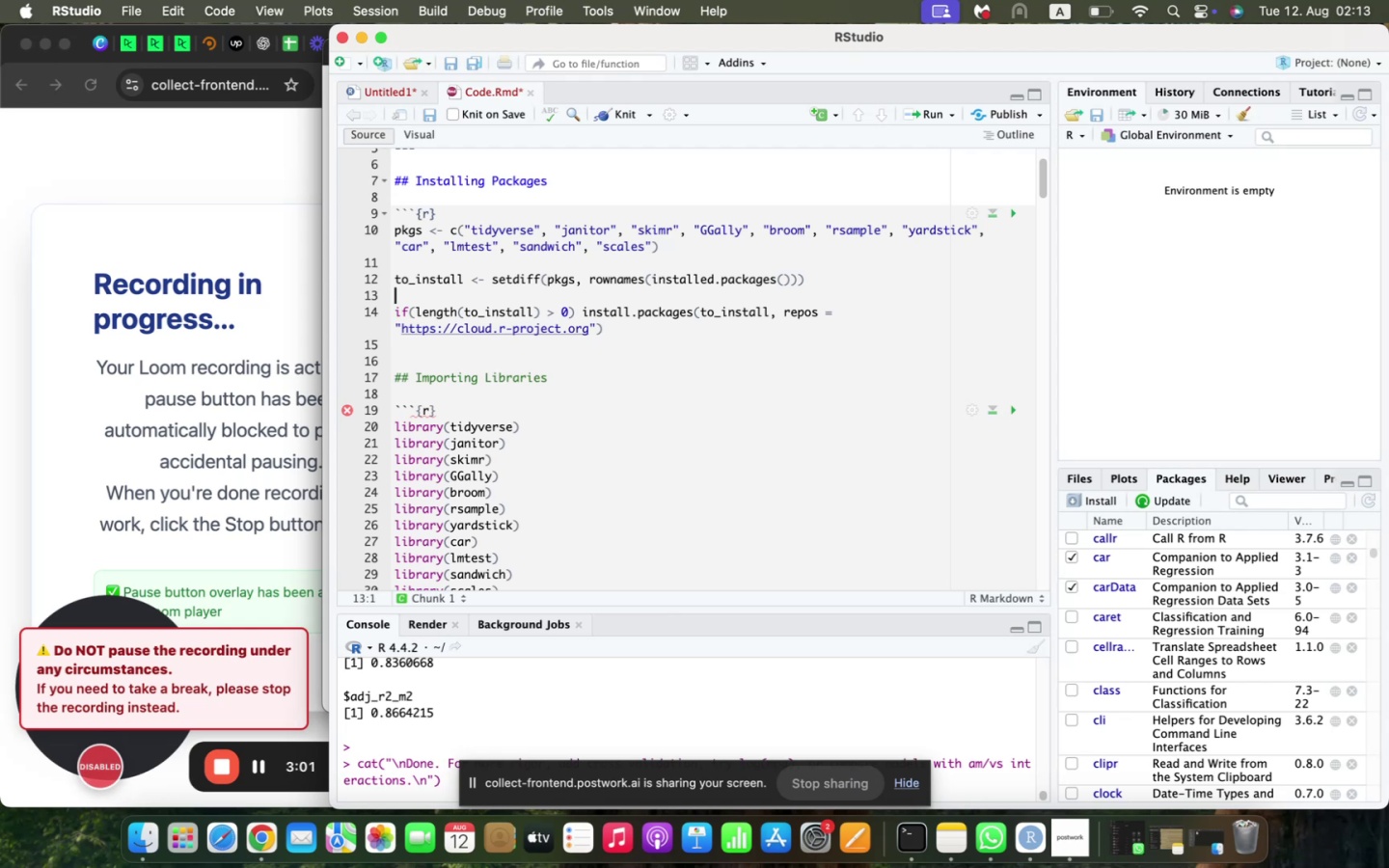 
key(ArrowUp)
 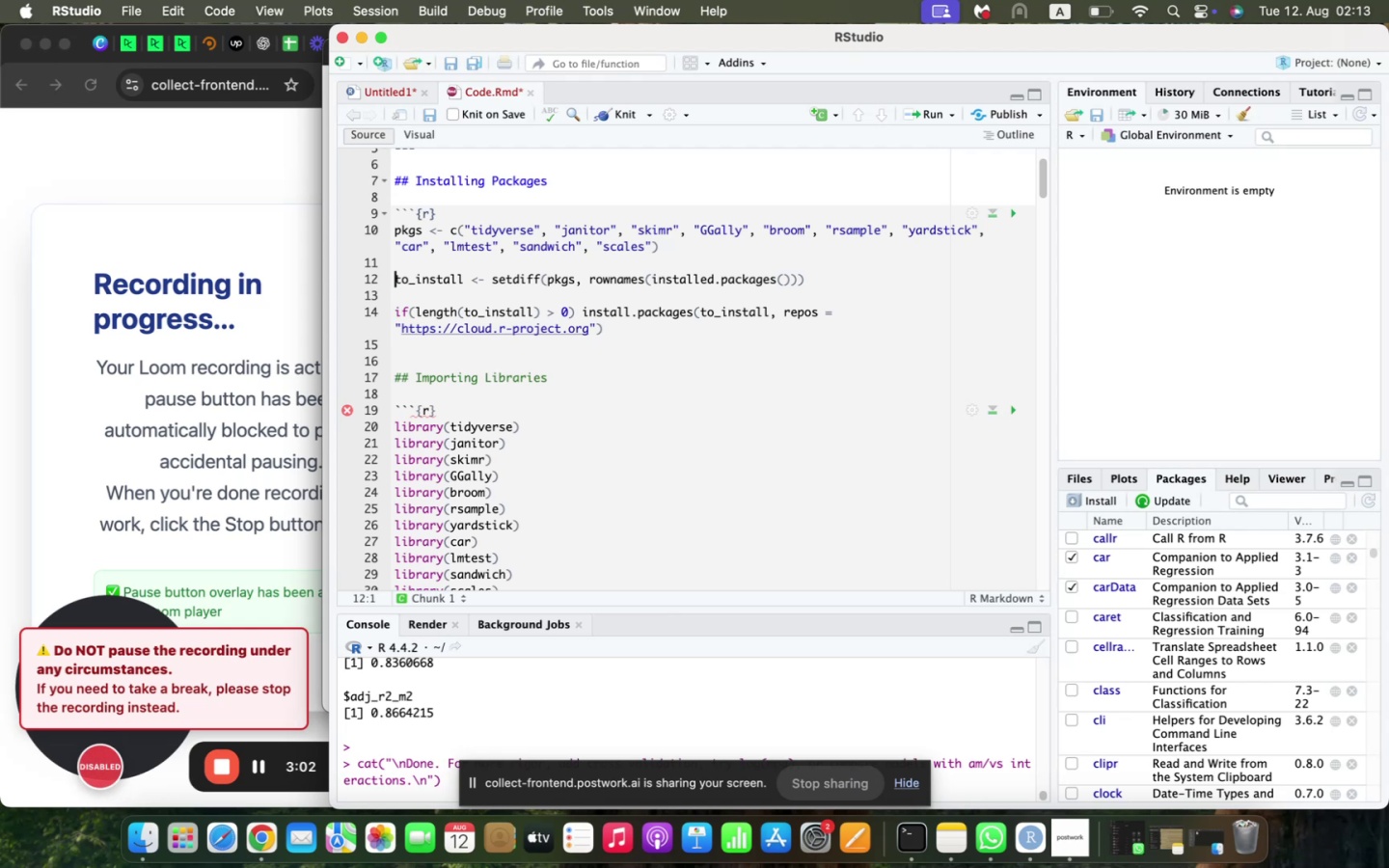 
key(ArrowUp)
 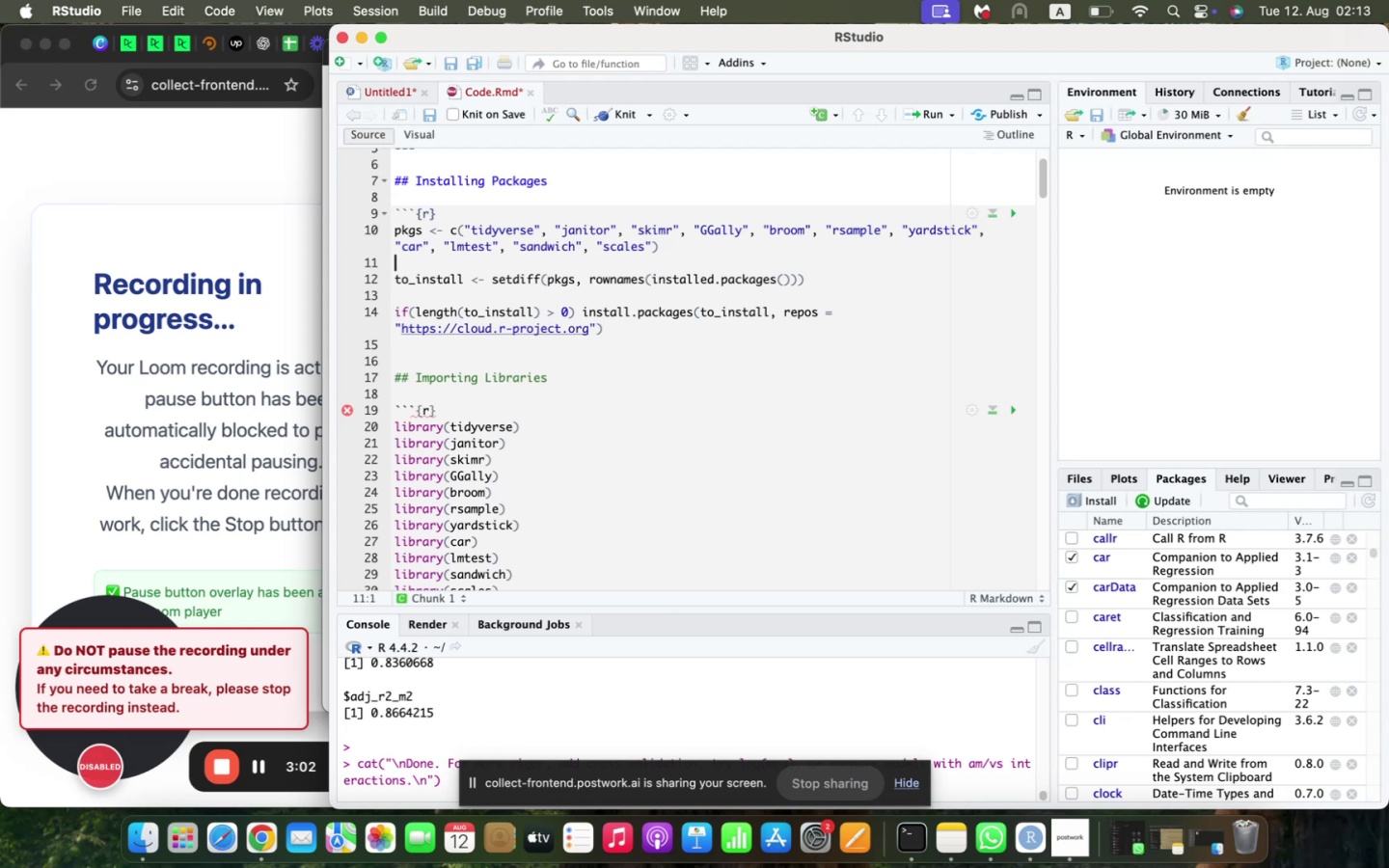 
key(ArrowUp)
 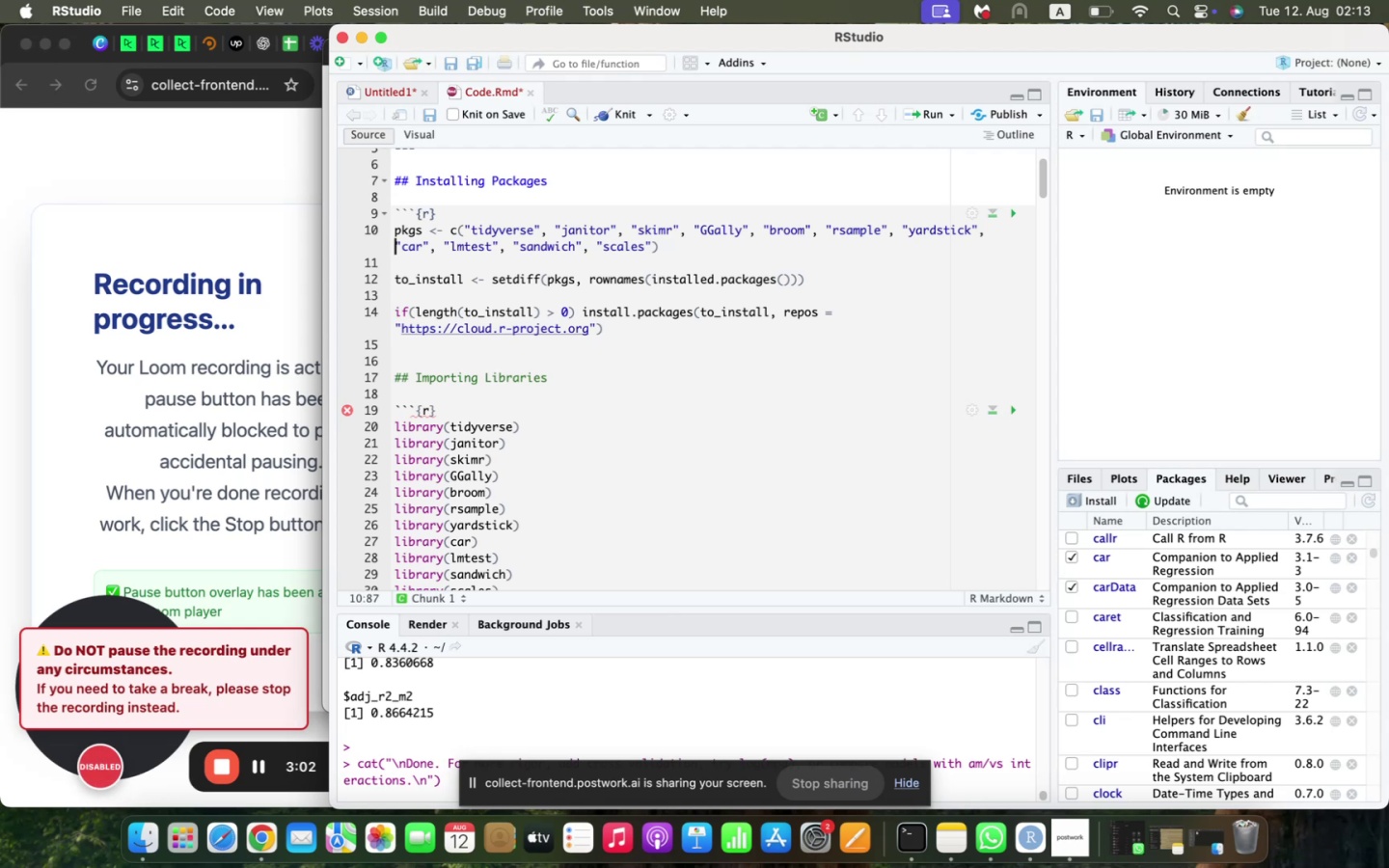 
key(ArrowUp)
 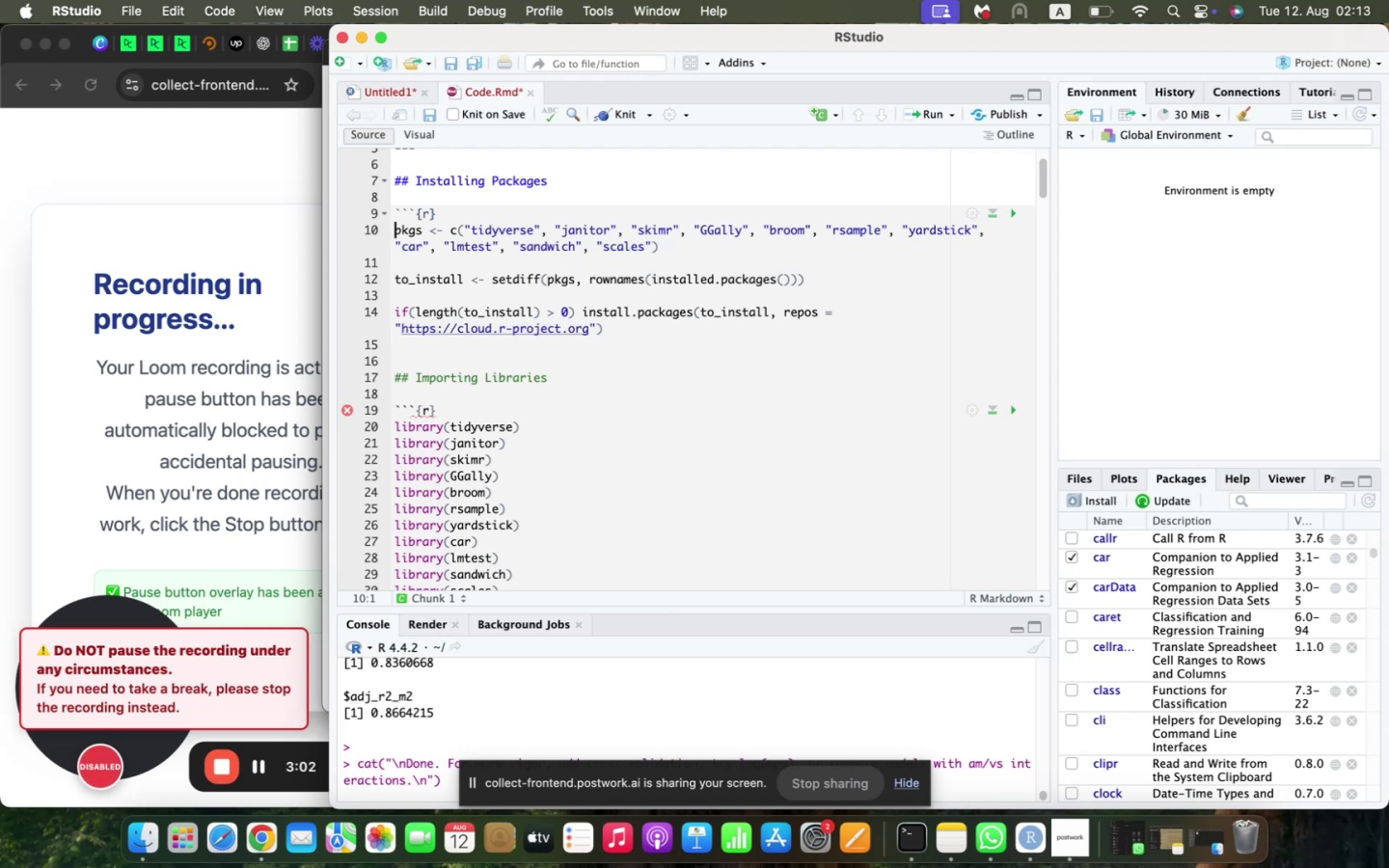 
key(ArrowUp)
 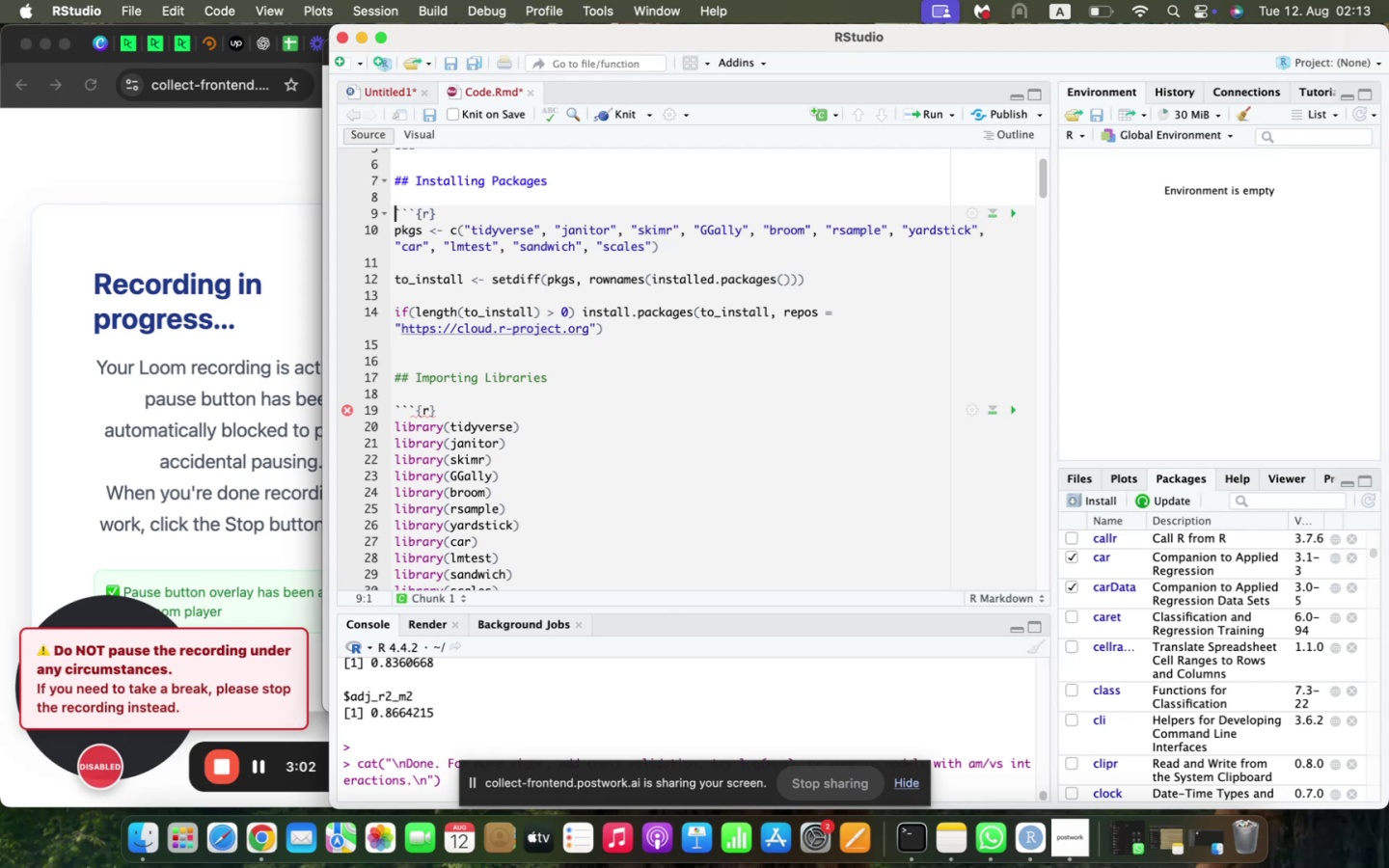 
key(ArrowUp)
 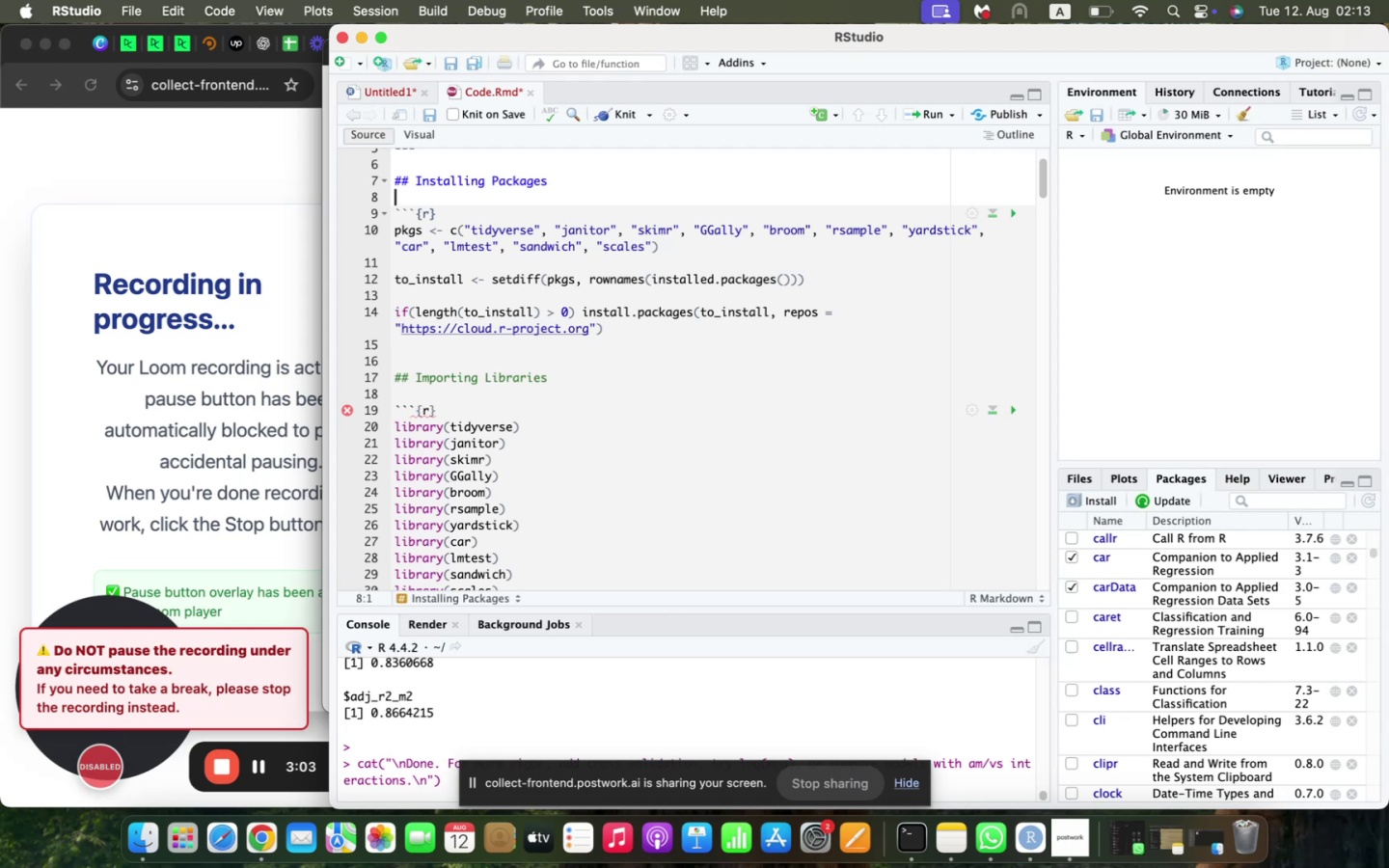 
key(ArrowDown)
 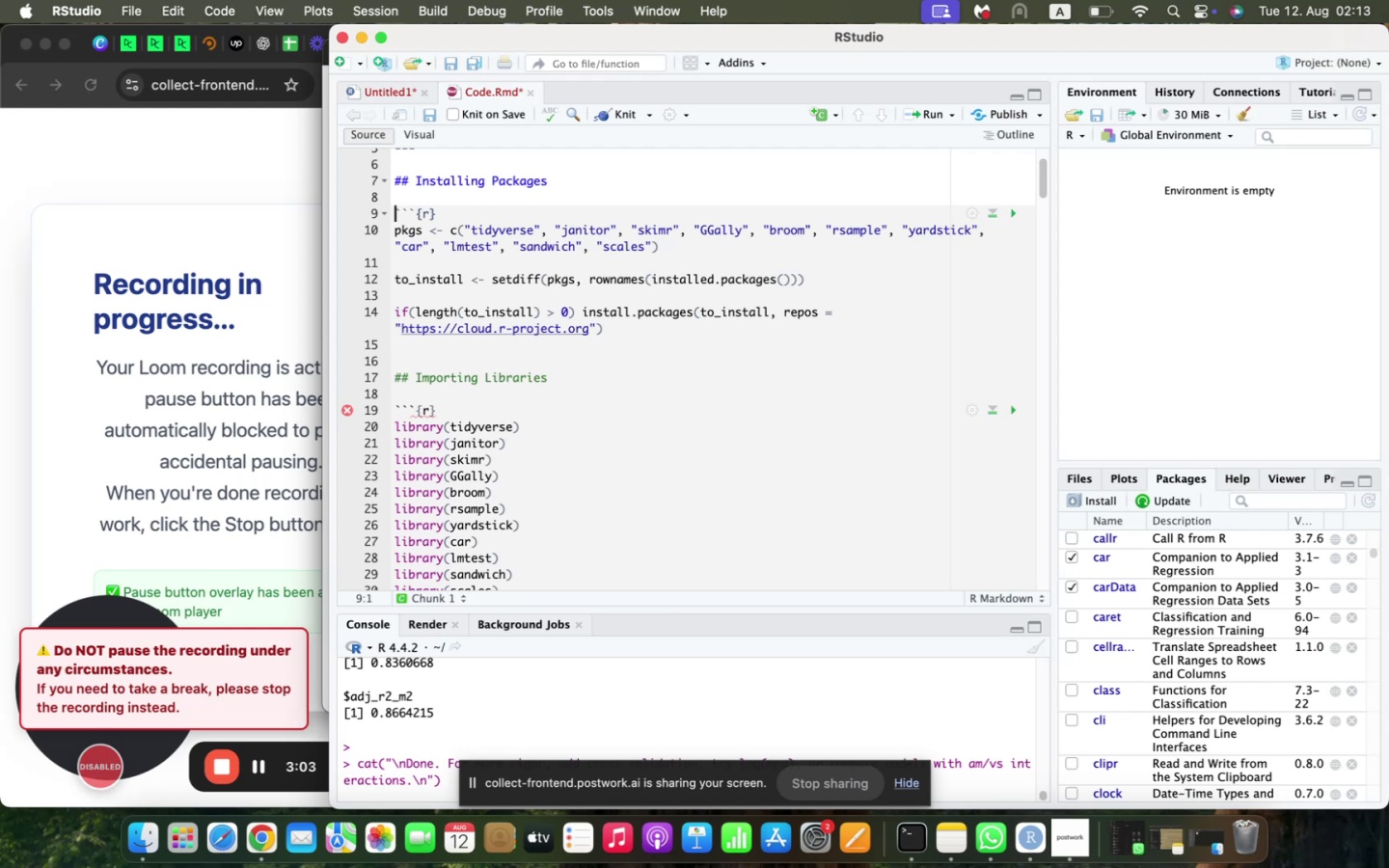 
key(Shift+ArrowRight)
 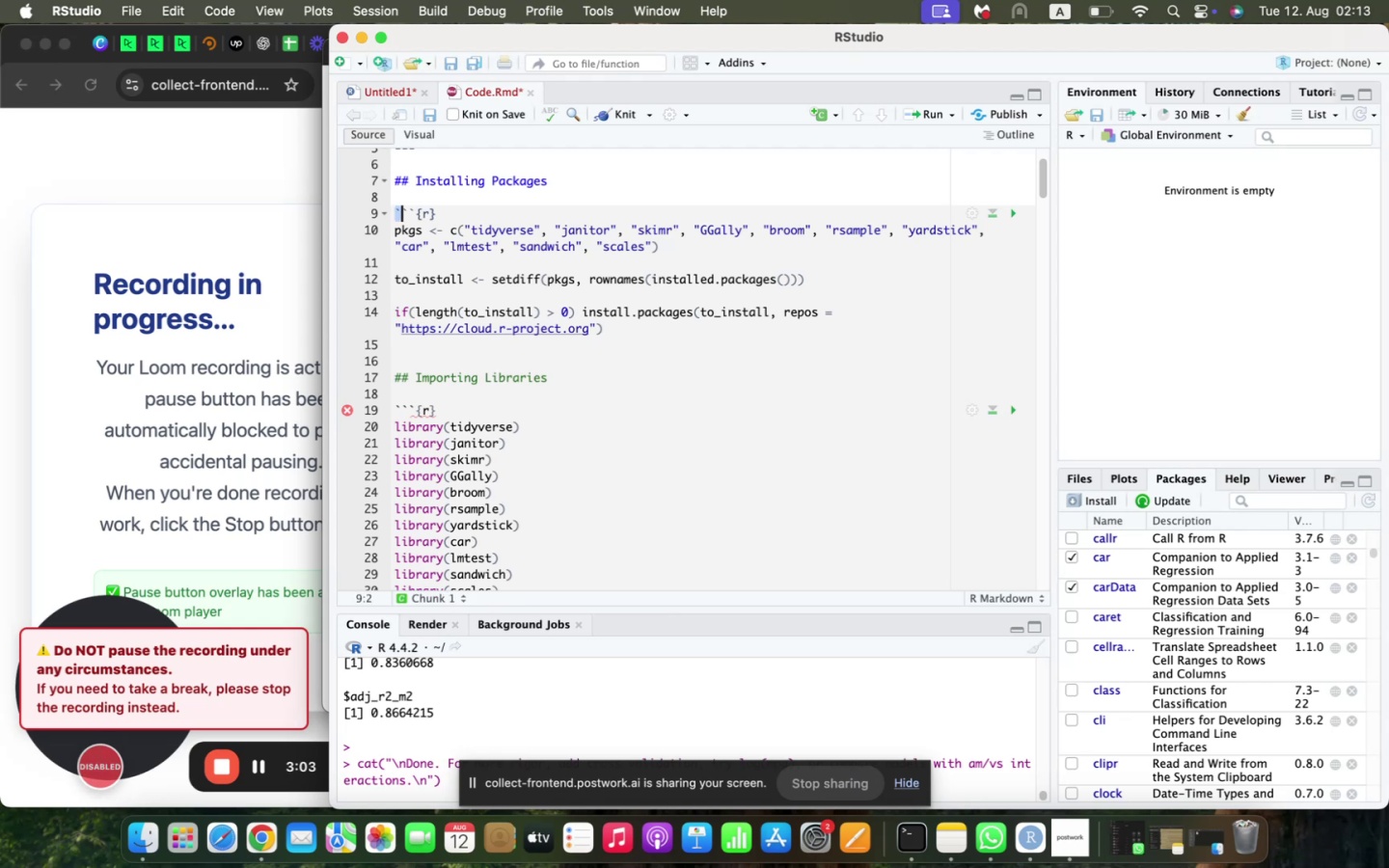 
key(Shift+ArrowRight)
 